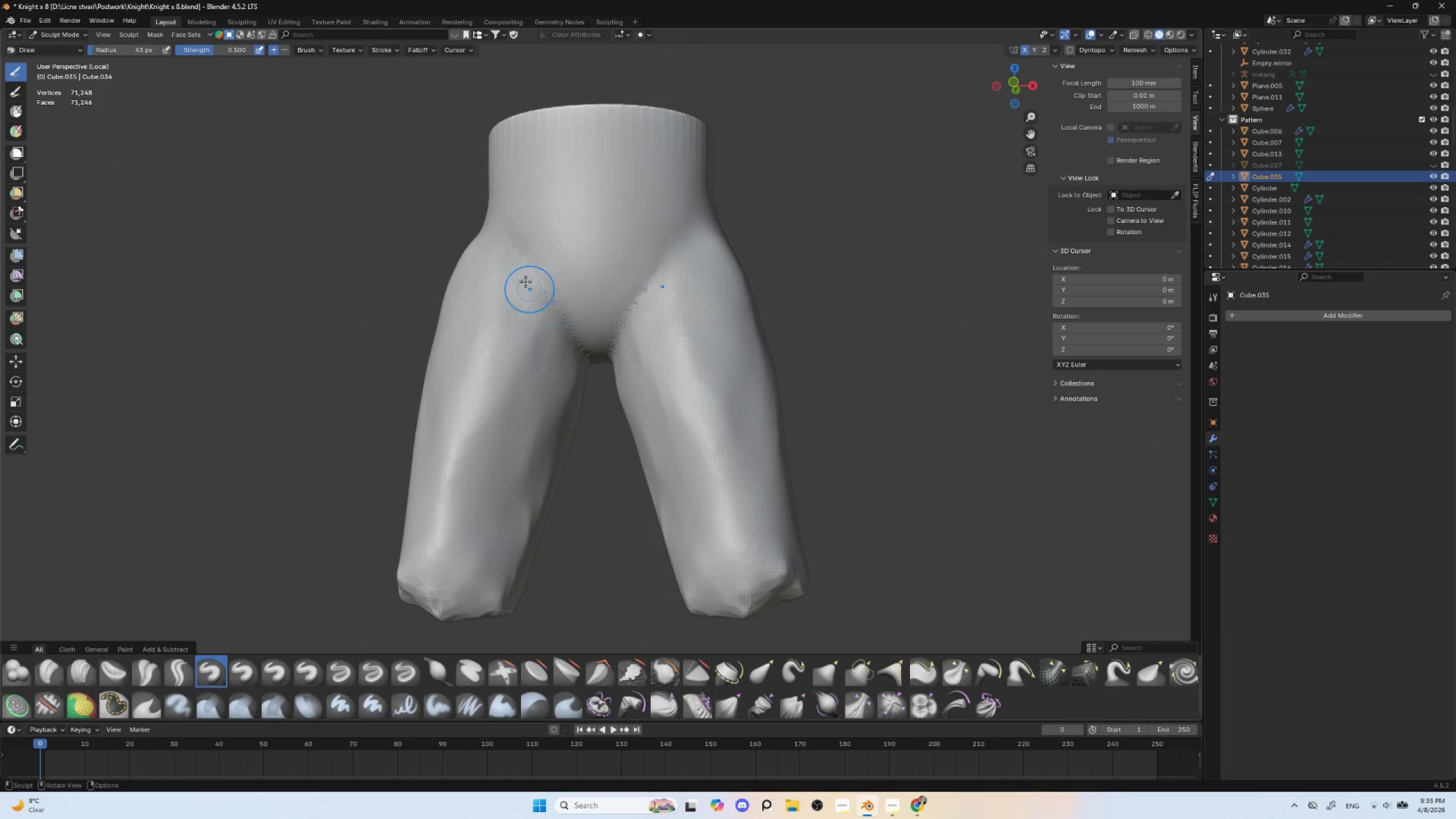 
key(BracketLeft)
 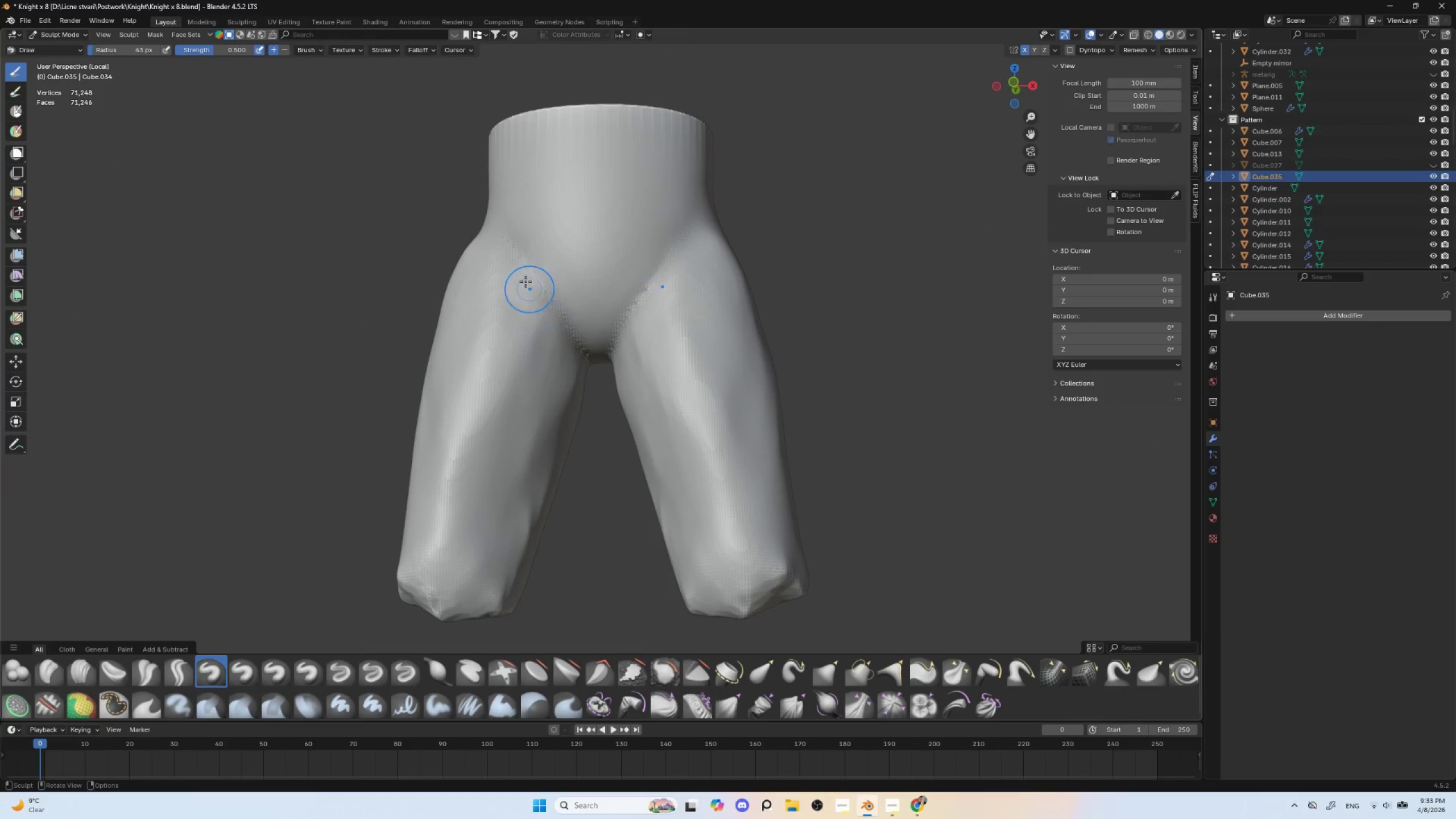 
key(BracketLeft)
 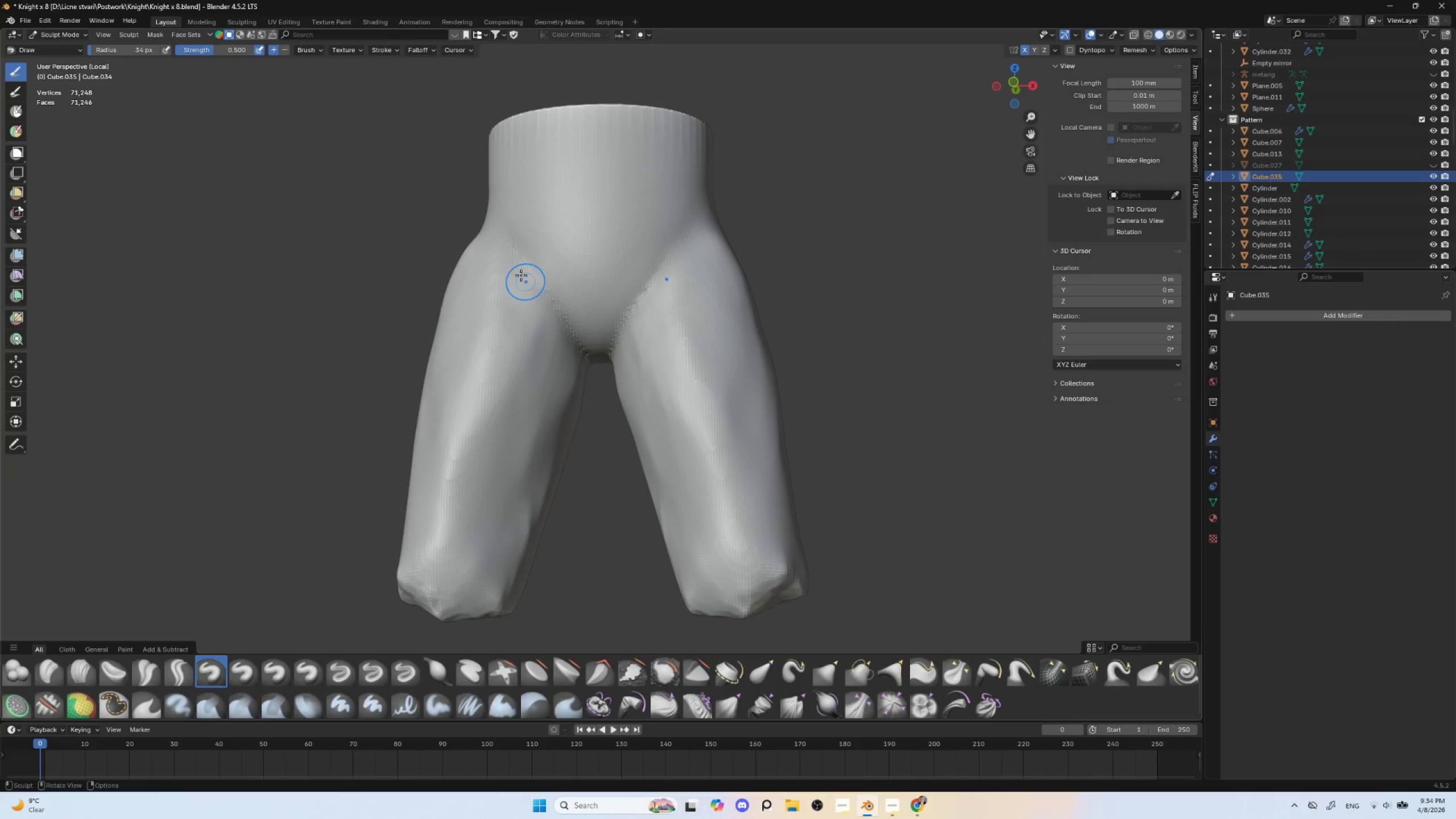 
key(BracketLeft)
 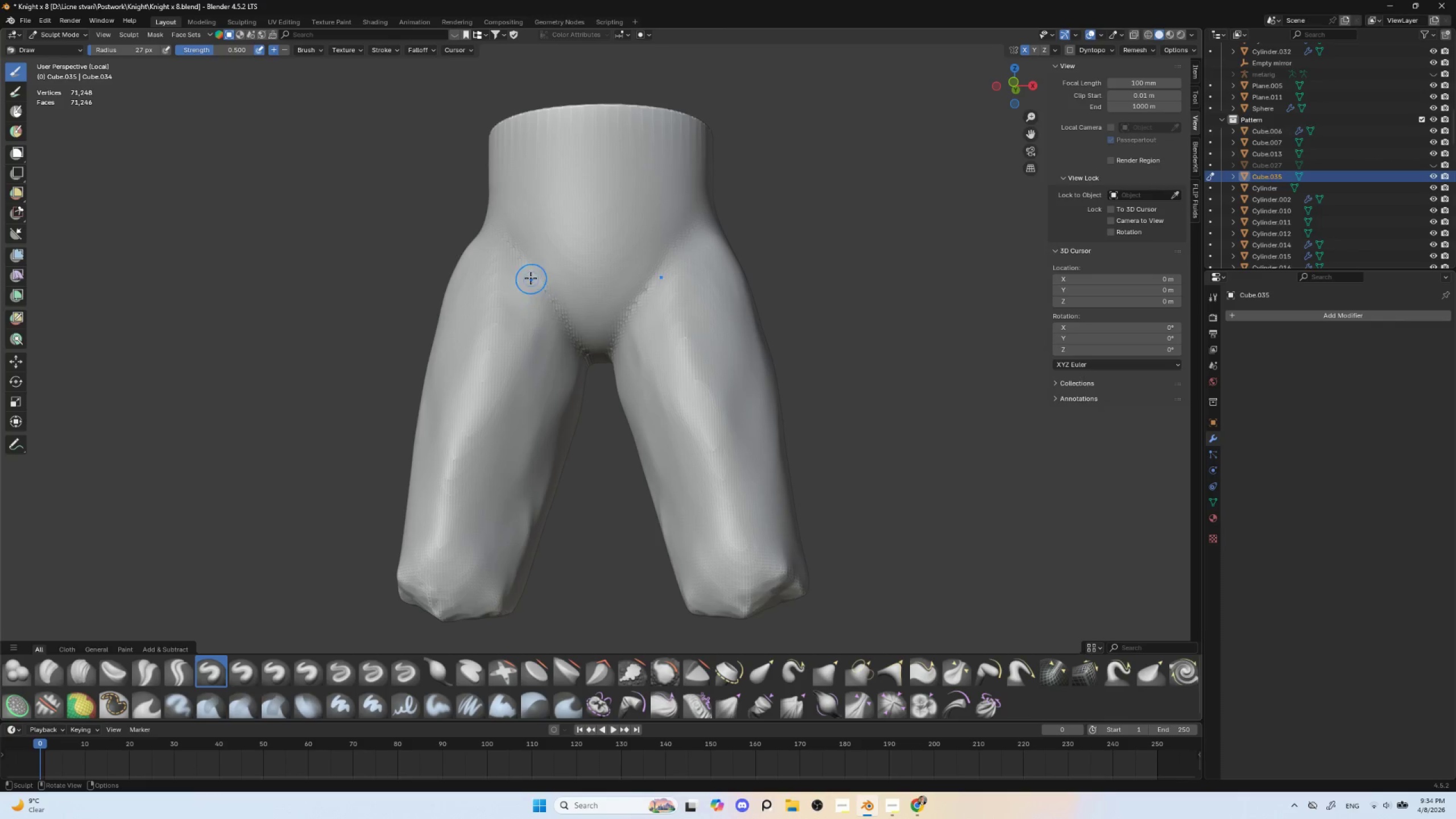 
hold_key(key=ControlLeft, duration=0.69)
left_click_drag(start_coordinate=[522, 247], to_coordinate=[556, 300])
 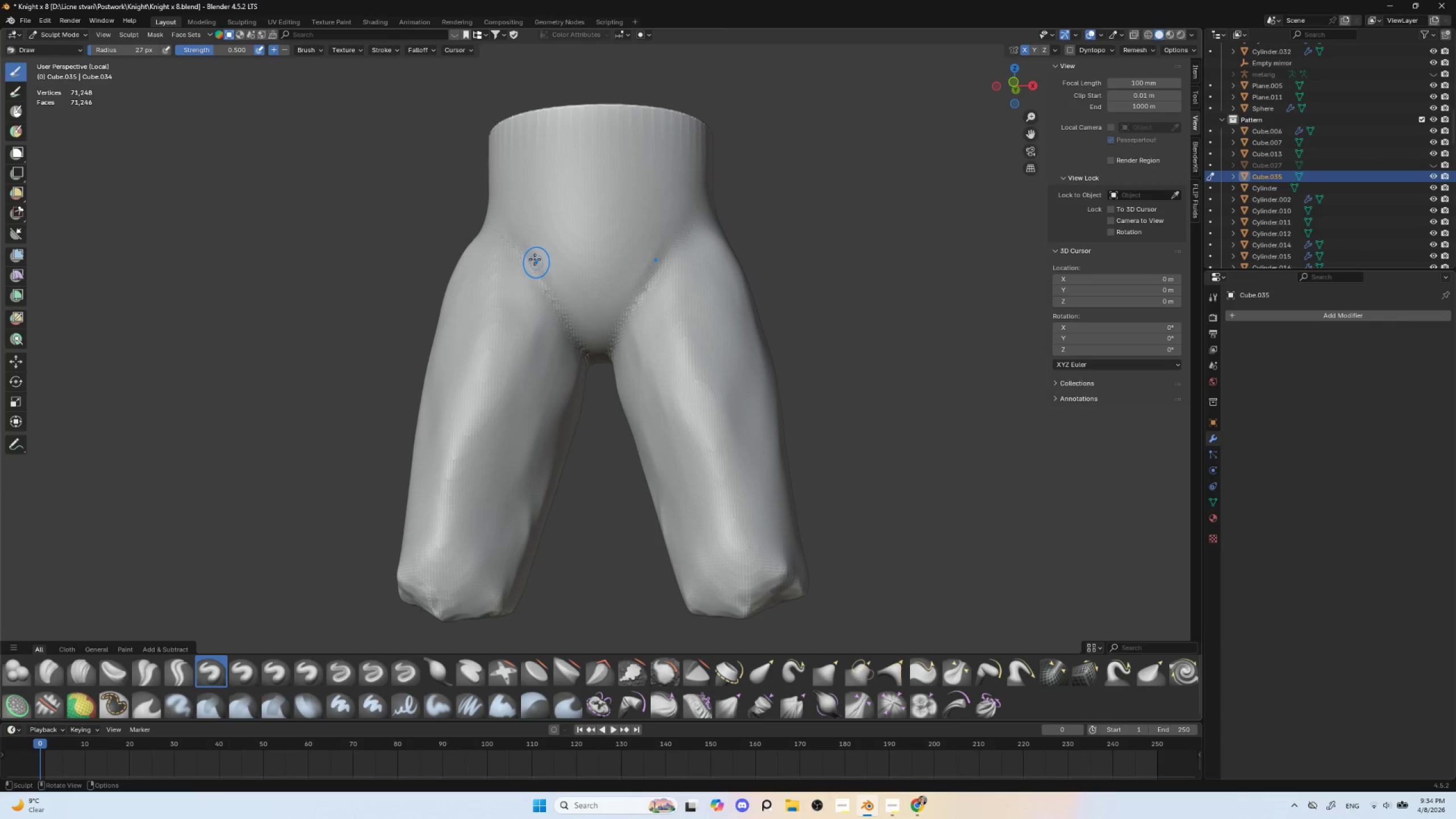 
left_click_drag(start_coordinate=[520, 235], to_coordinate=[582, 324])
 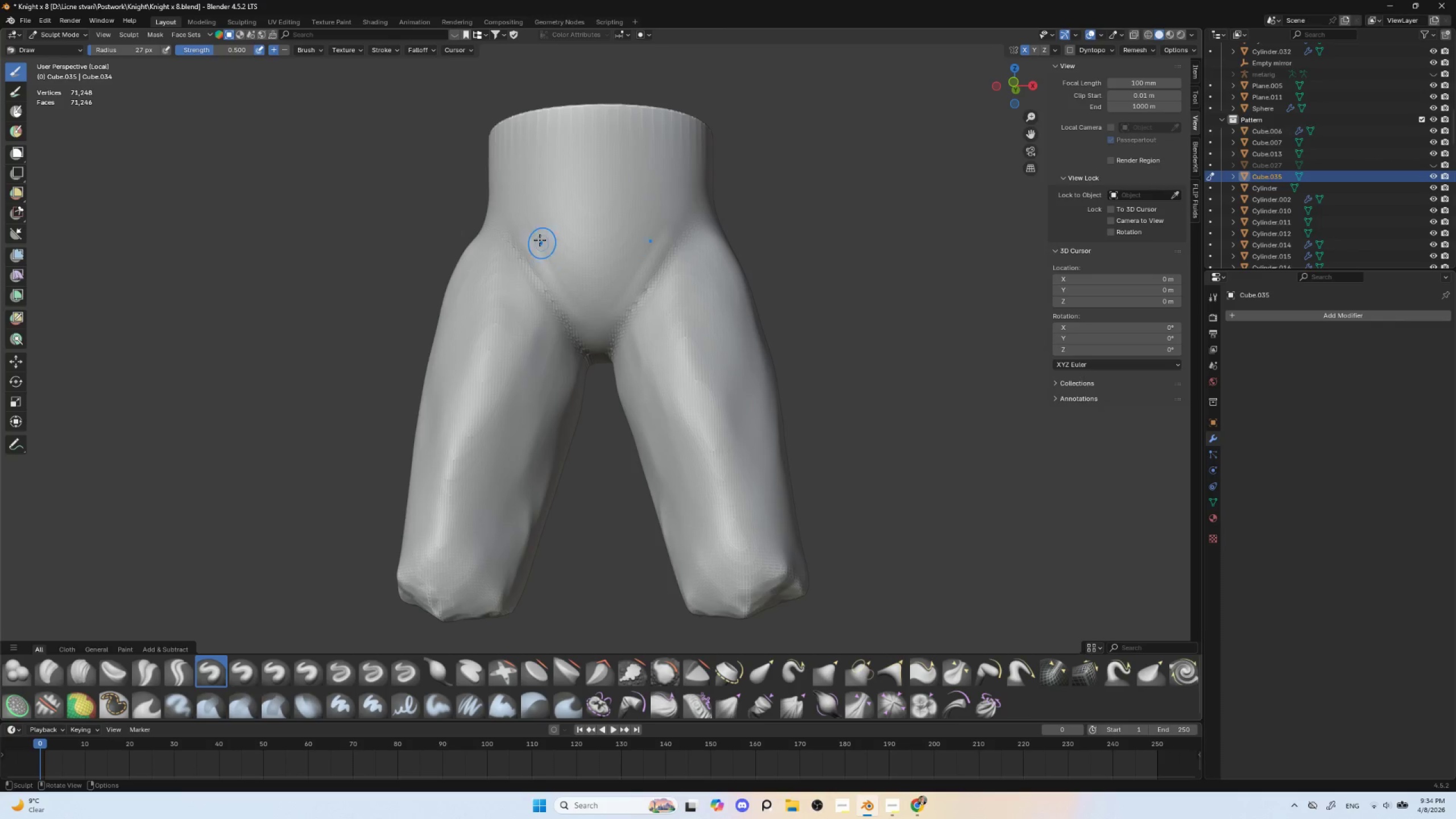 
left_click_drag(start_coordinate=[535, 233], to_coordinate=[599, 326])
 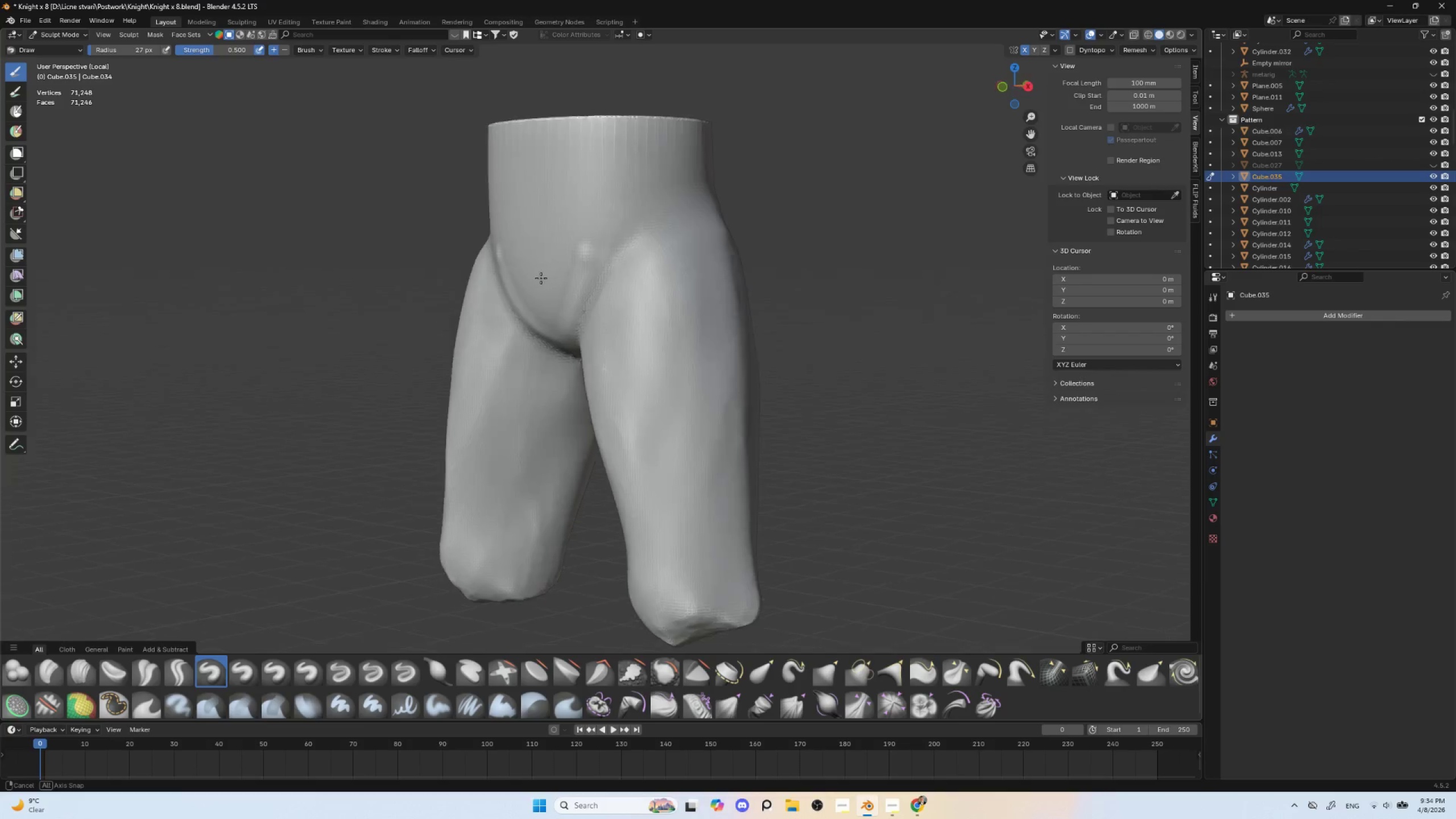 
left_click_drag(start_coordinate=[543, 252], to_coordinate=[555, 351])
 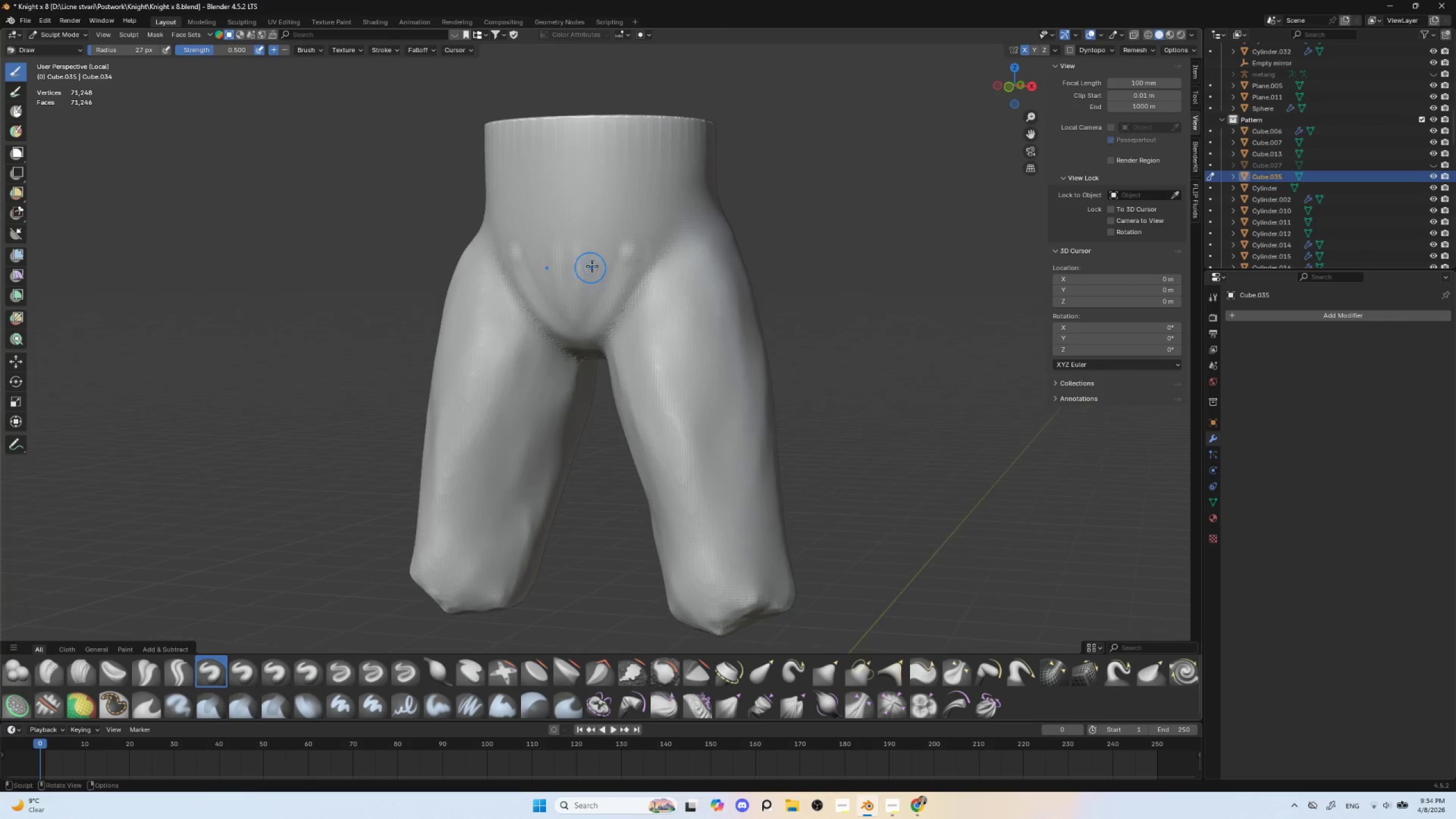 
key(Control+ControlLeft)
 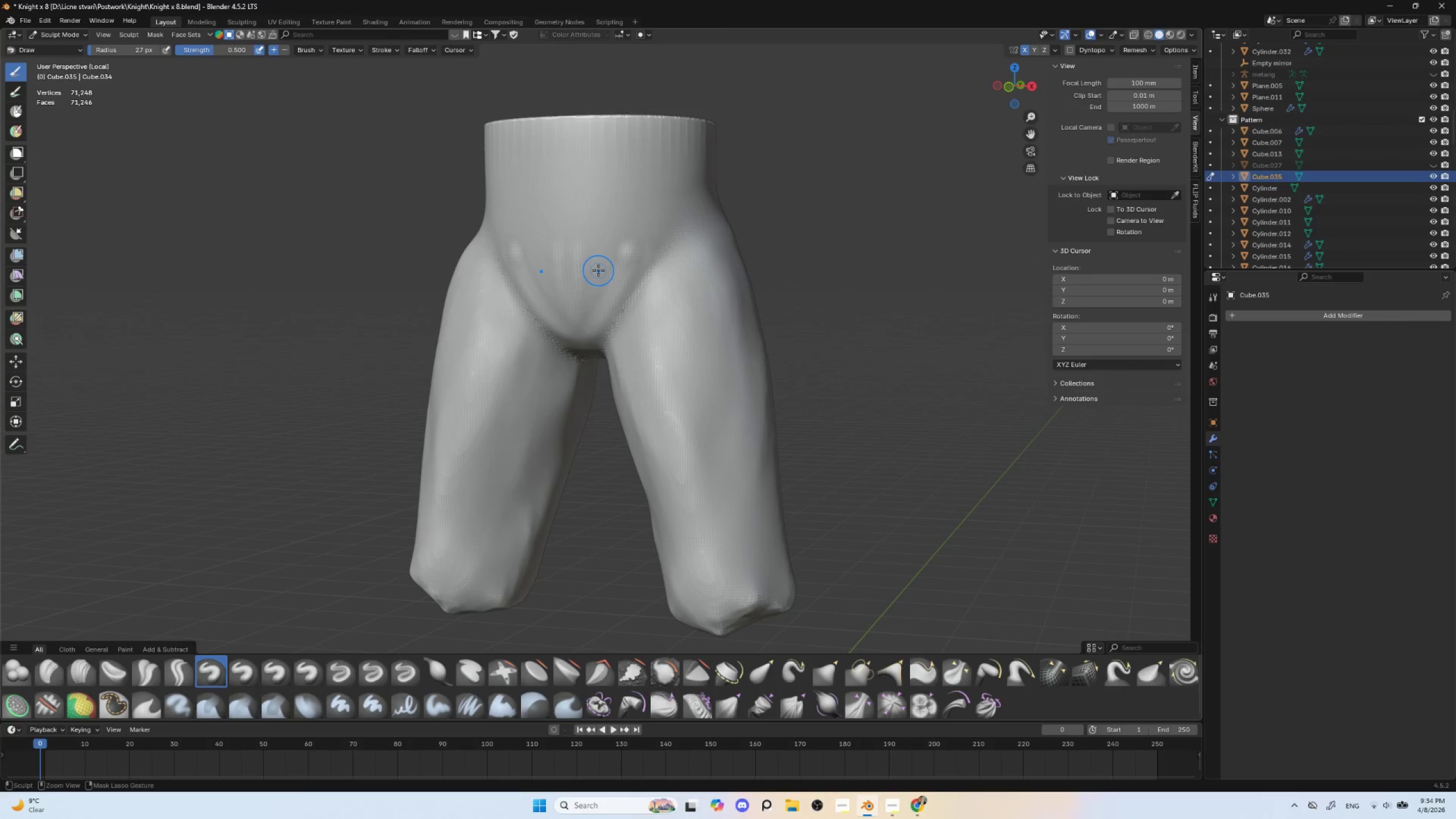 
key(Control+Z)
 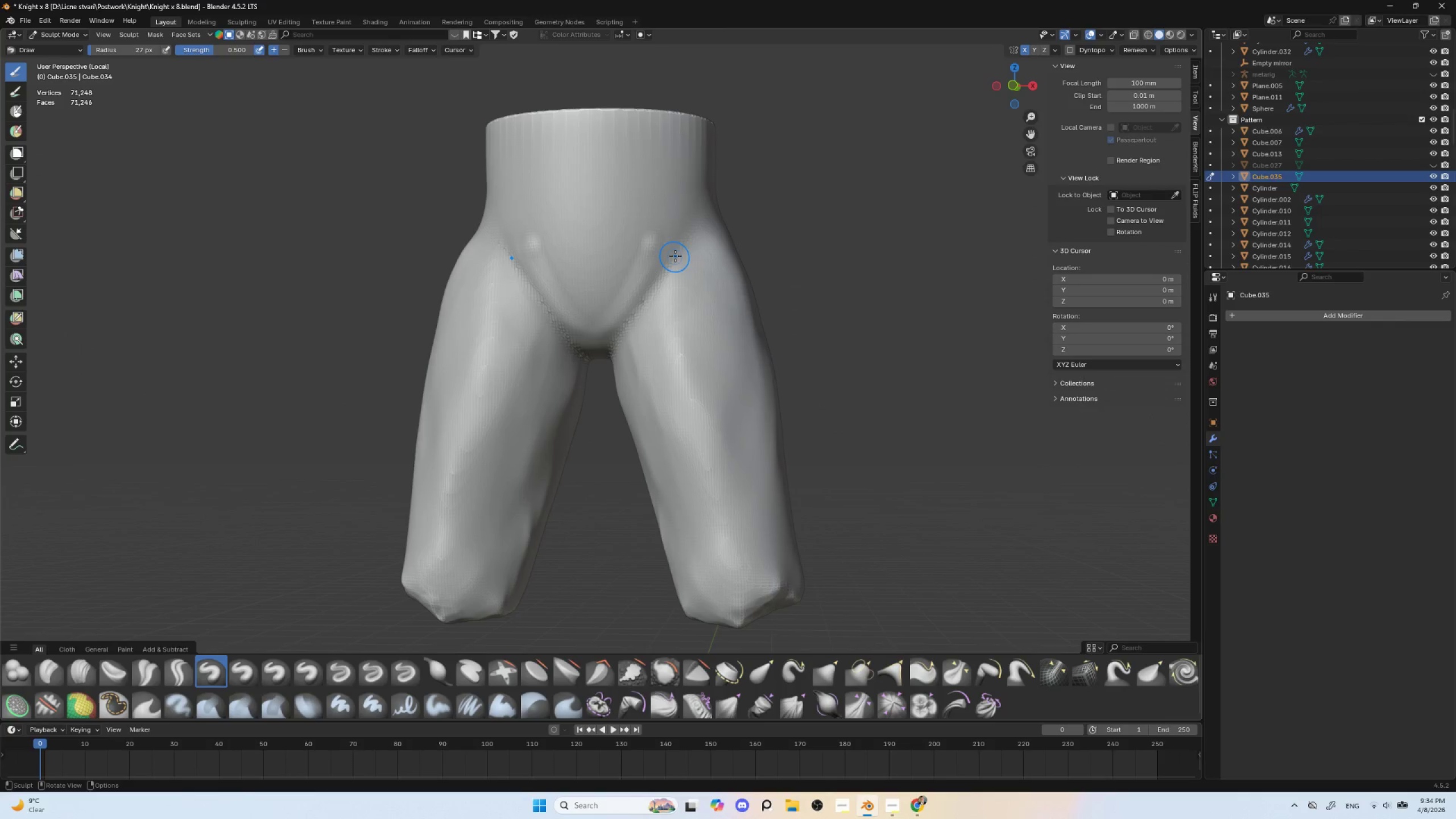 
left_click_drag(start_coordinate=[681, 256], to_coordinate=[621, 339])
 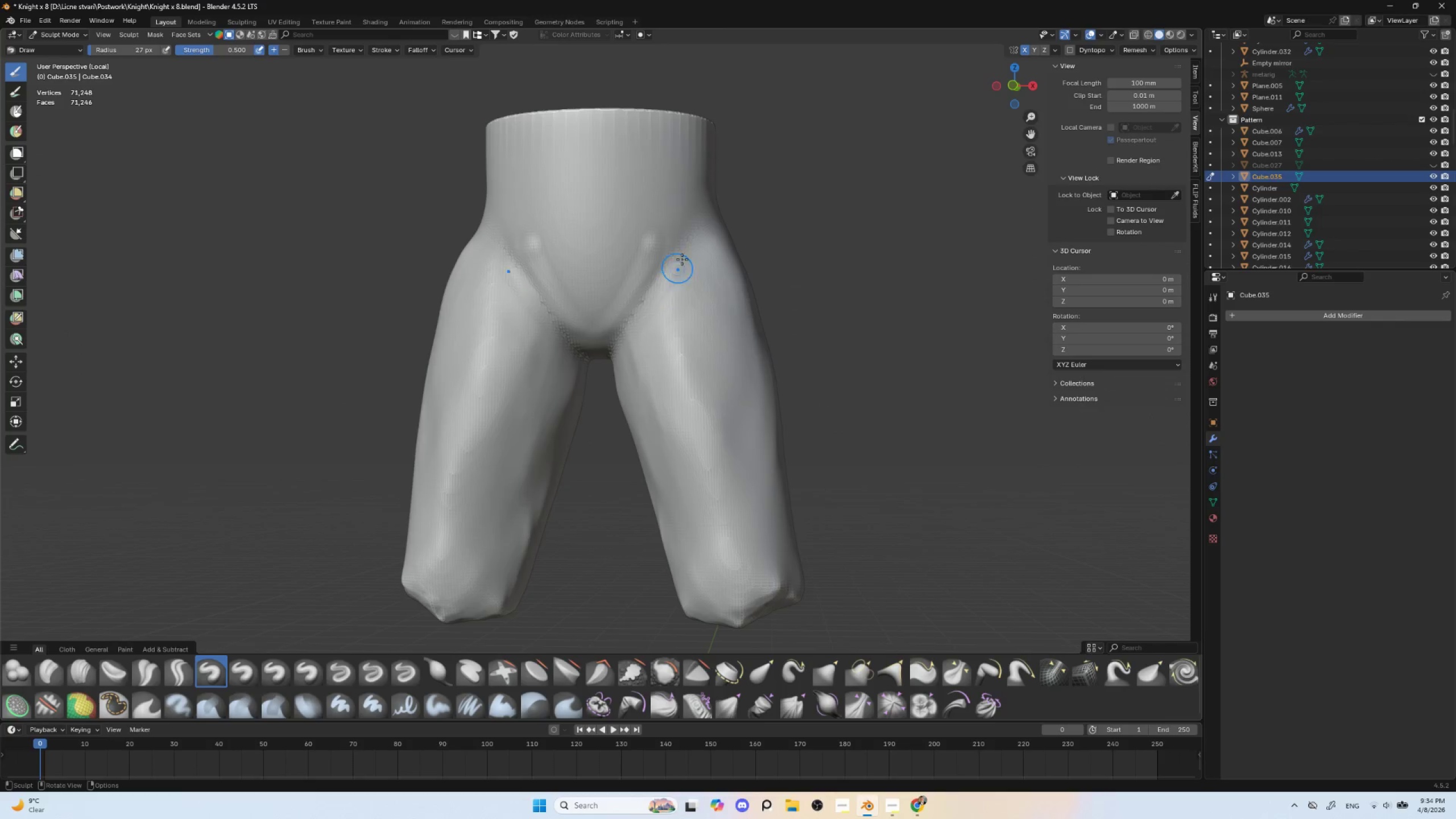 
left_click_drag(start_coordinate=[682, 259], to_coordinate=[621, 354])
 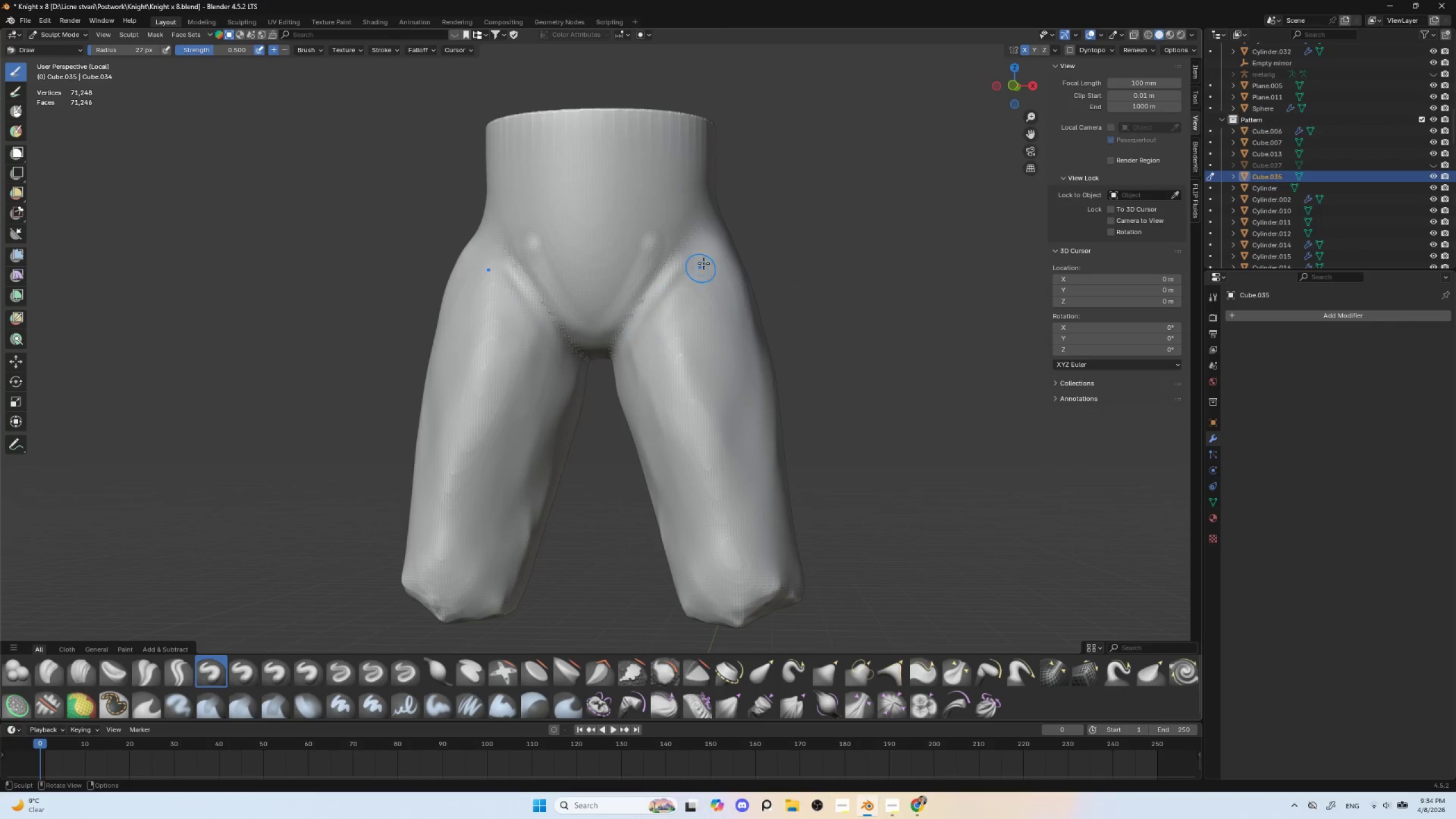 
left_click_drag(start_coordinate=[708, 259], to_coordinate=[624, 357])
 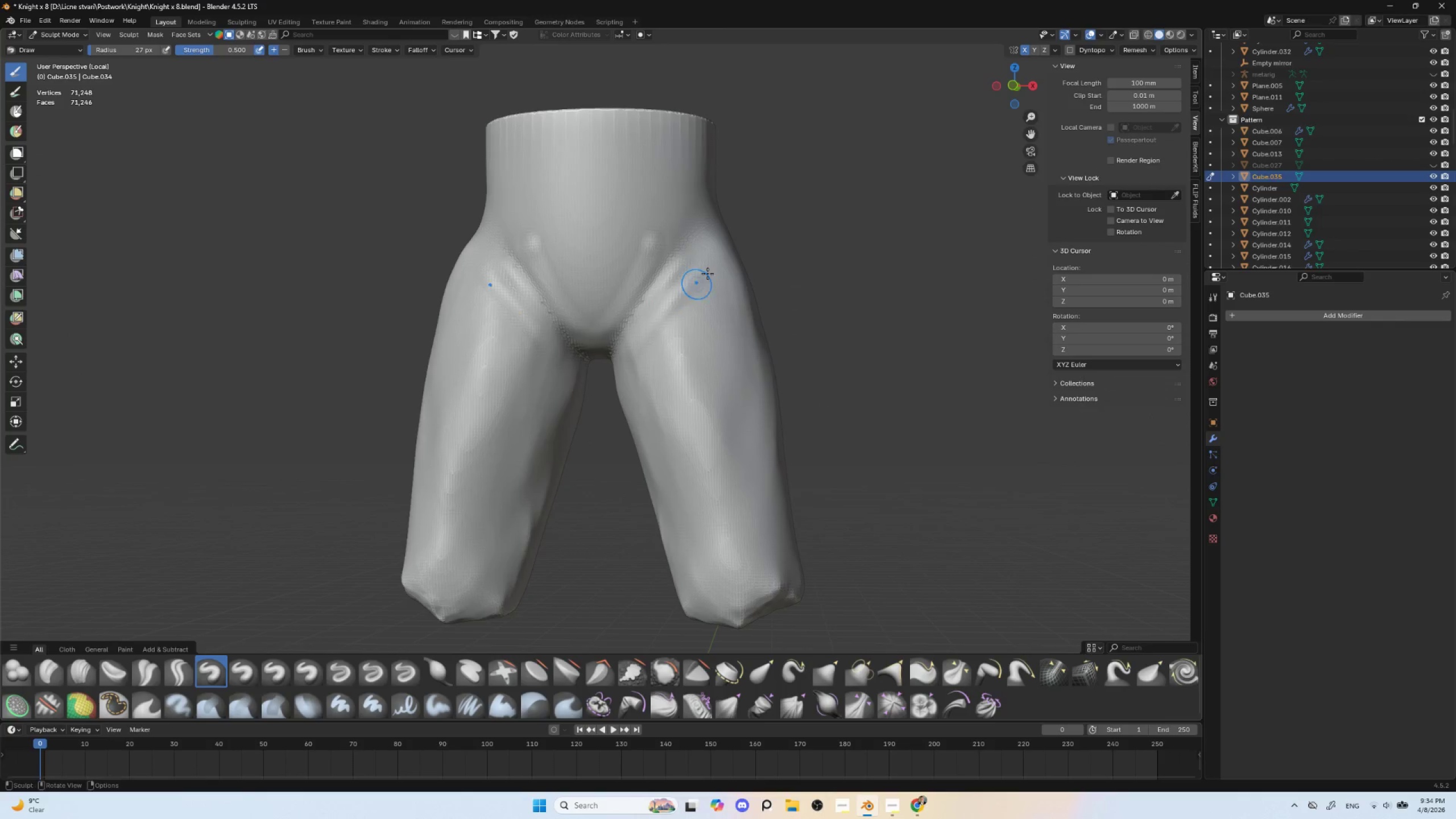 
left_click_drag(start_coordinate=[714, 269], to_coordinate=[623, 351])
 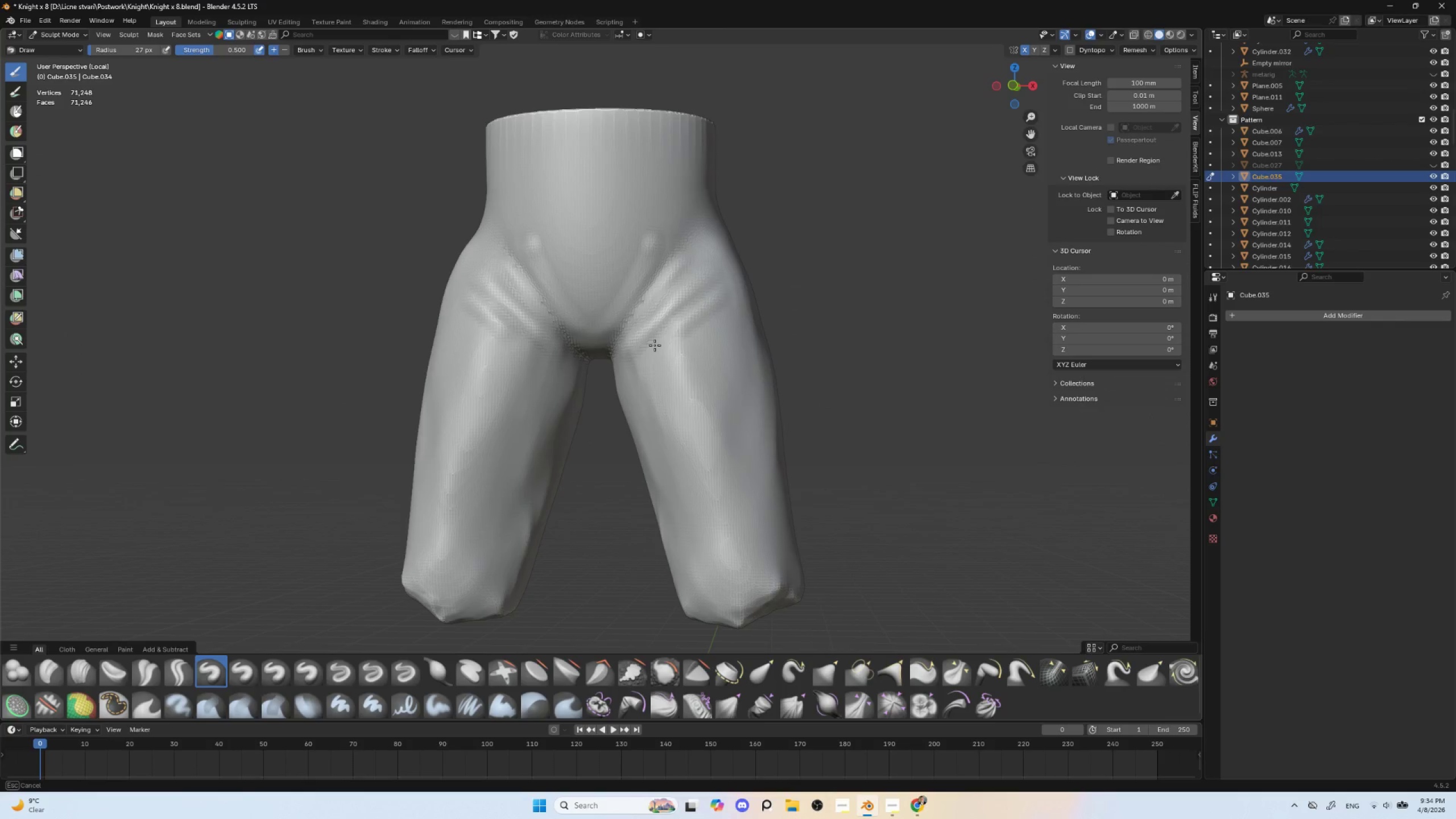 
left_click_drag(start_coordinate=[721, 292], to_coordinate=[624, 373])
 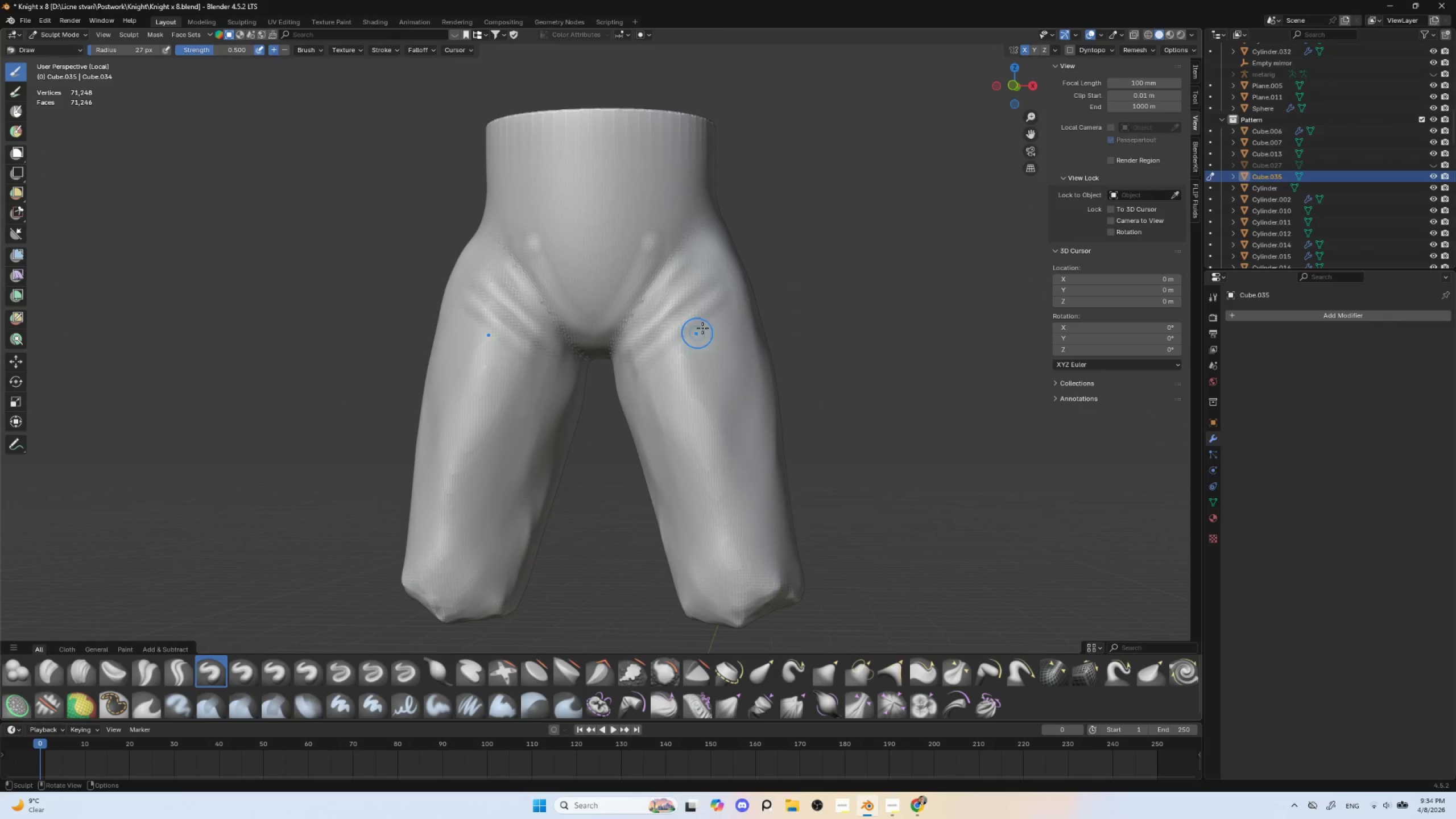 
left_click_drag(start_coordinate=[717, 322], to_coordinate=[640, 398])
 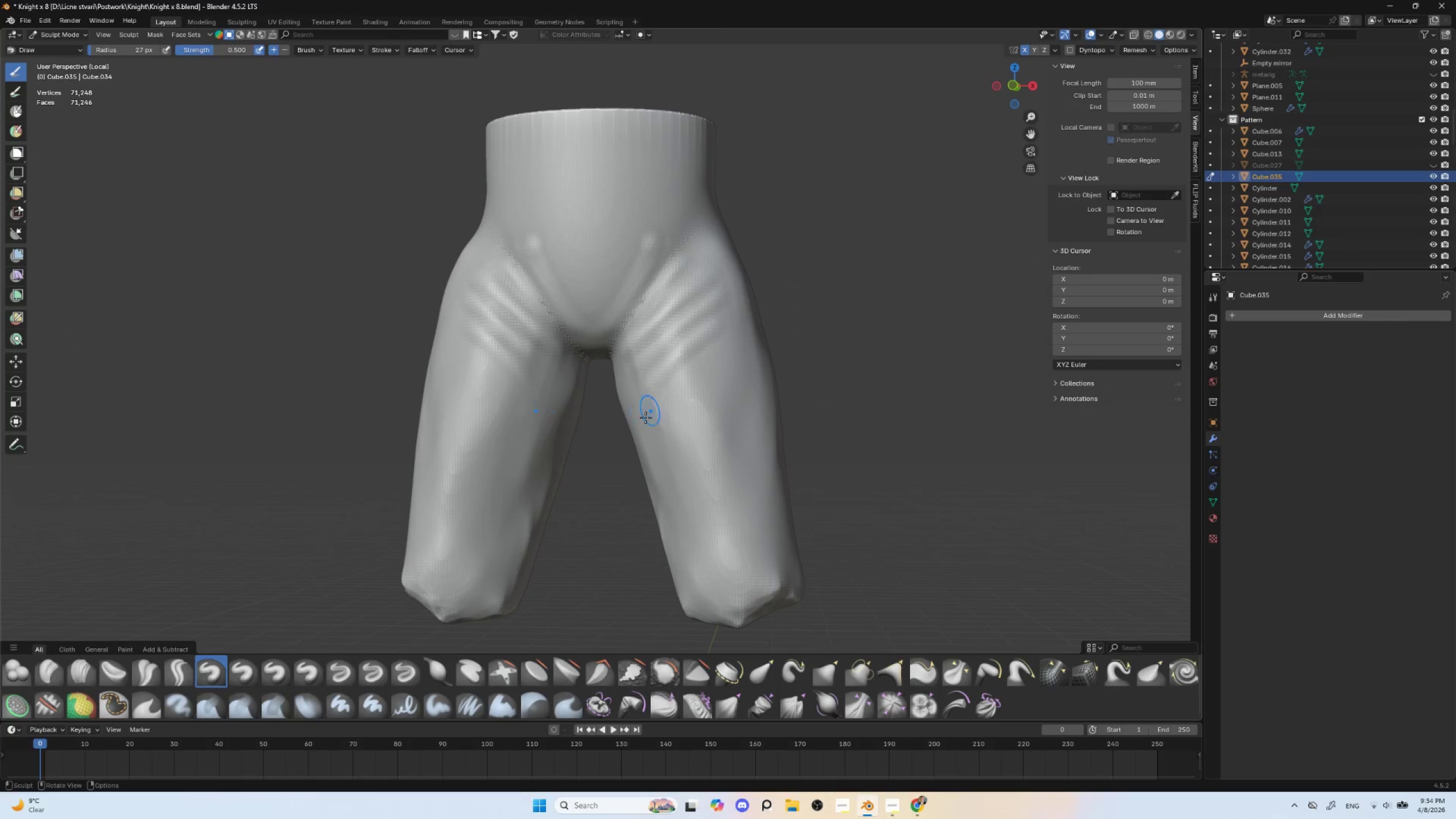 
left_click_drag(start_coordinate=[649, 416], to_coordinate=[717, 365])
 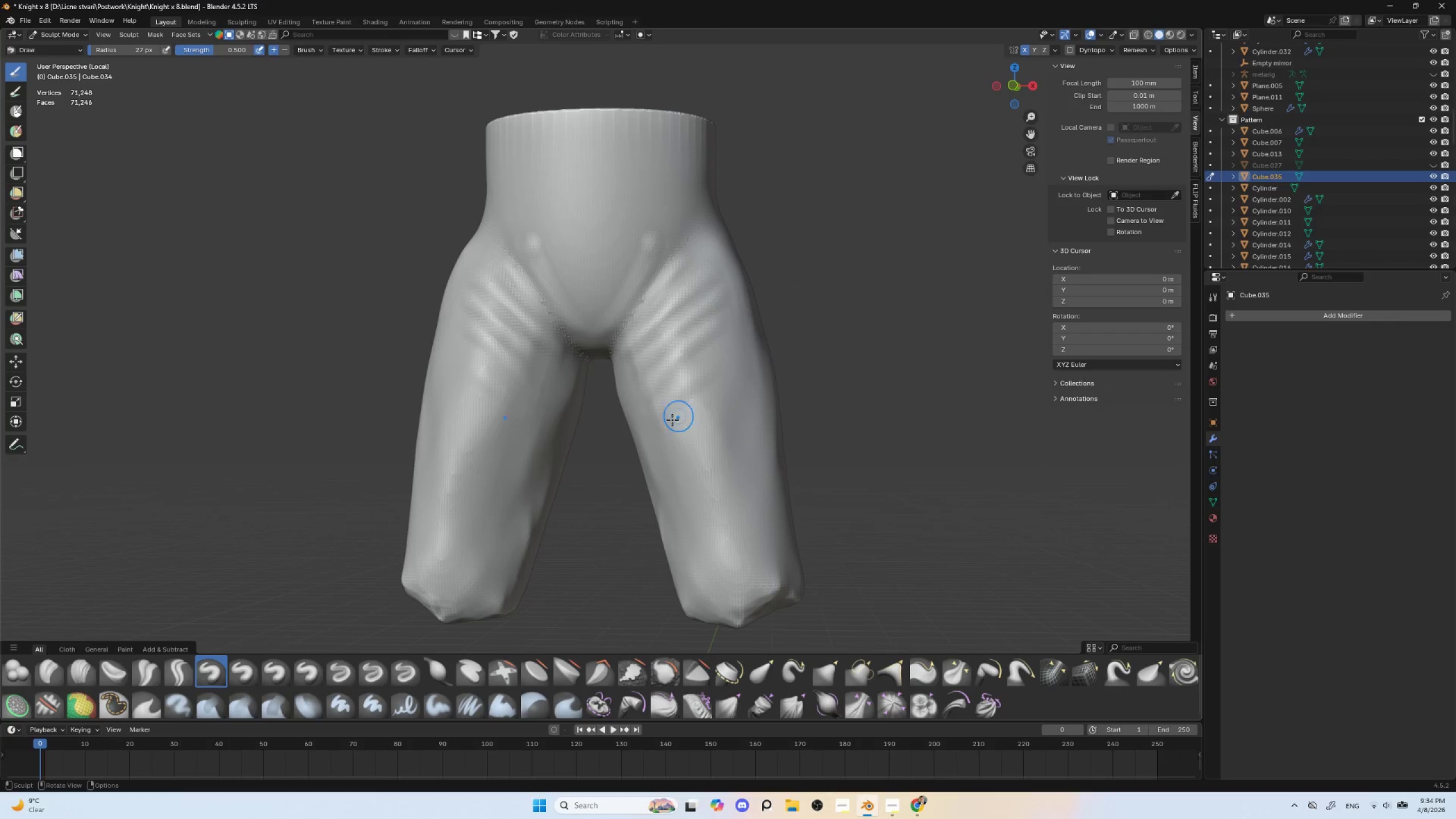 
left_click_drag(start_coordinate=[665, 423], to_coordinate=[744, 387])
 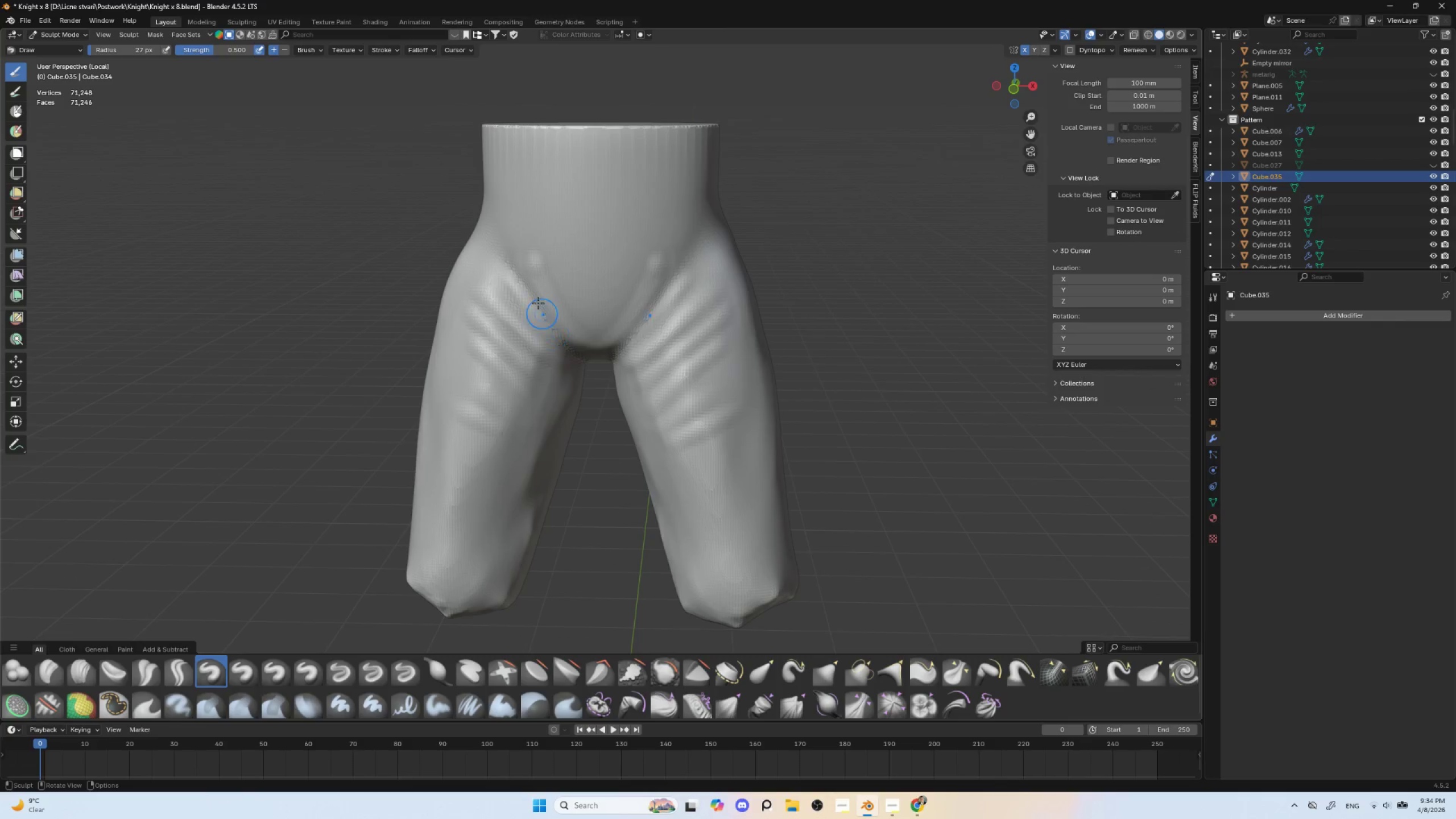 
left_click_drag(start_coordinate=[513, 234], to_coordinate=[544, 292])
 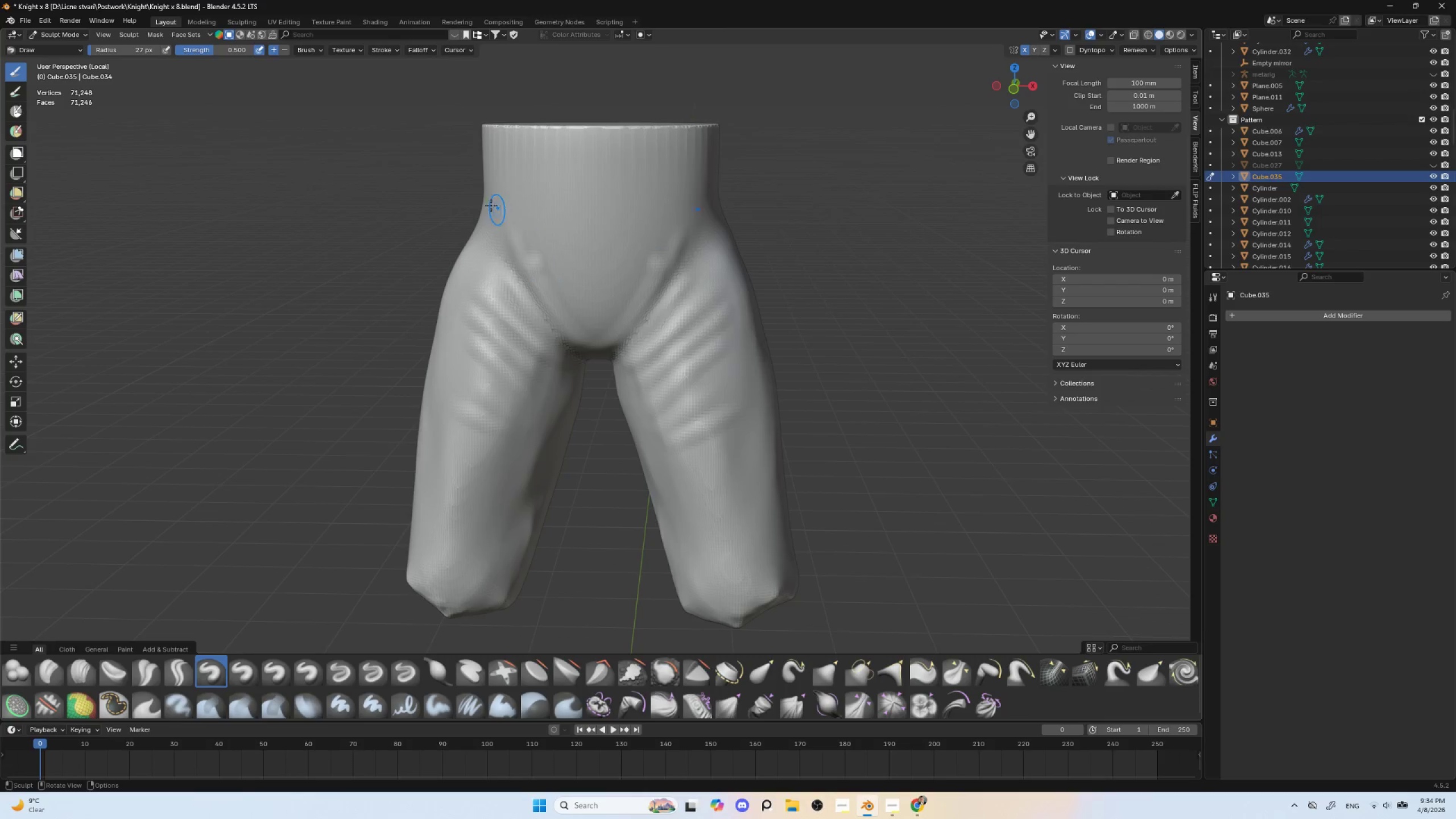 
left_click_drag(start_coordinate=[492, 204], to_coordinate=[539, 271])
 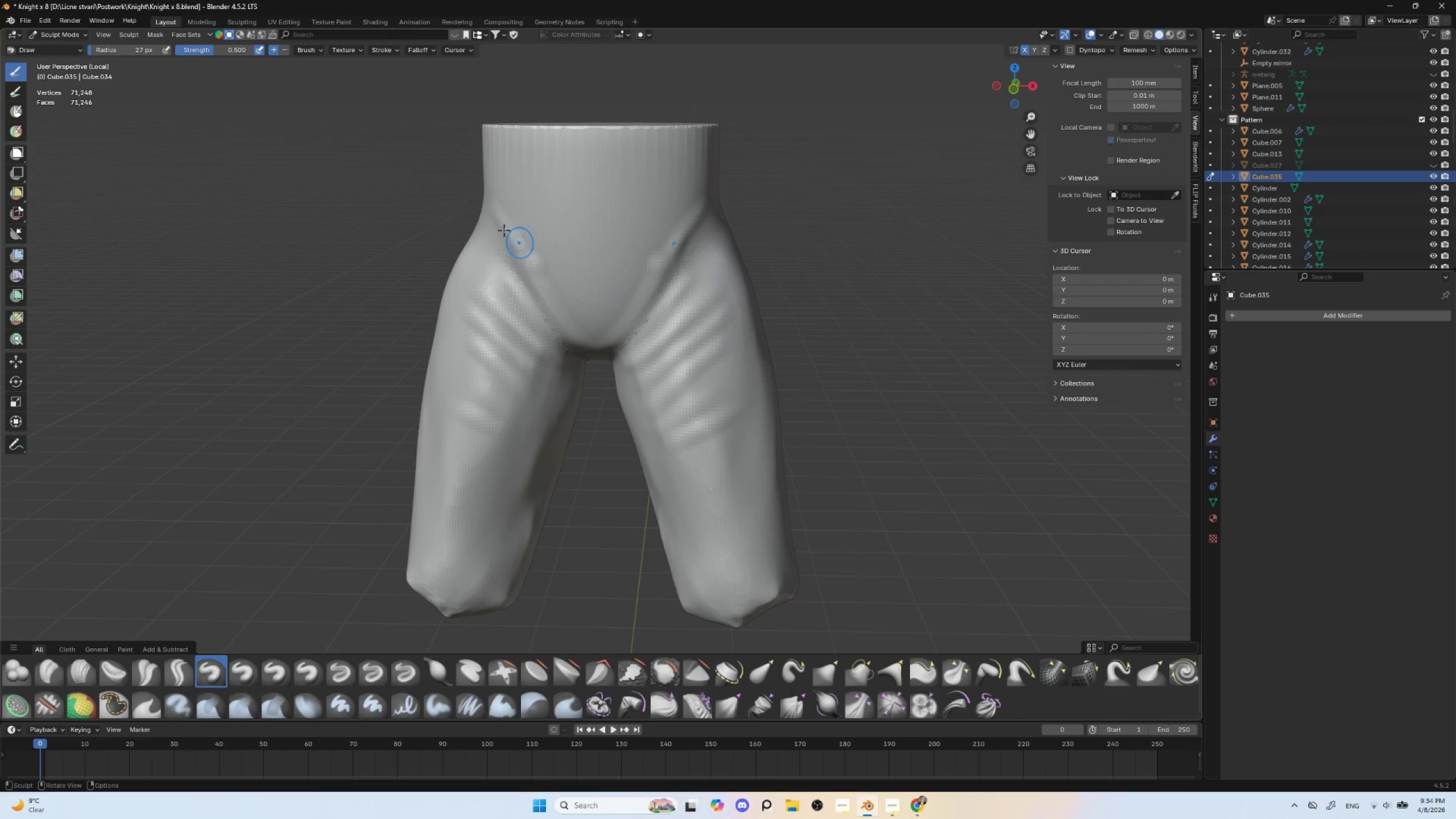 
left_click_drag(start_coordinate=[499, 222], to_coordinate=[527, 246])
 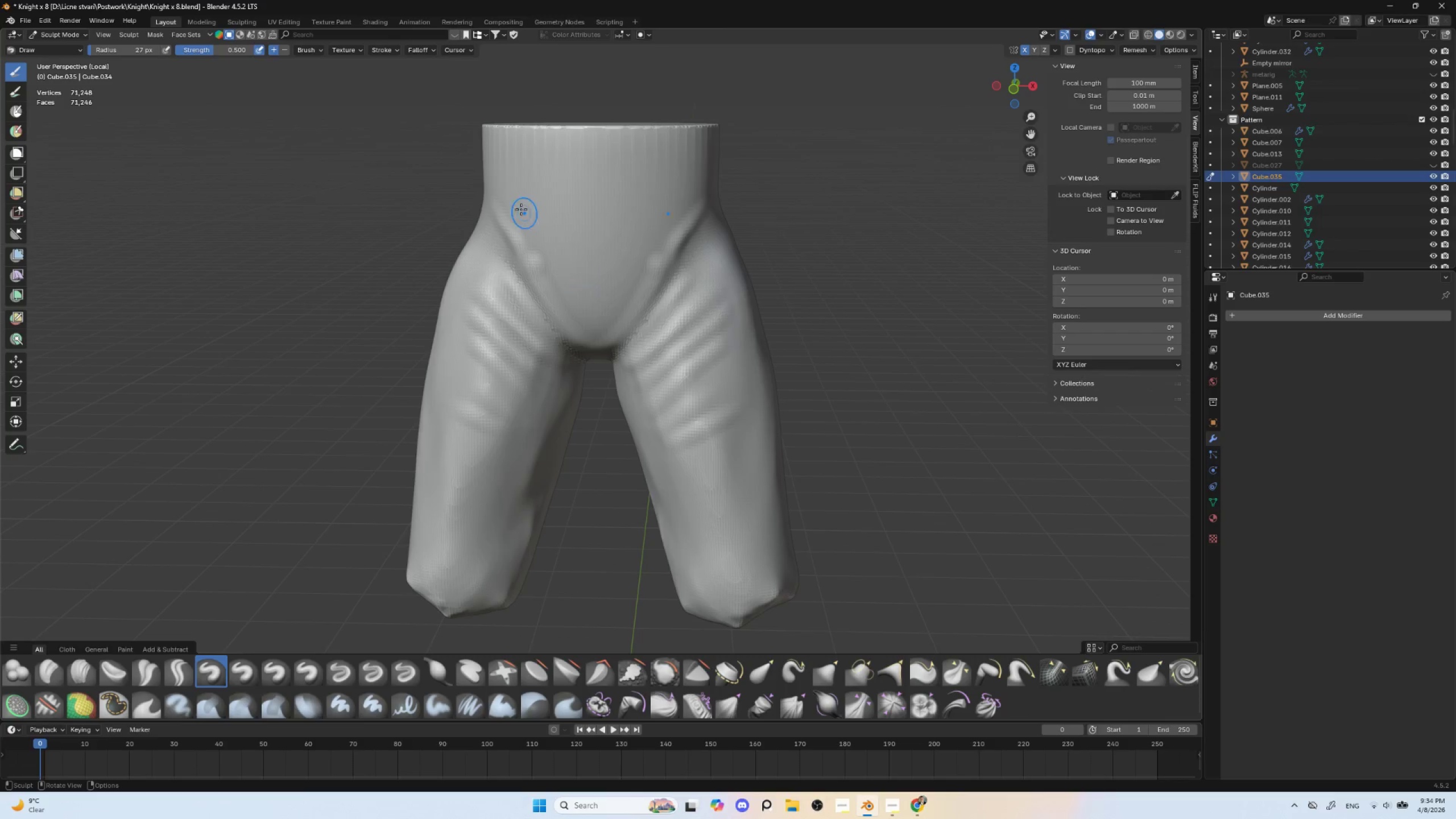 
left_click_drag(start_coordinate=[526, 217], to_coordinate=[586, 276])
 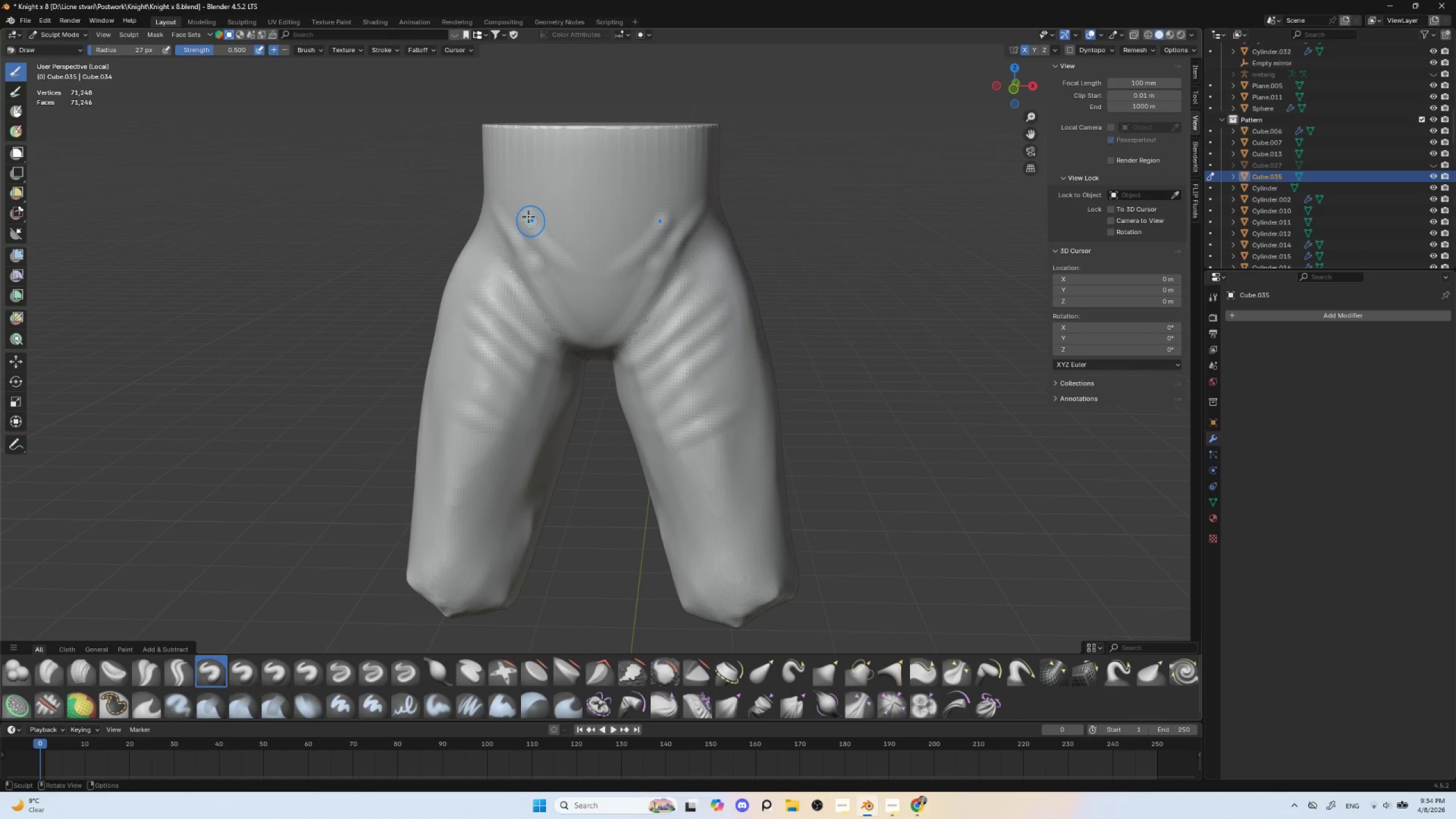 
left_click_drag(start_coordinate=[543, 220], to_coordinate=[601, 242])
 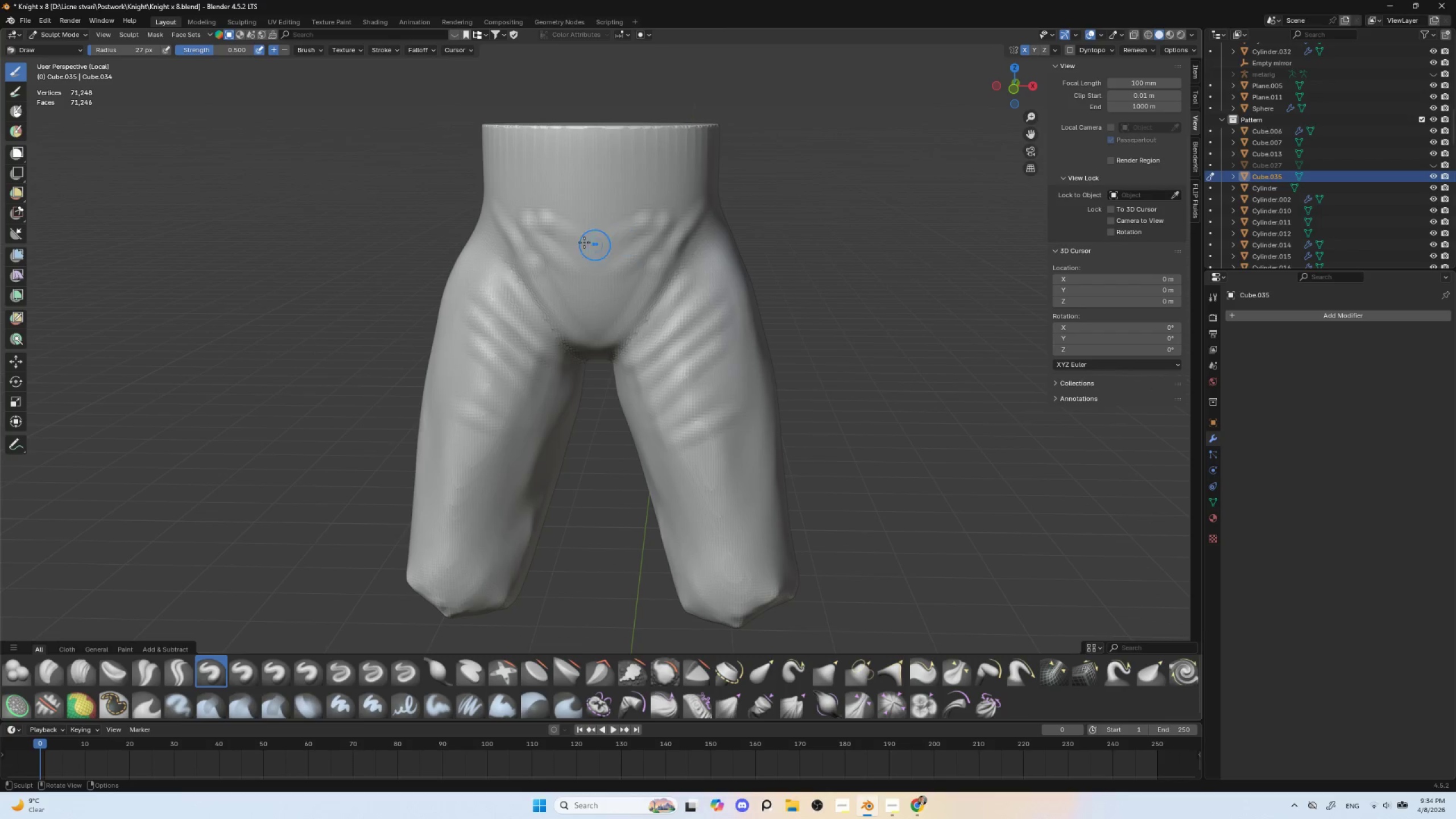 
hold_key(key=ShiftLeft, duration=1.41)
left_click_drag(start_coordinate=[520, 208], to_coordinate=[573, 240])
 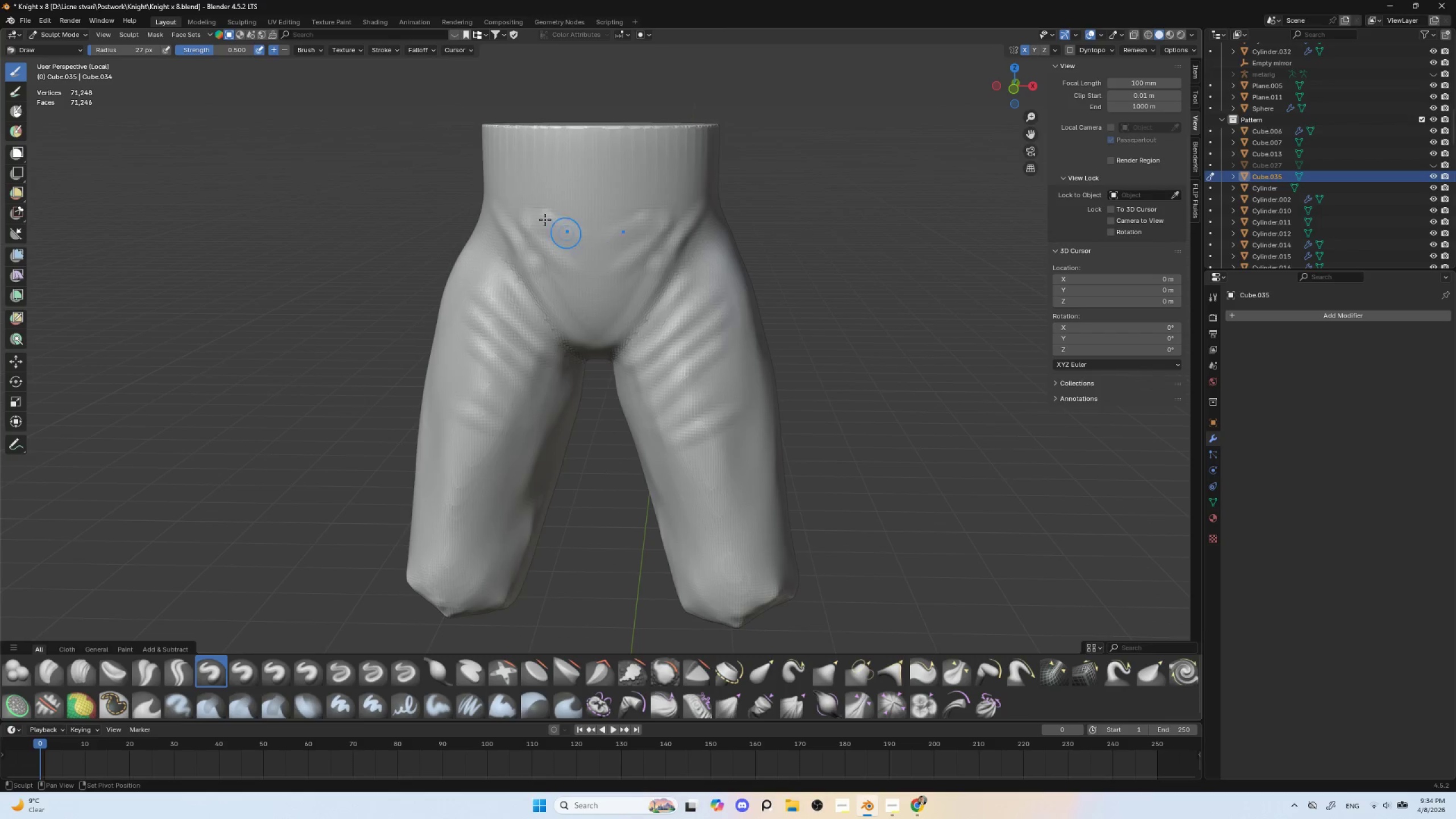 
left_click_drag(start_coordinate=[523, 203], to_coordinate=[581, 233])
 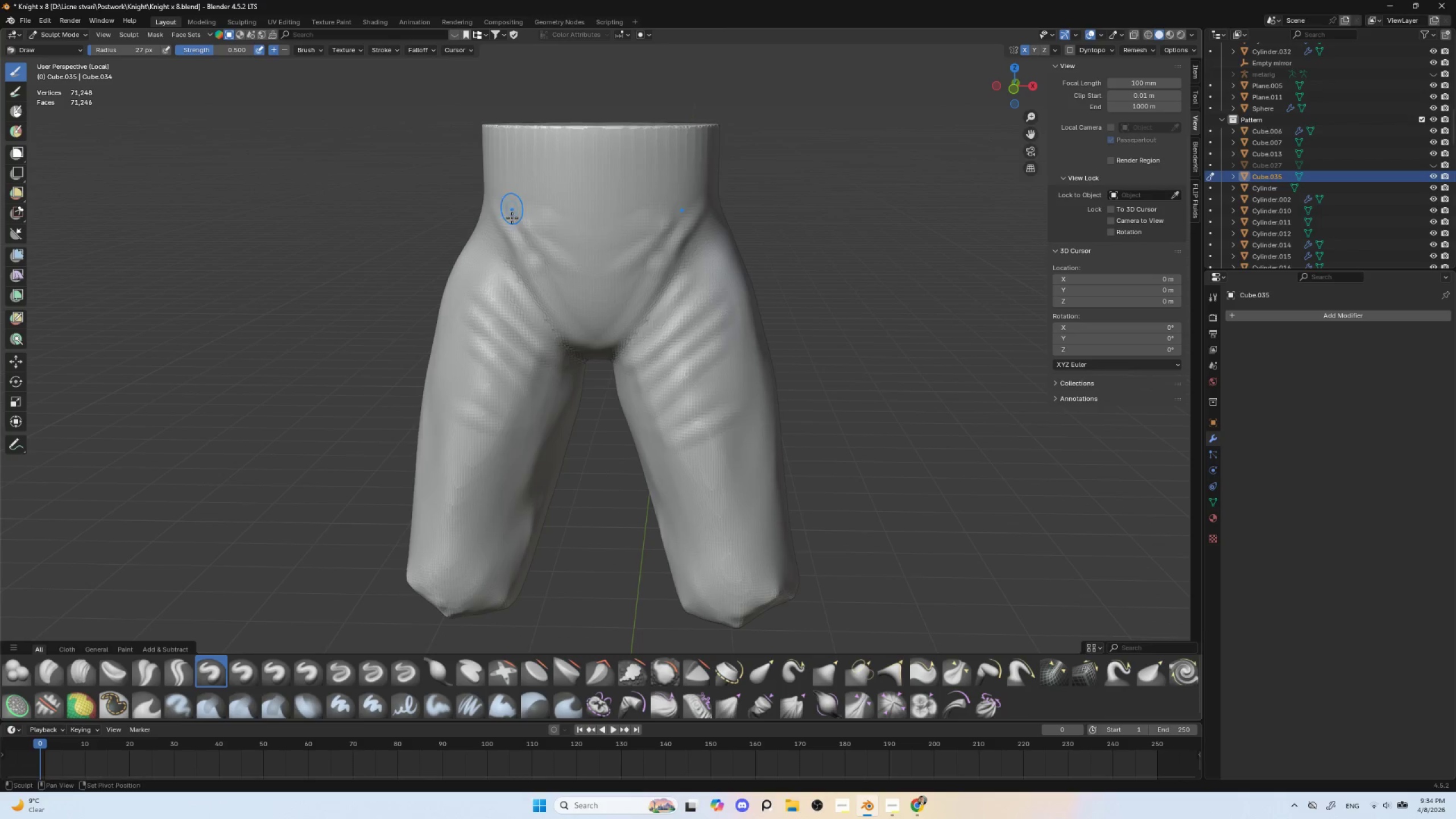 
left_click_drag(start_coordinate=[512, 218], to_coordinate=[523, 232])
 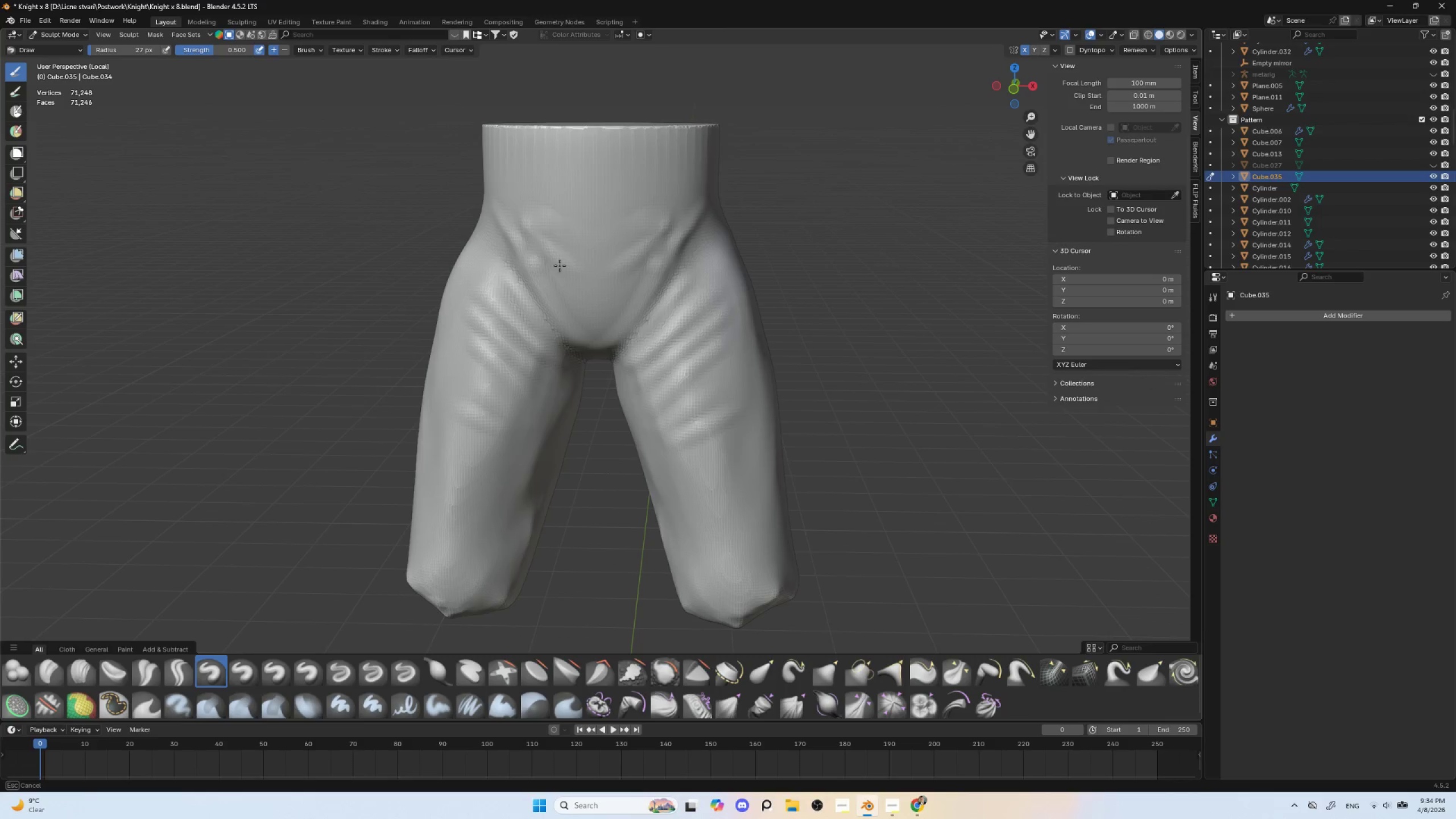 
left_click_drag(start_coordinate=[535, 245], to_coordinate=[587, 272])
 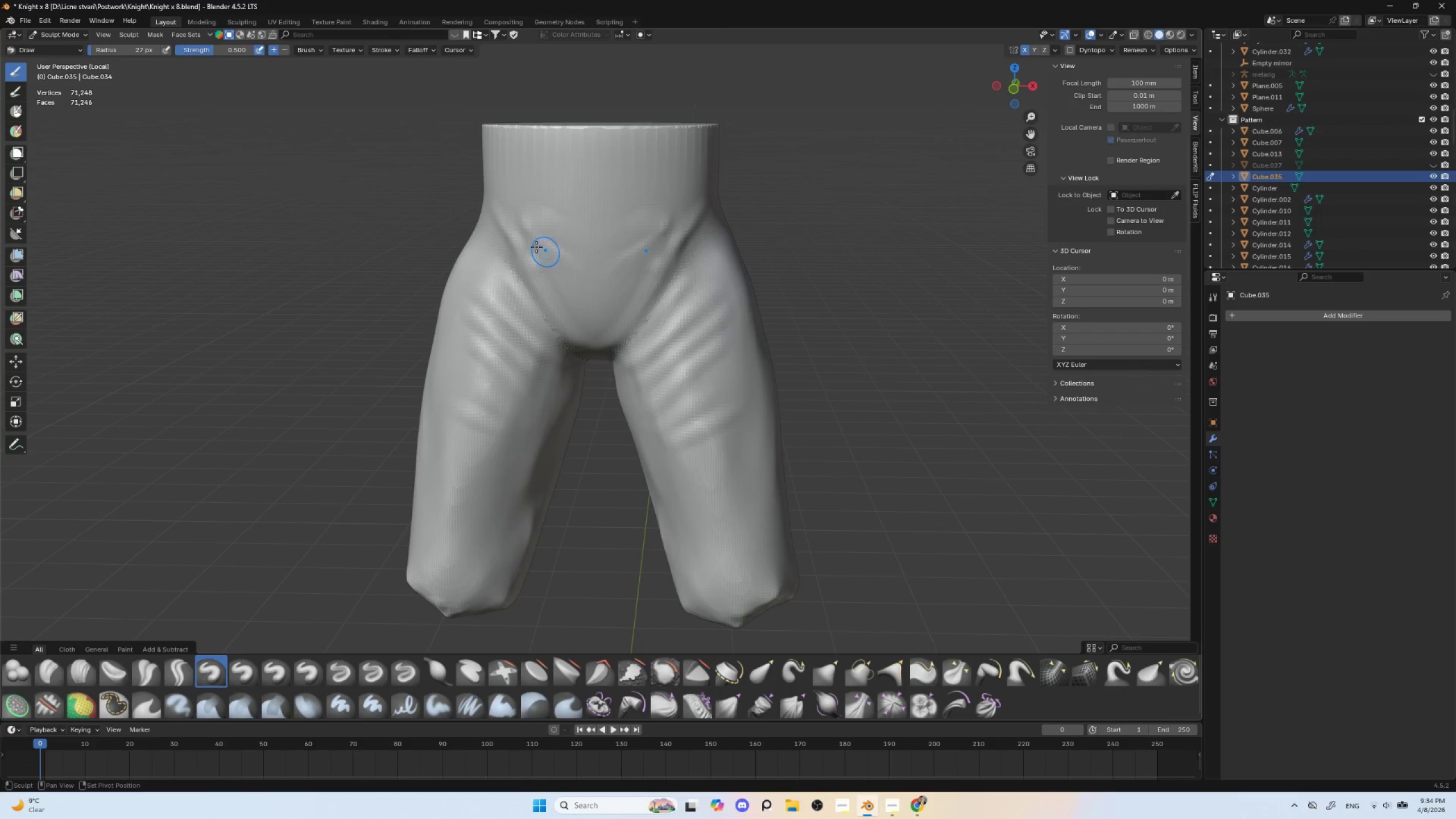 
left_click_drag(start_coordinate=[537, 248], to_coordinate=[597, 262])
 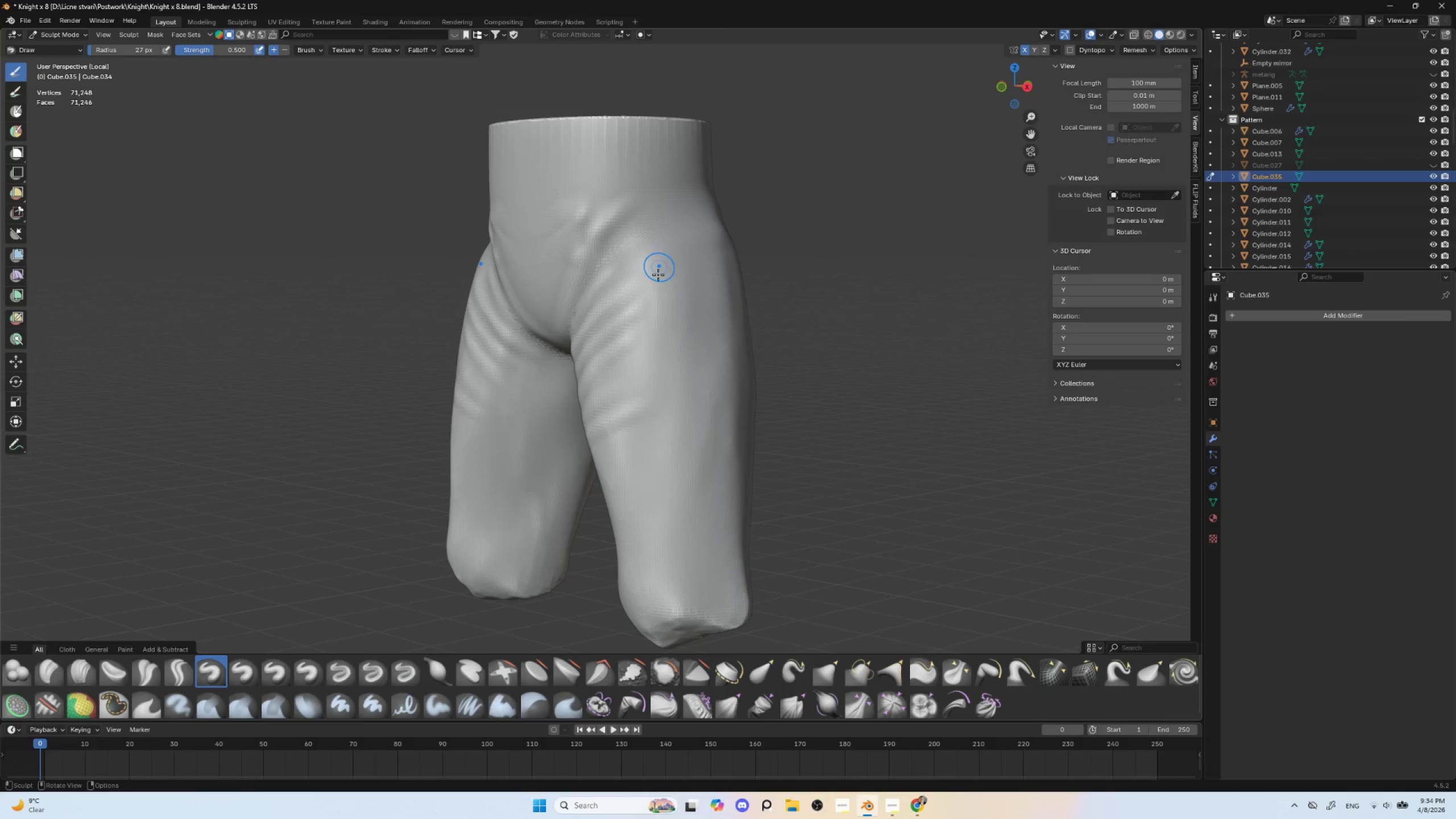 
left_click([689, 244])
 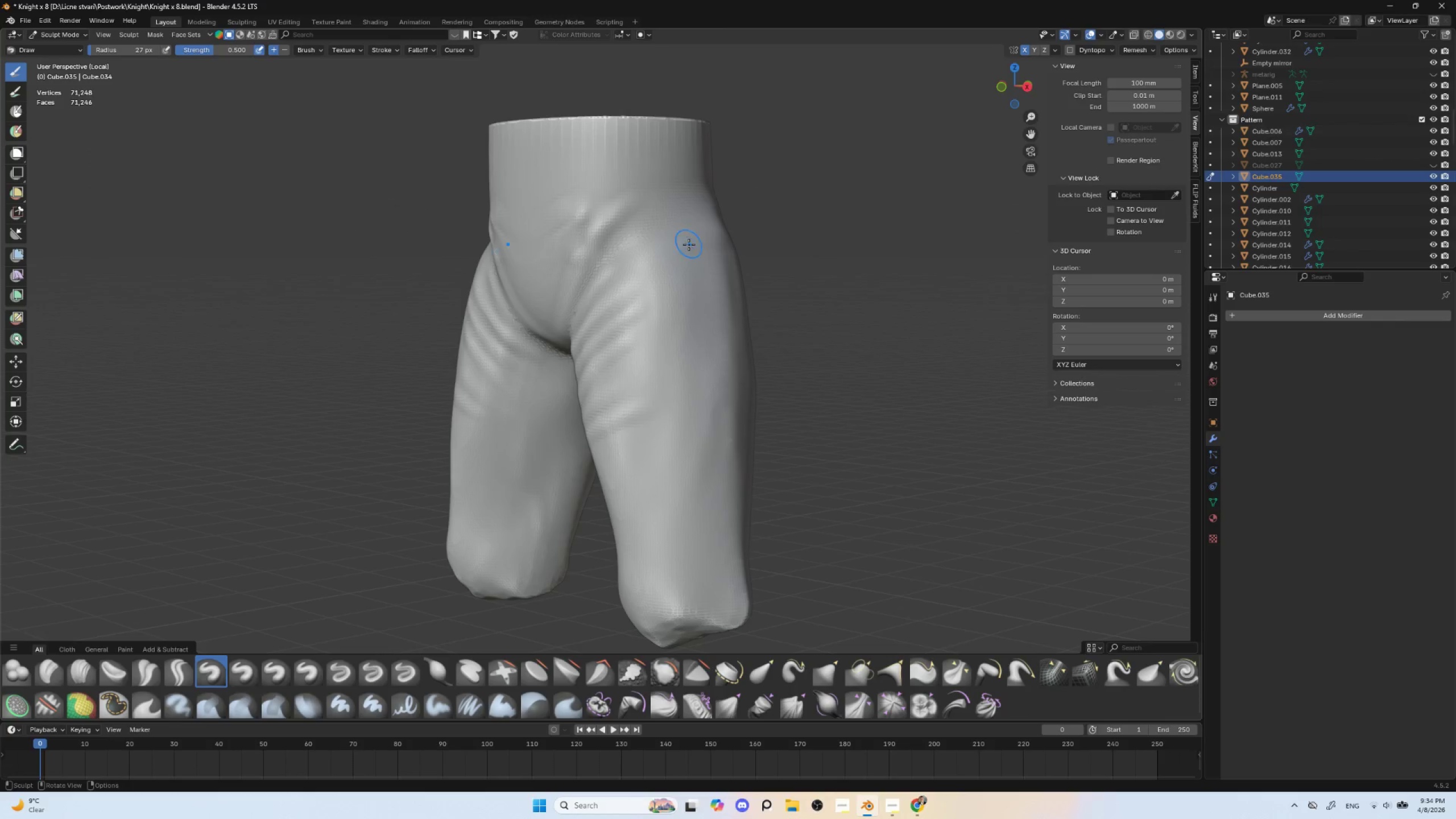 
left_click_drag(start_coordinate=[689, 244], to_coordinate=[601, 308])
 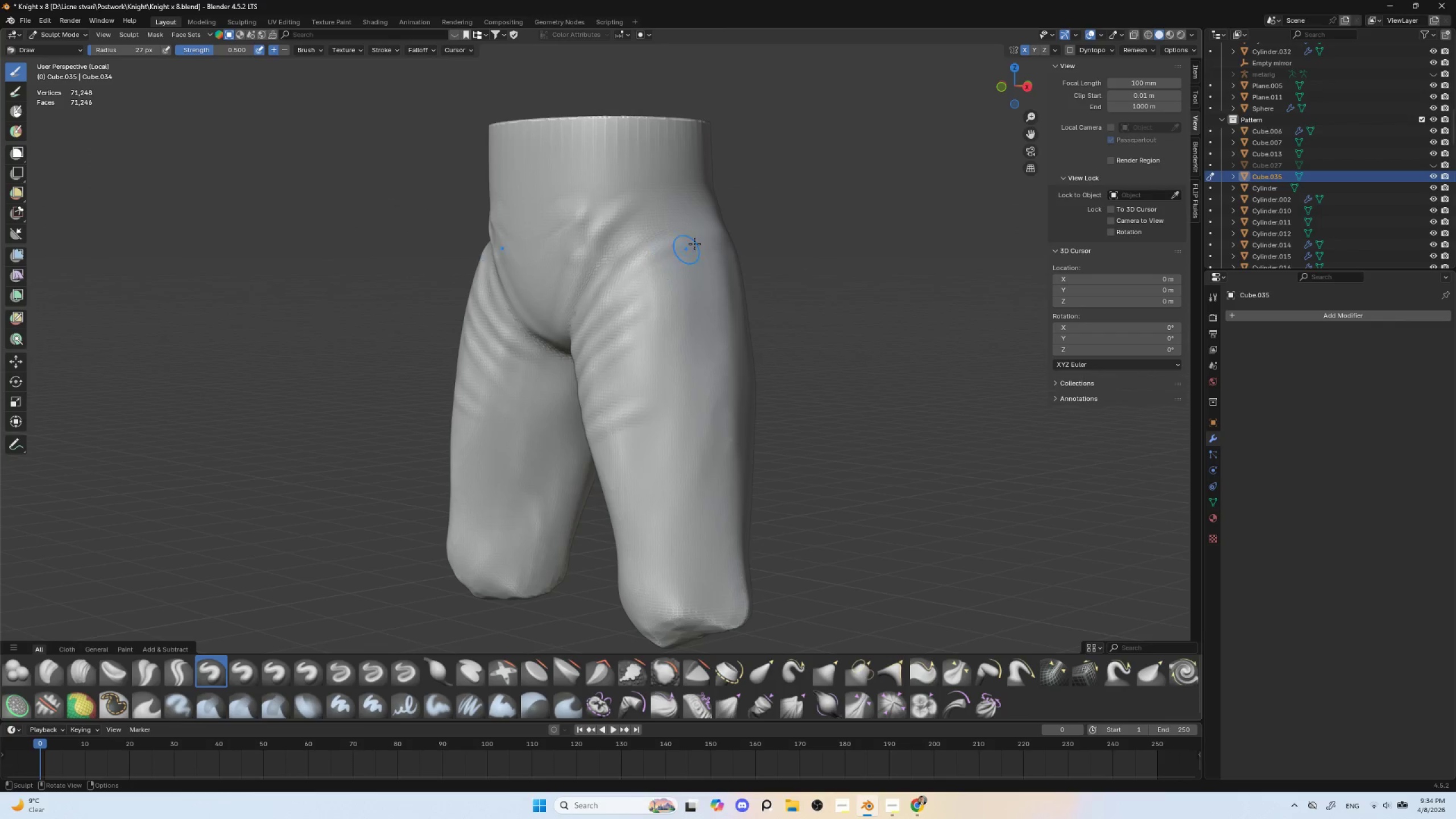 
left_click_drag(start_coordinate=[702, 236], to_coordinate=[606, 304])
 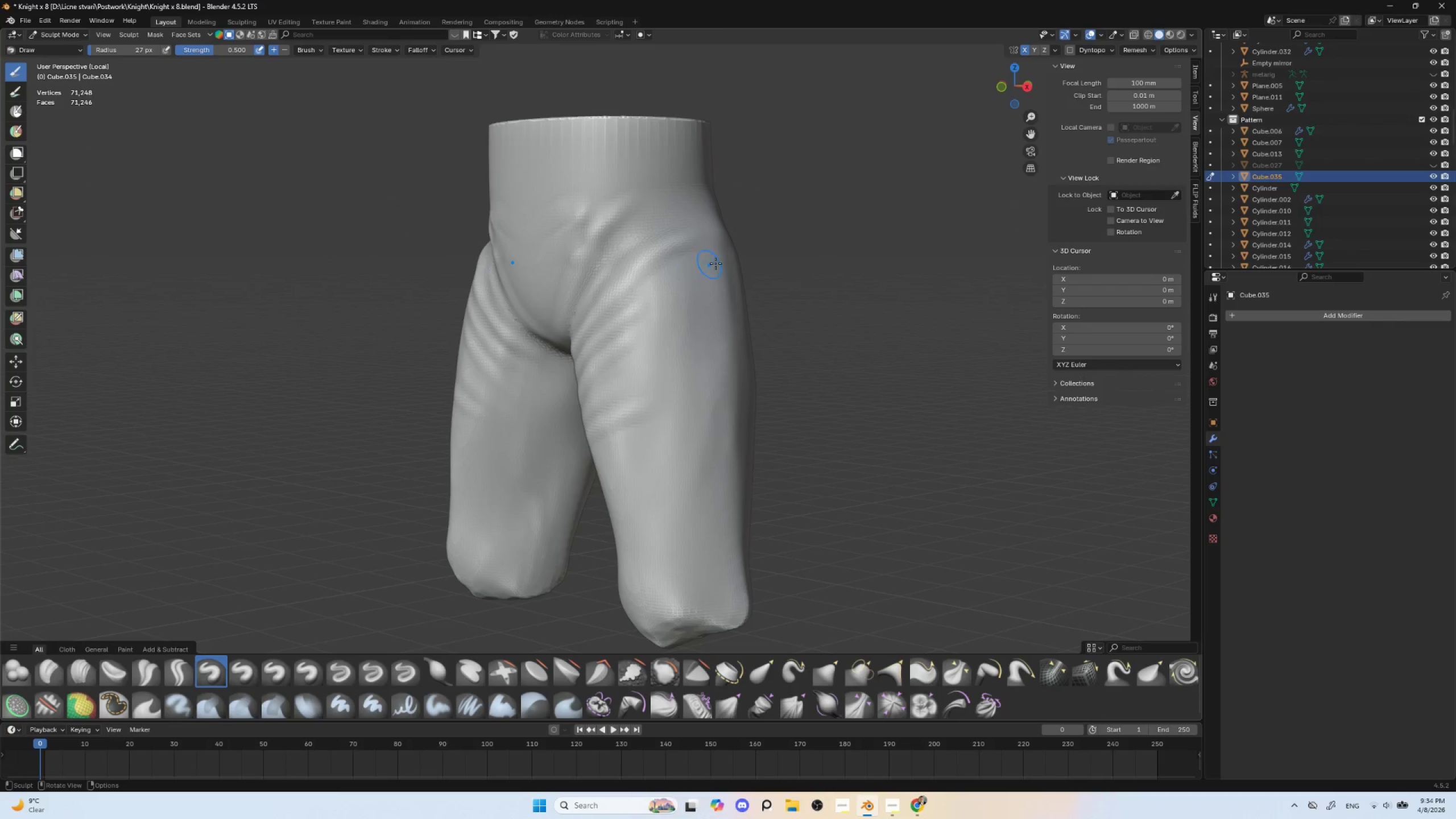 
left_click_drag(start_coordinate=[718, 260], to_coordinate=[617, 319])
 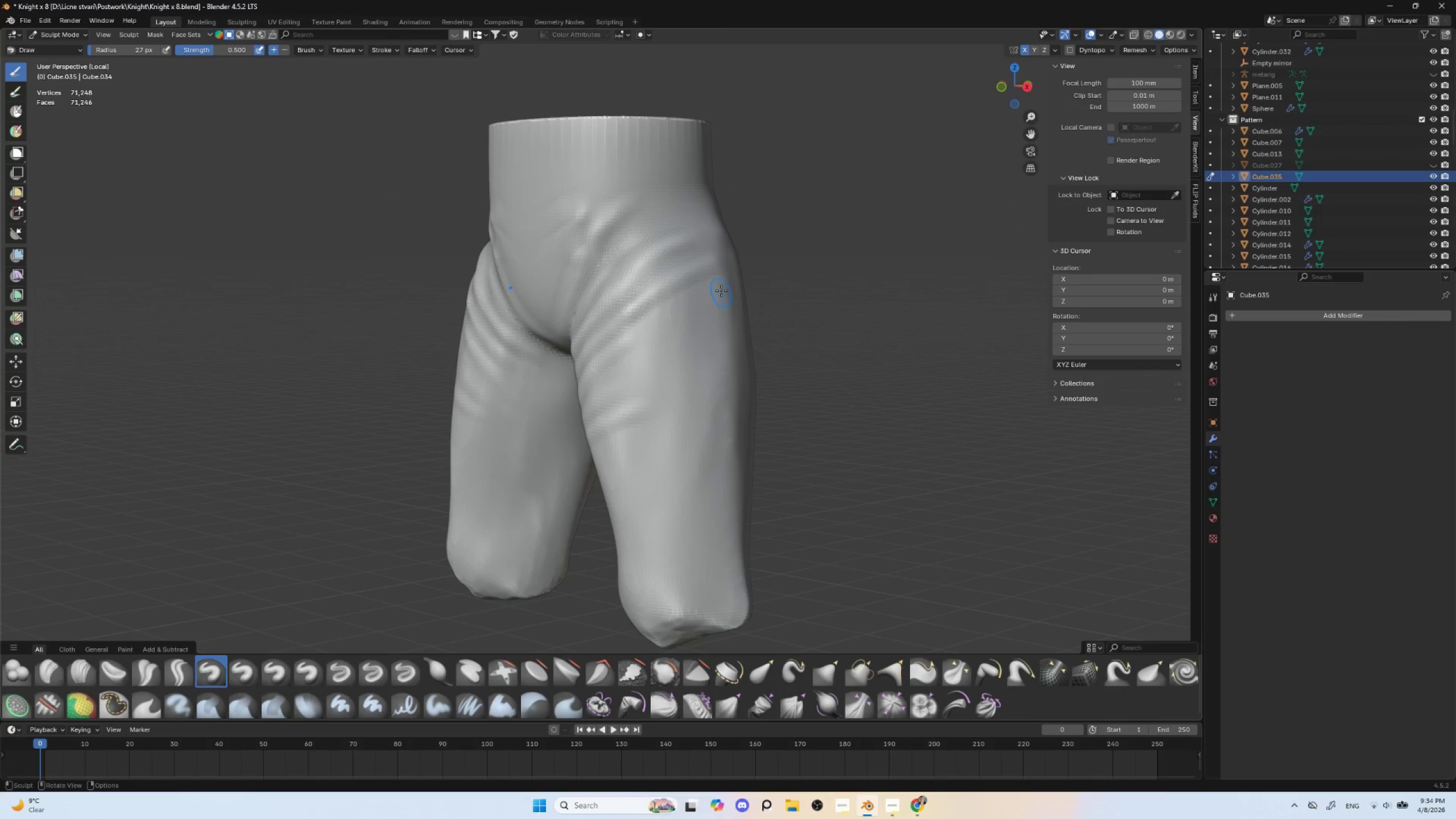 
left_click_drag(start_coordinate=[723, 288], to_coordinate=[599, 335])
 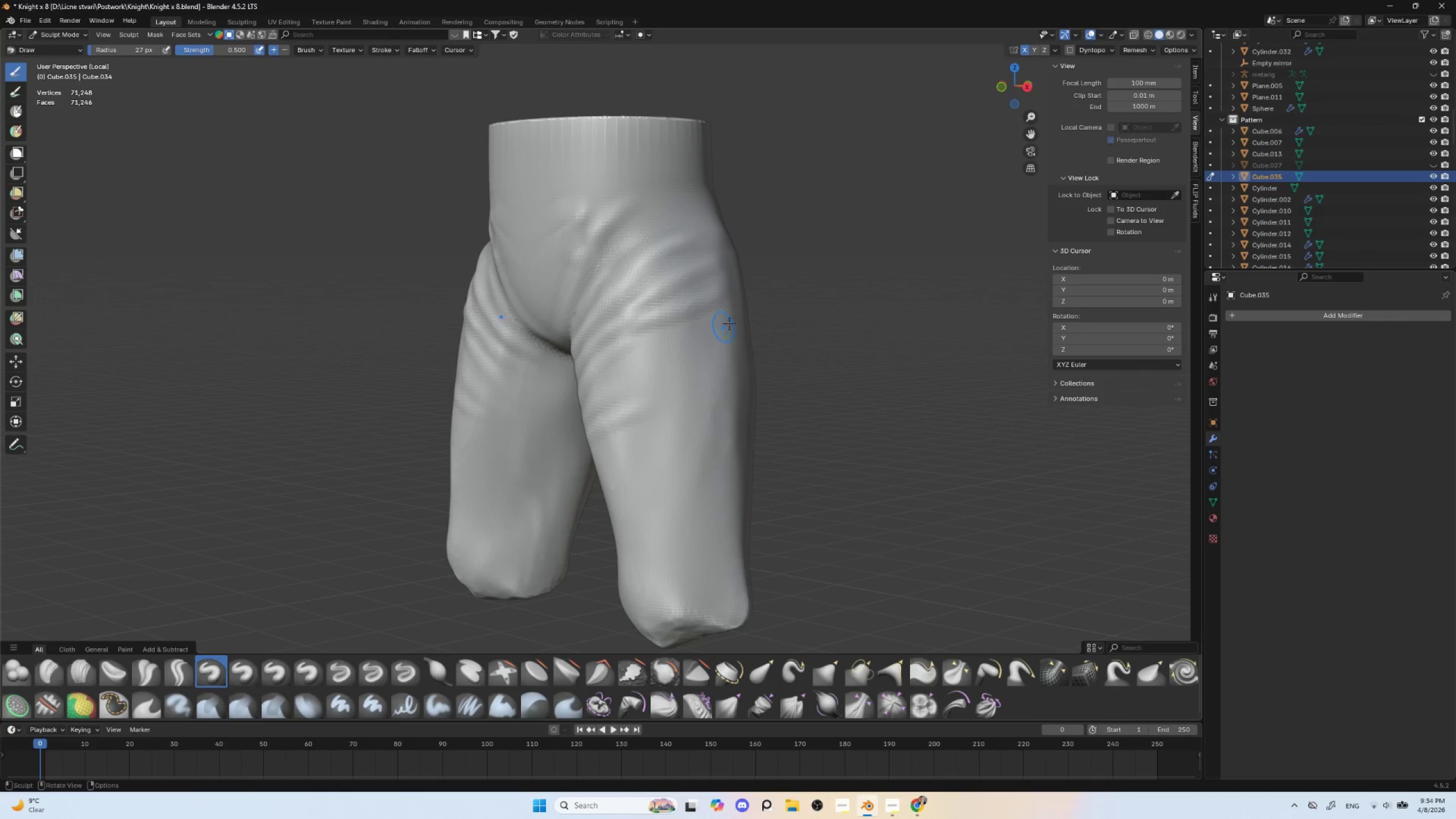 
left_click_drag(start_coordinate=[729, 318], to_coordinate=[629, 363])
 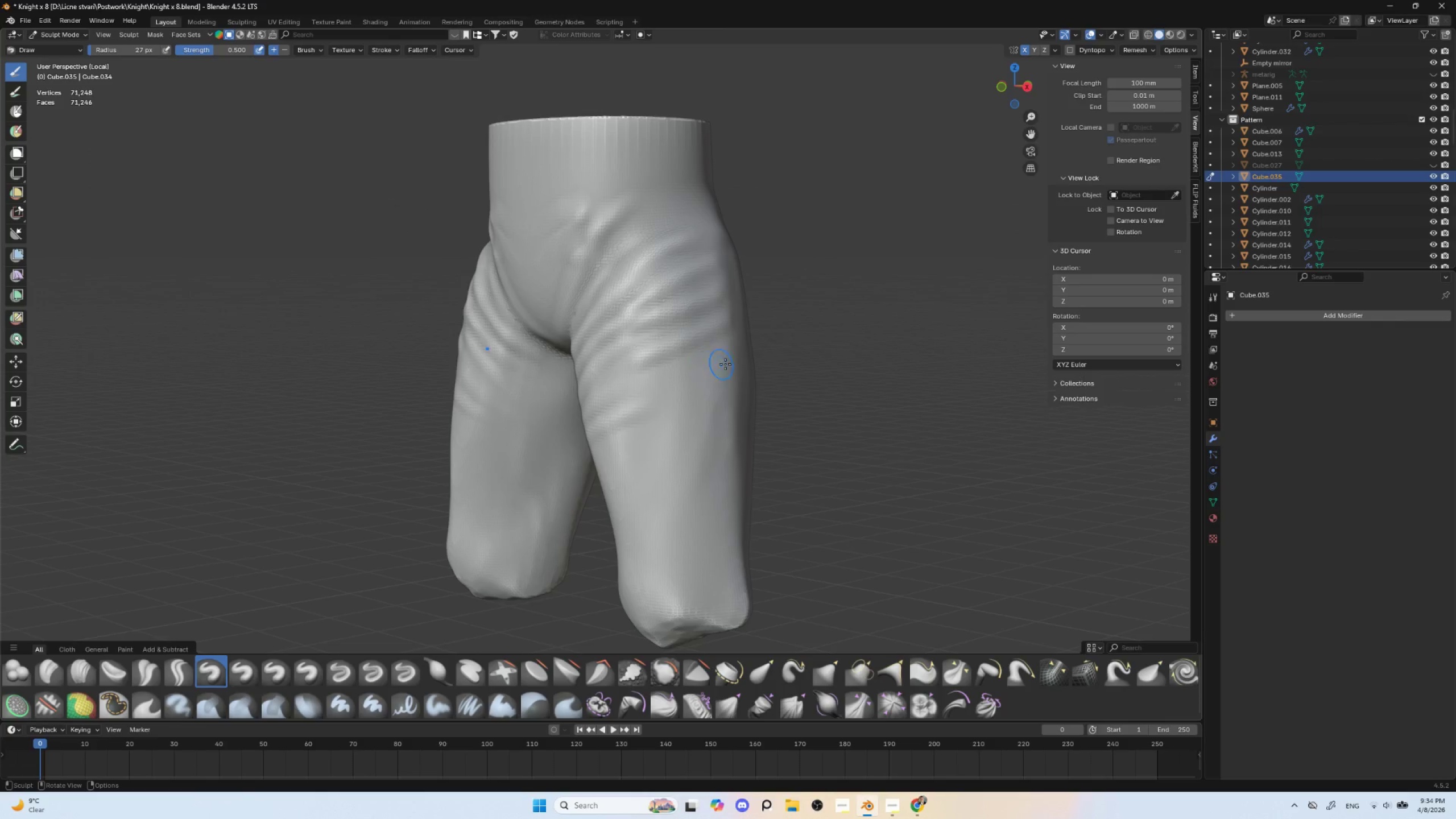 
left_click_drag(start_coordinate=[719, 367], to_coordinate=[639, 405])
 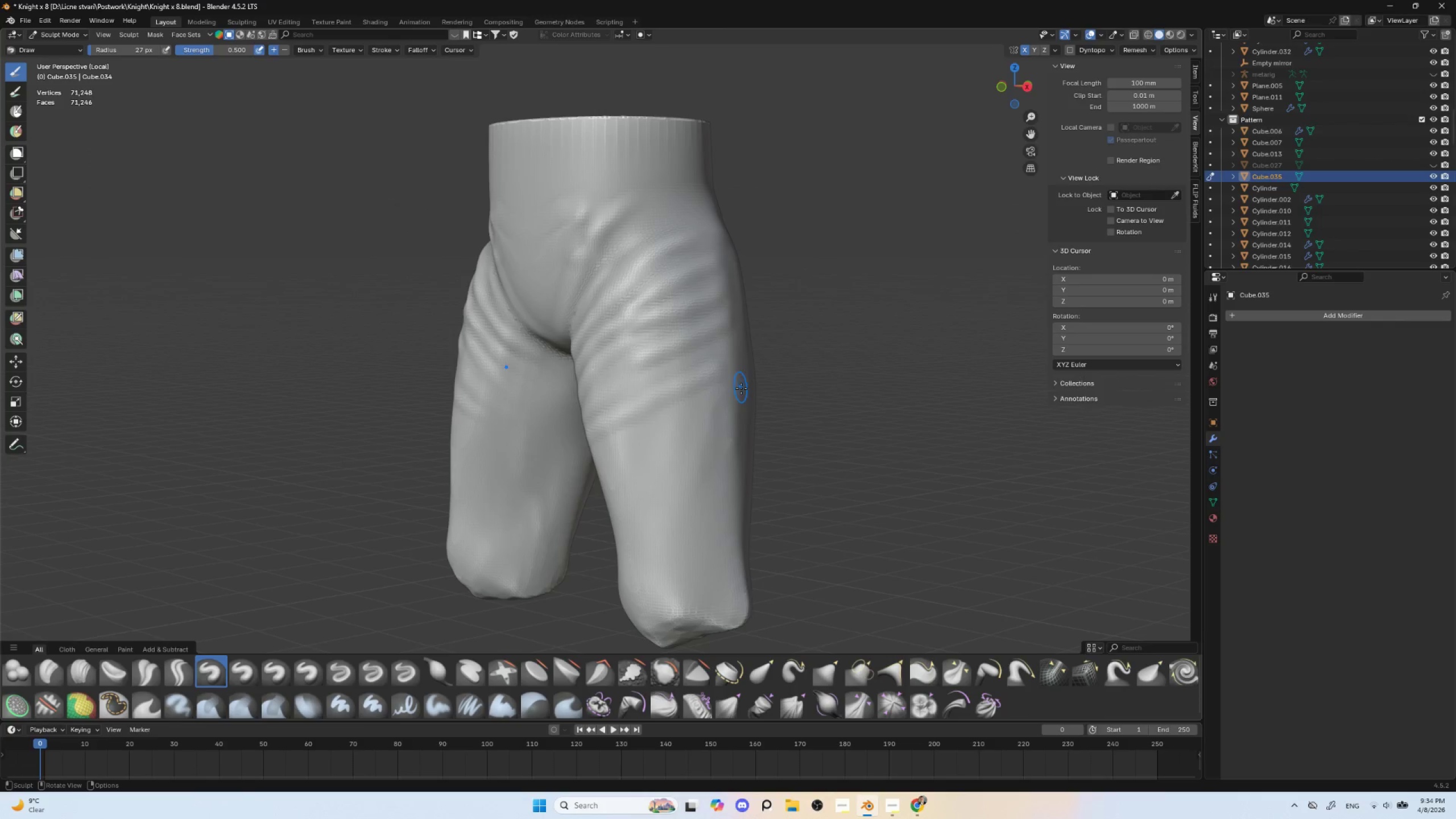 
left_click_drag(start_coordinate=[737, 386], to_coordinate=[638, 431])
 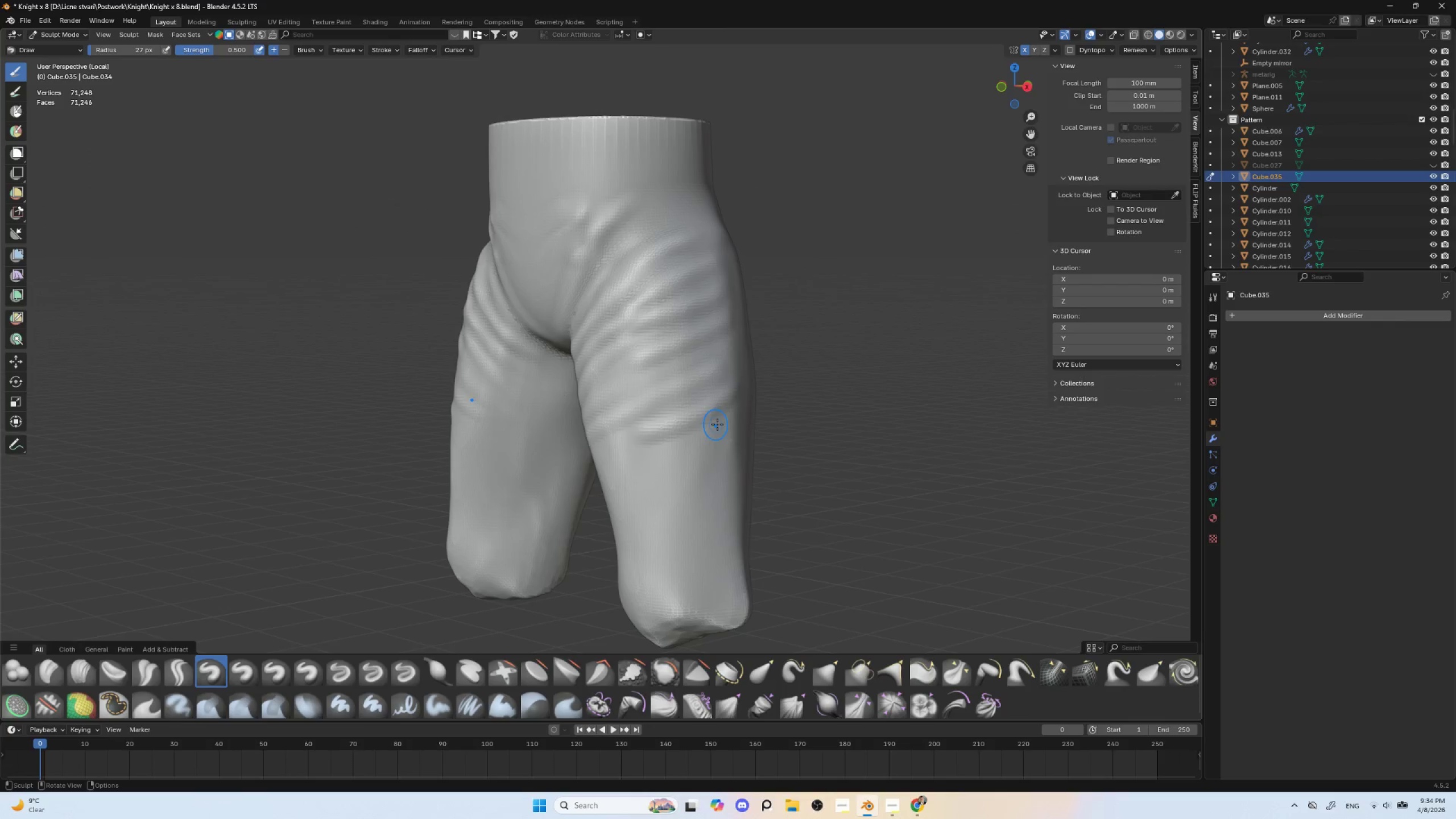 
left_click_drag(start_coordinate=[708, 432], to_coordinate=[680, 449])
 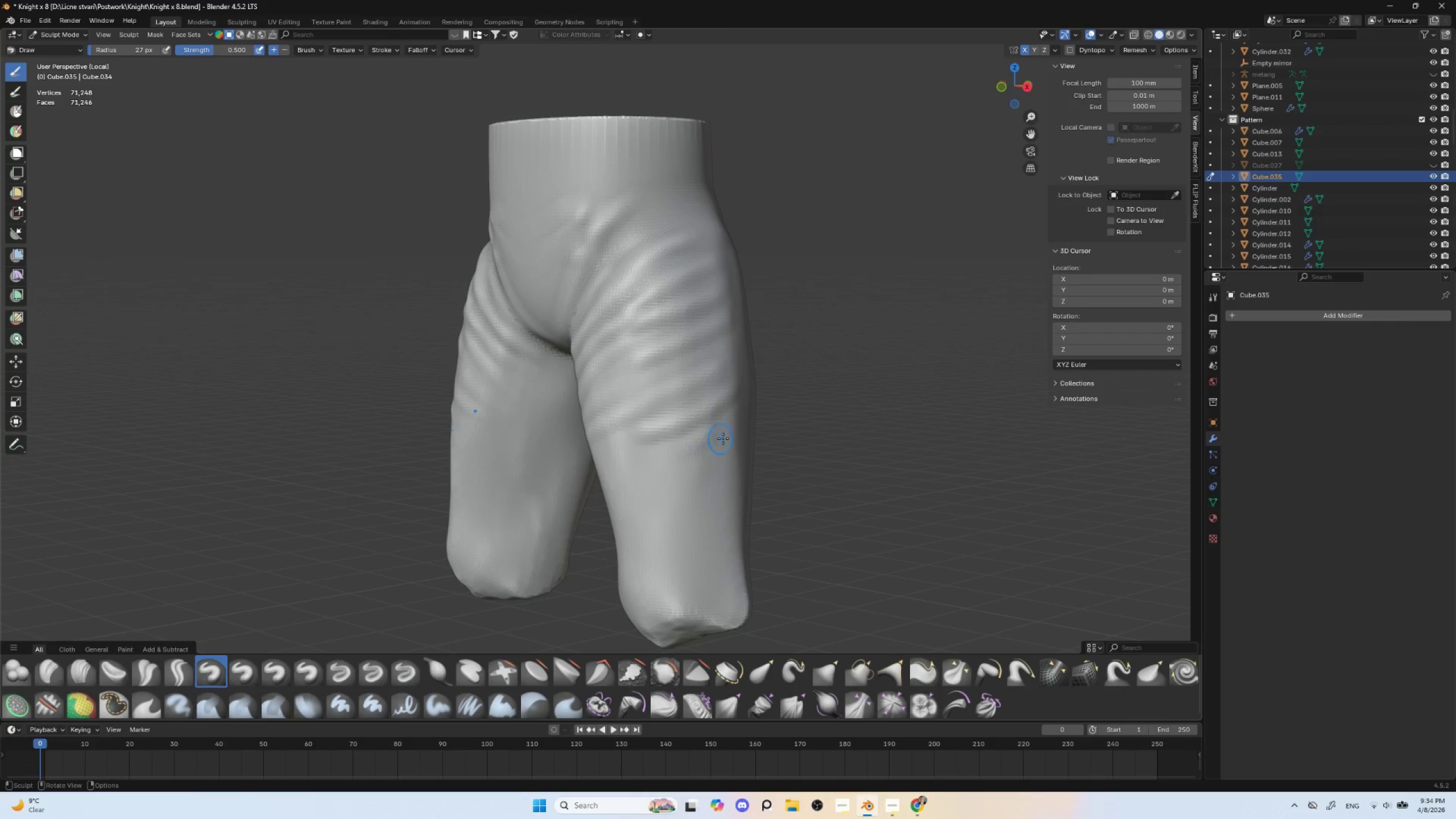 
left_click_drag(start_coordinate=[708, 449], to_coordinate=[661, 478])
 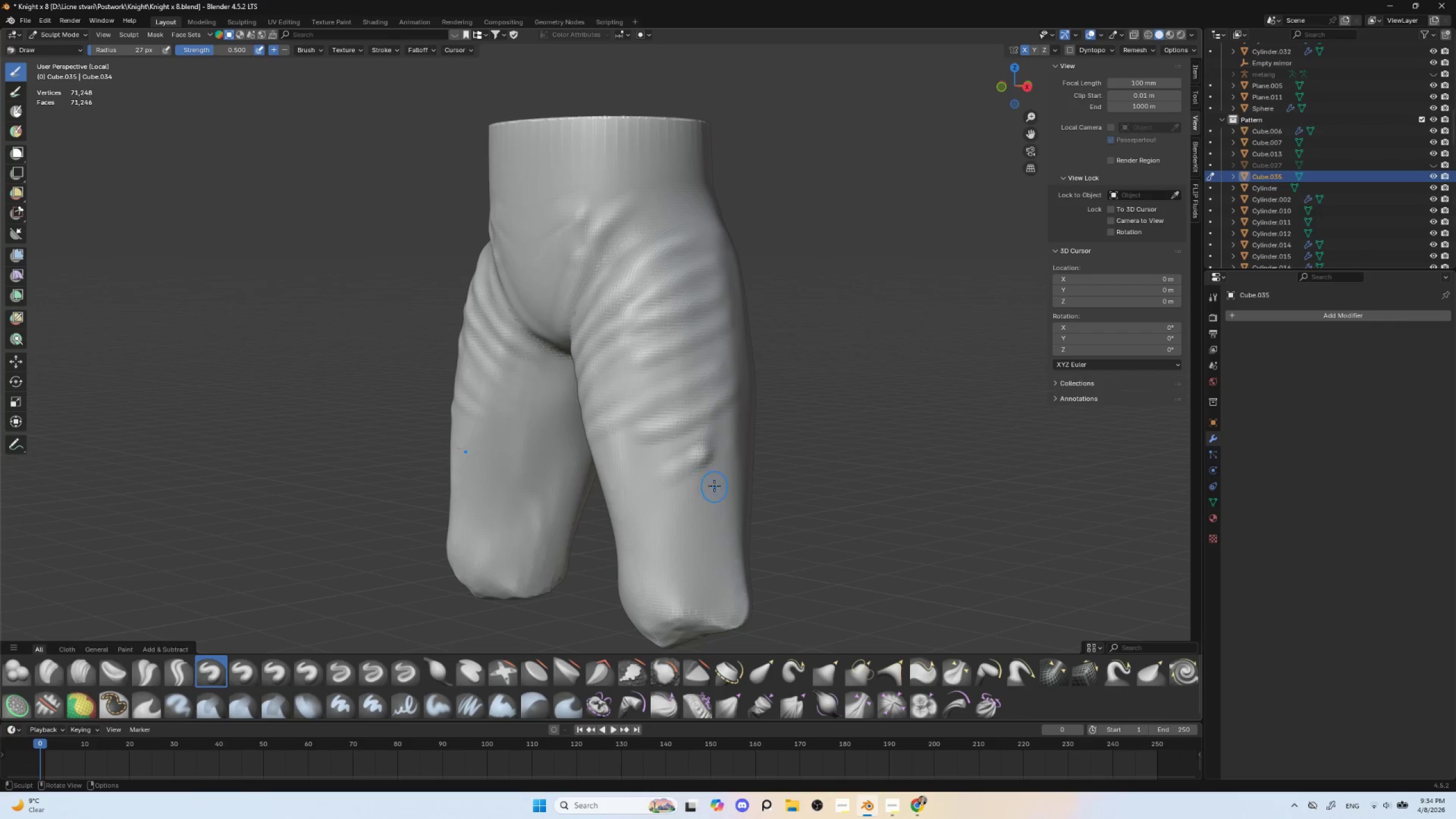 
left_click_drag(start_coordinate=[708, 492], to_coordinate=[632, 543])
 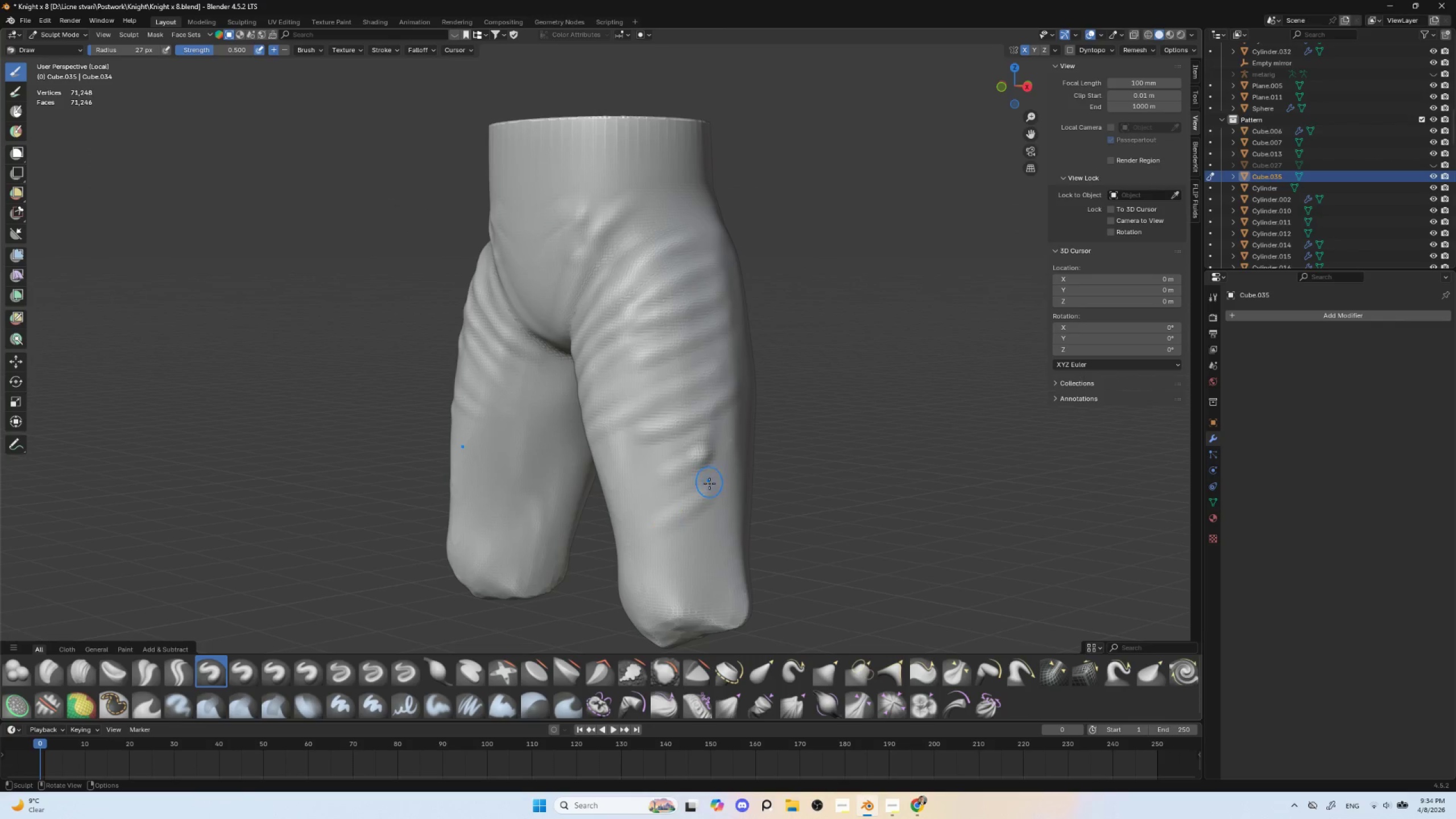 
hold_key(key=ShiftLeft, duration=0.94)
left_click_drag(start_coordinate=[721, 470], to_coordinate=[675, 526])
 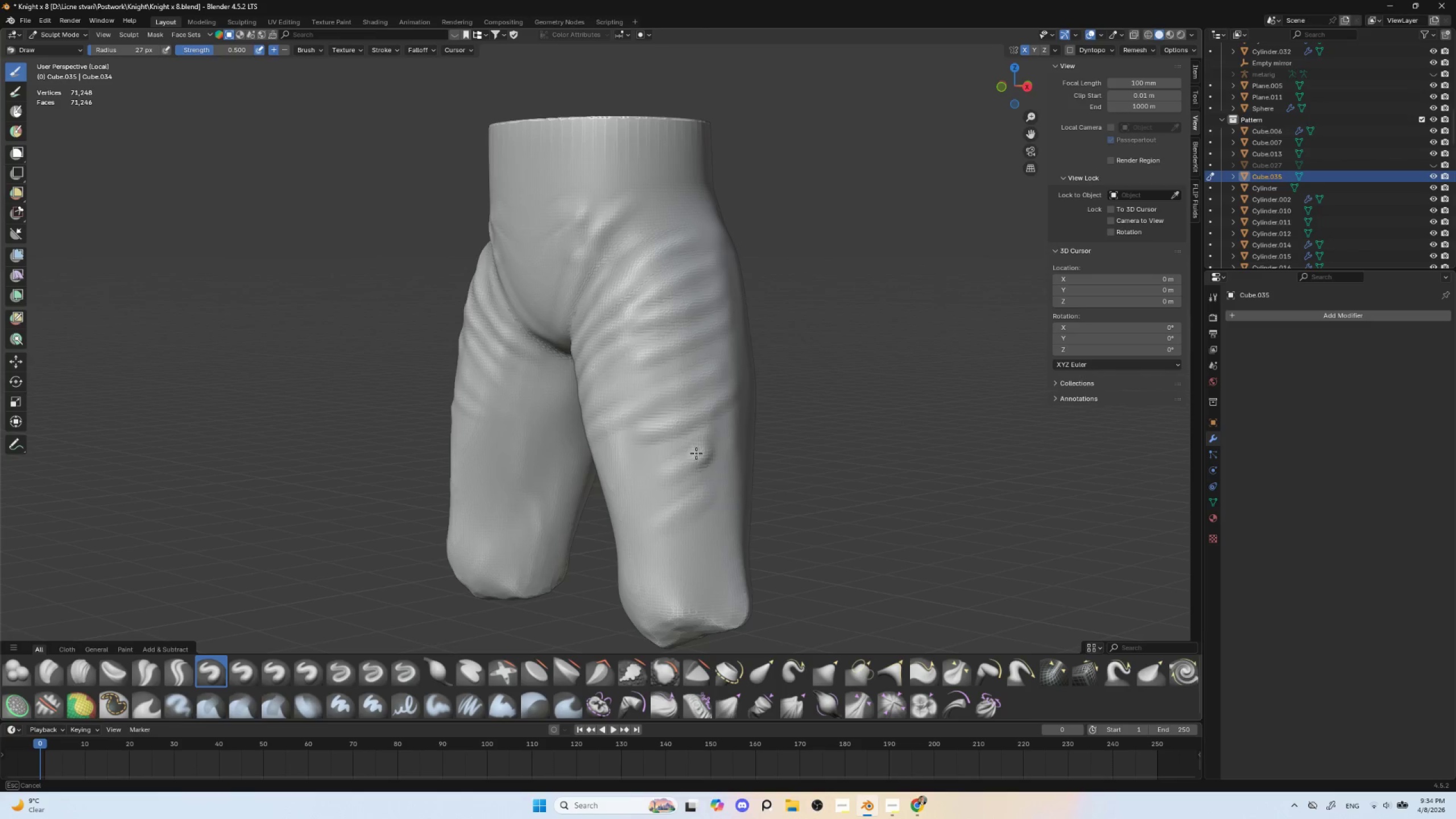 
left_click_drag(start_coordinate=[702, 444], to_coordinate=[701, 453])
 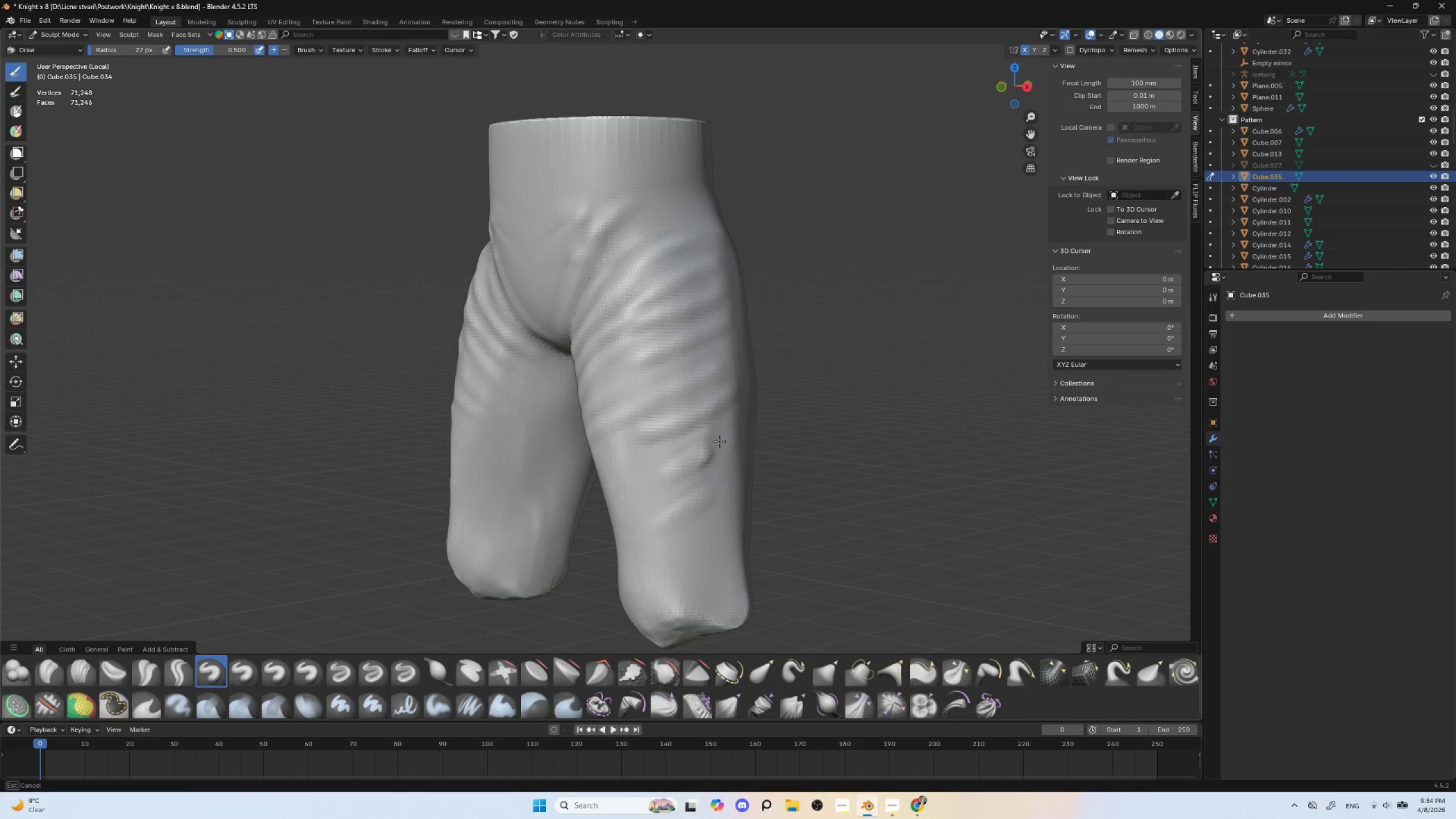 
left_click_drag(start_coordinate=[714, 442], to_coordinate=[699, 473])
 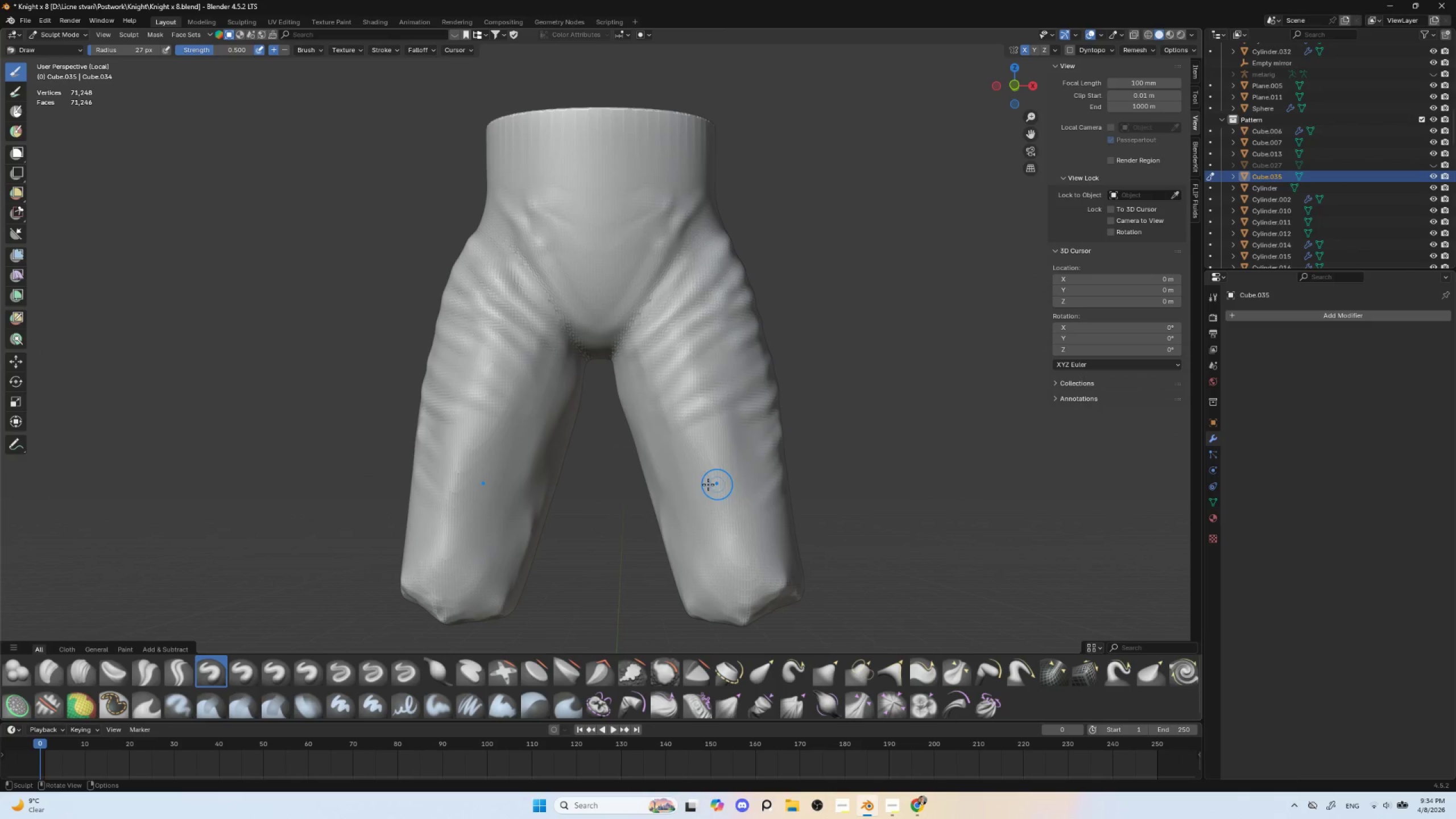 
left_click_drag(start_coordinate=[651, 464], to_coordinate=[713, 499])
 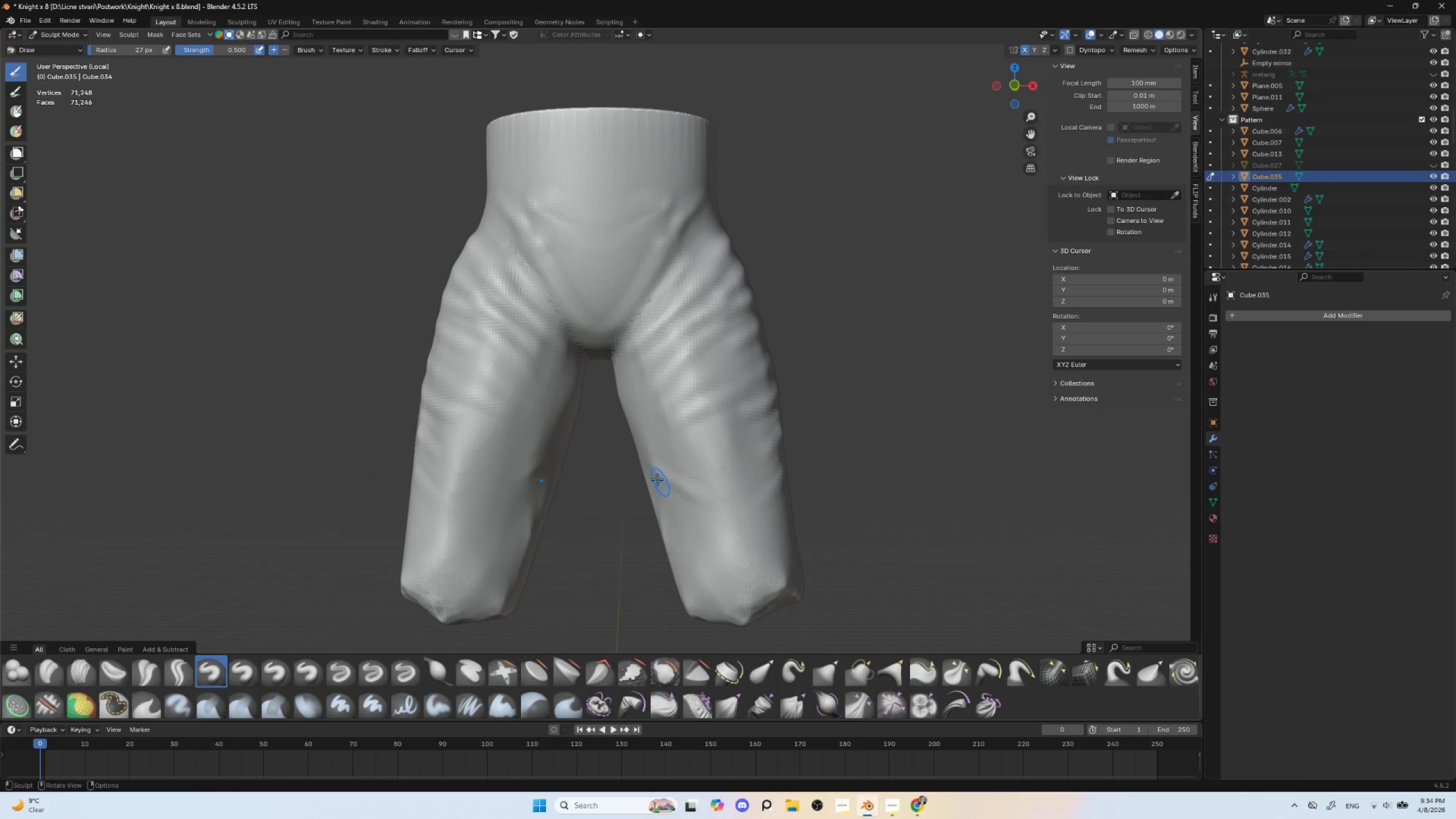 
left_click_drag(start_coordinate=[675, 478], to_coordinate=[696, 488])
 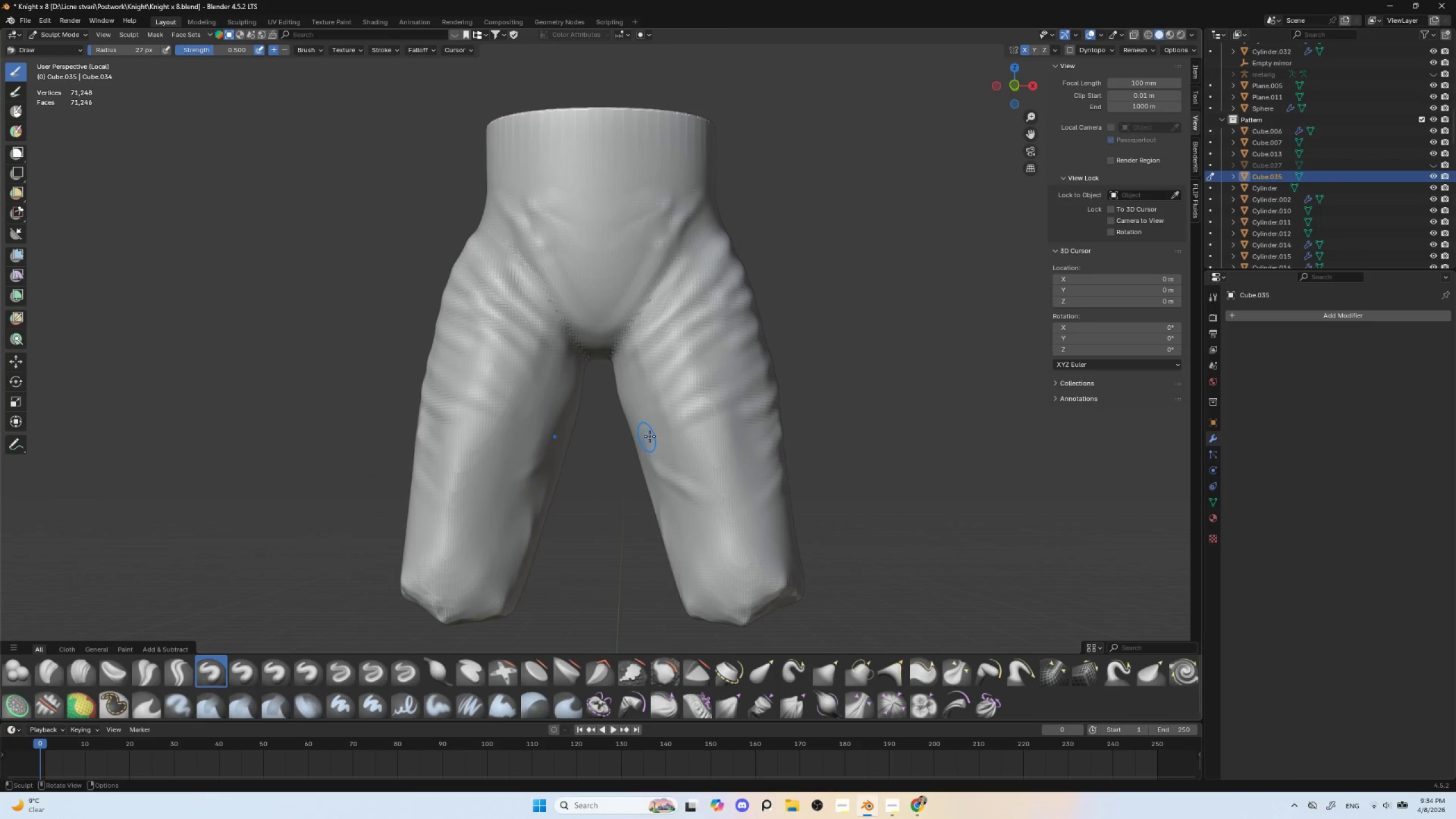 
left_click_drag(start_coordinate=[655, 446], to_coordinate=[685, 471])
 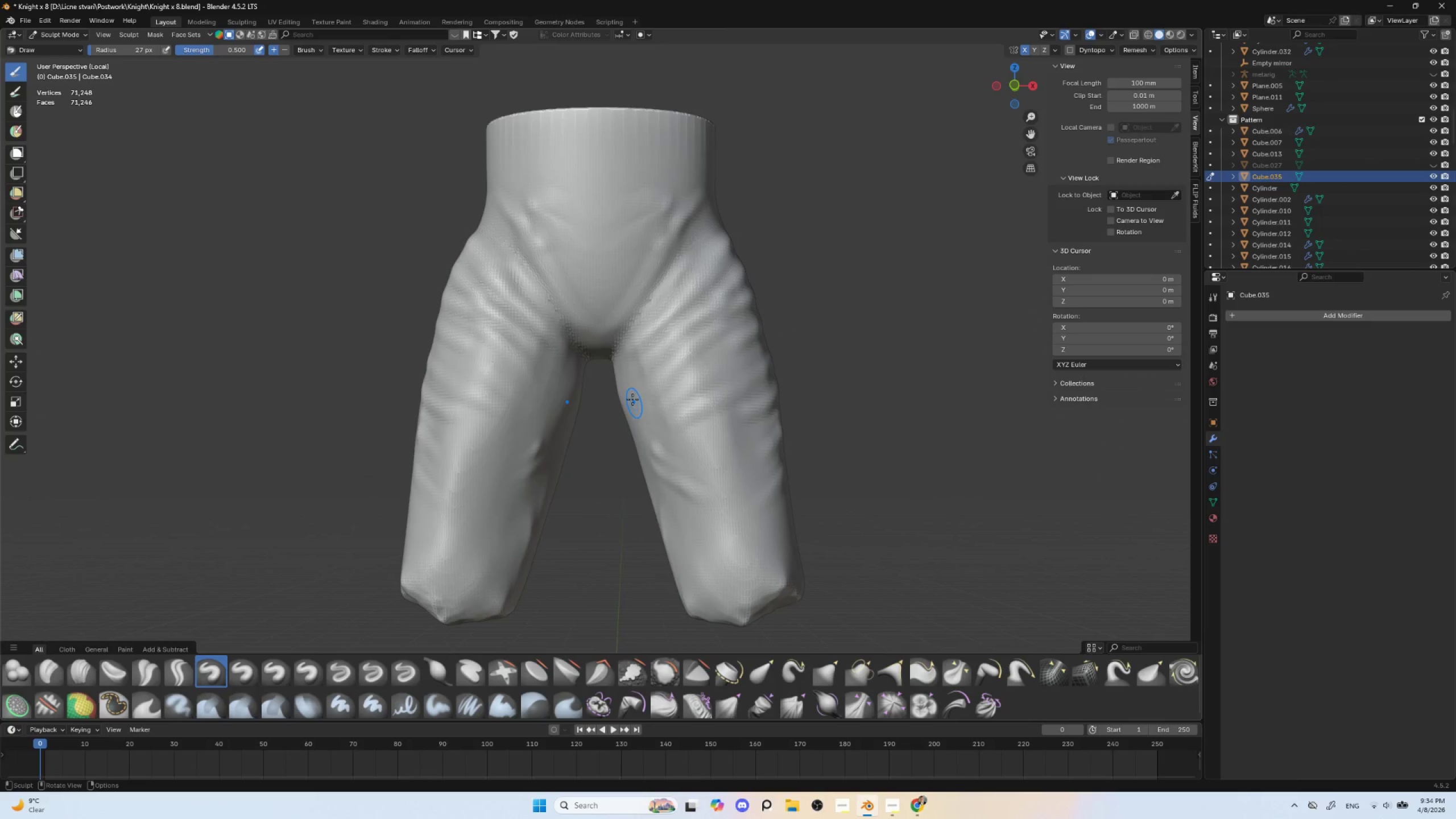 
left_click_drag(start_coordinate=[636, 401], to_coordinate=[680, 432])
 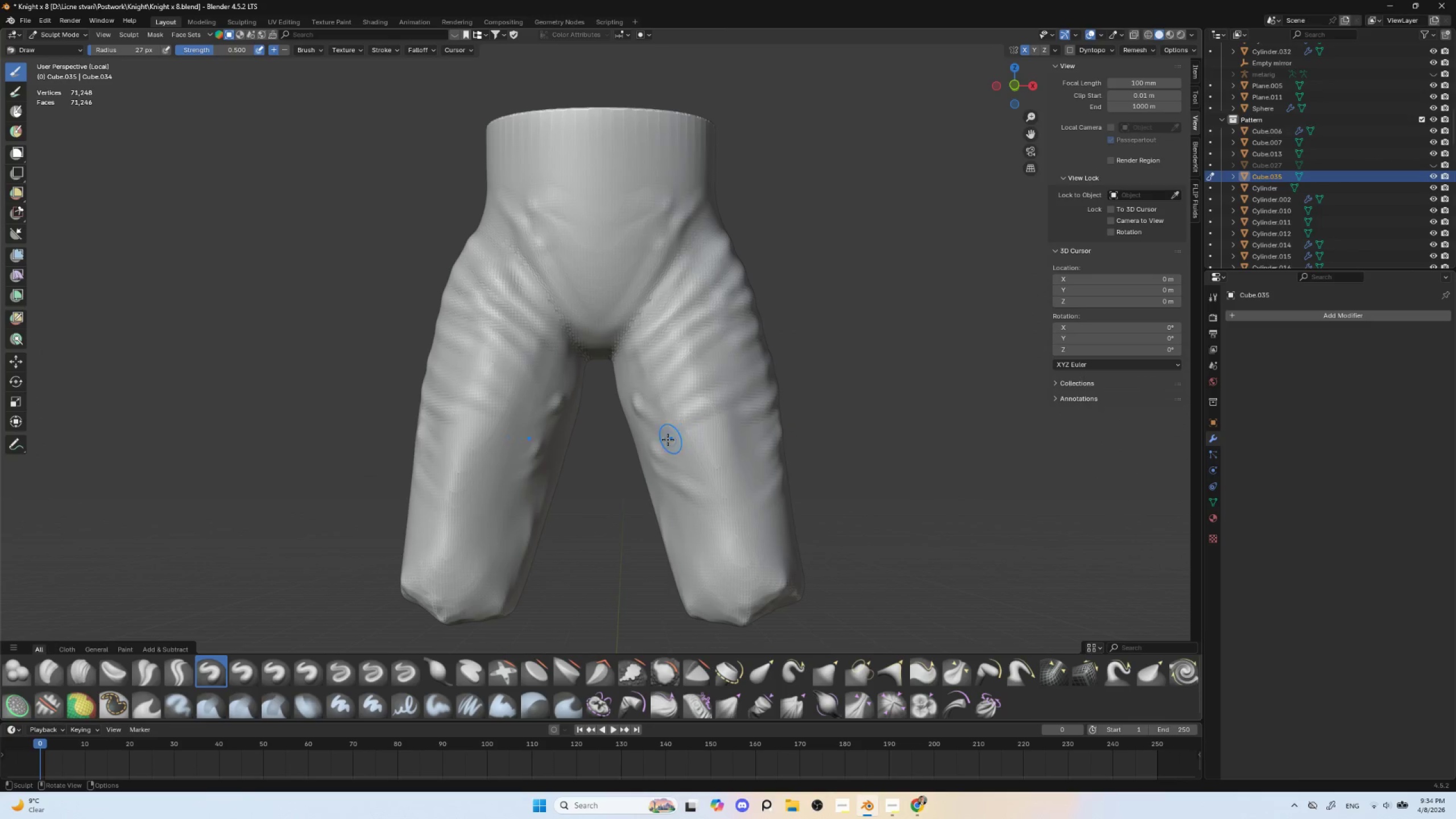 
hold_key(key=ShiftLeft, duration=1.09)
left_click_drag(start_coordinate=[618, 391], to_coordinate=[666, 426])
 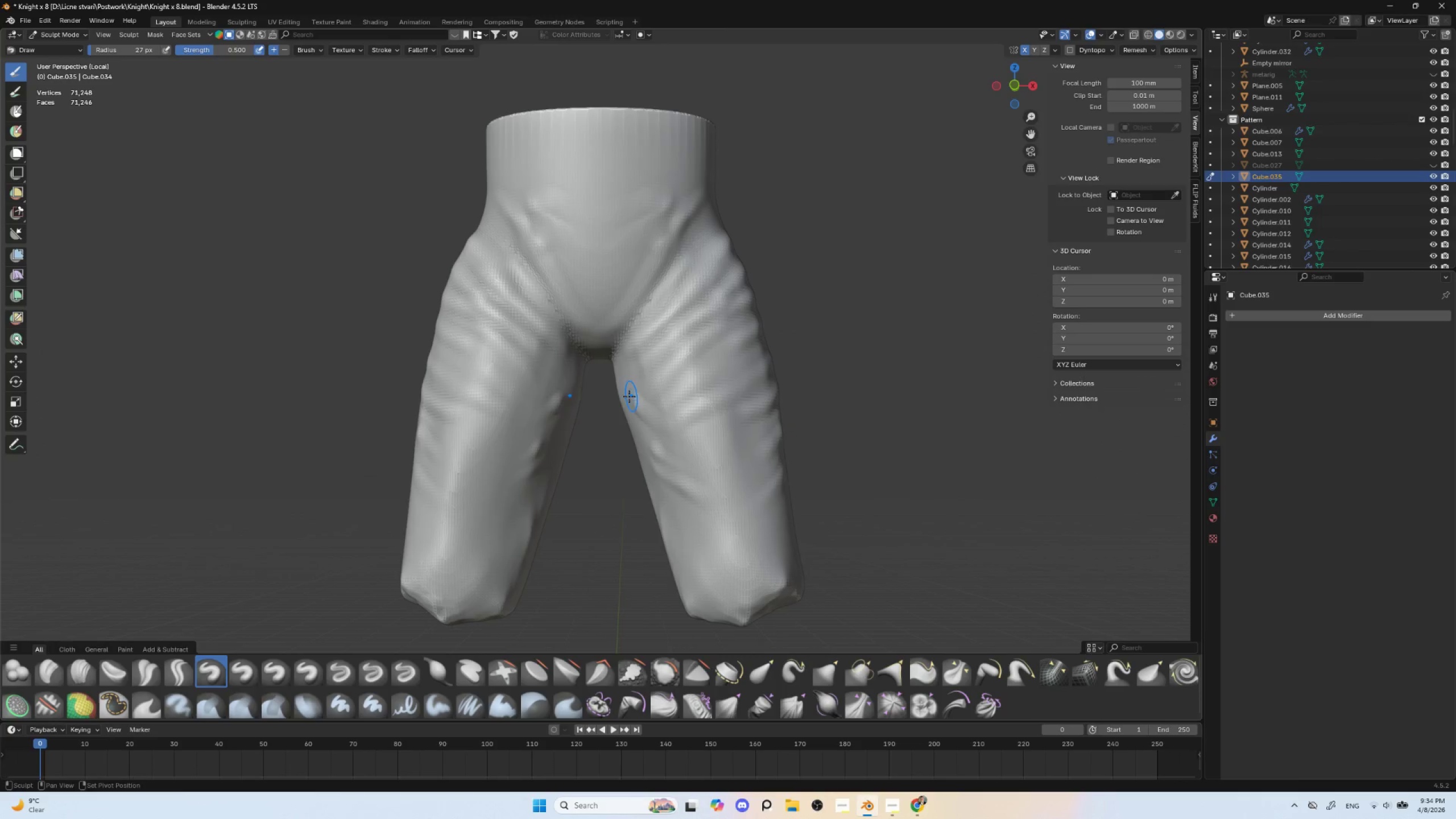 
left_click_drag(start_coordinate=[620, 395], to_coordinate=[668, 430])
 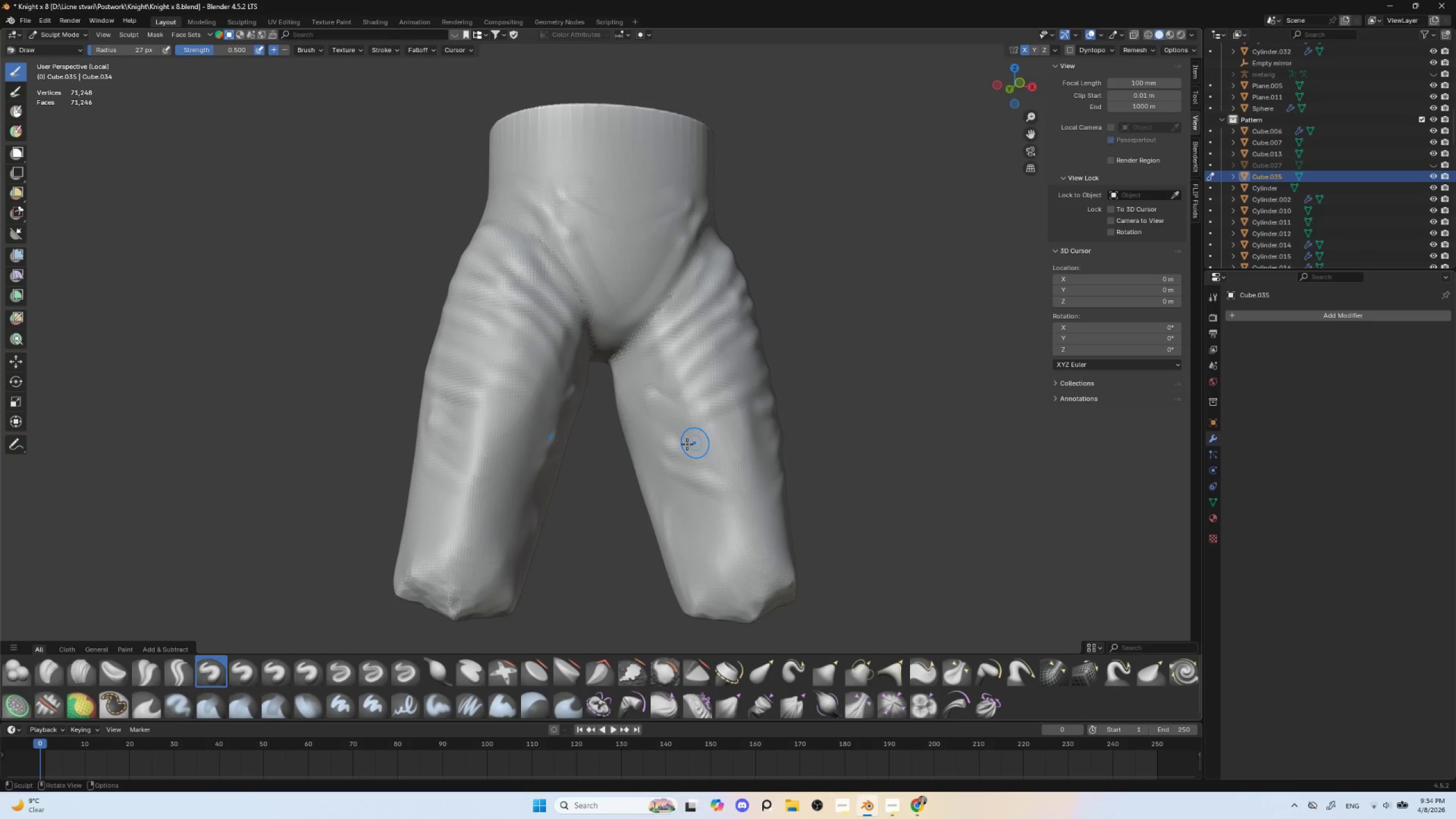 
left_click_drag(start_coordinate=[633, 415], to_coordinate=[710, 469])
 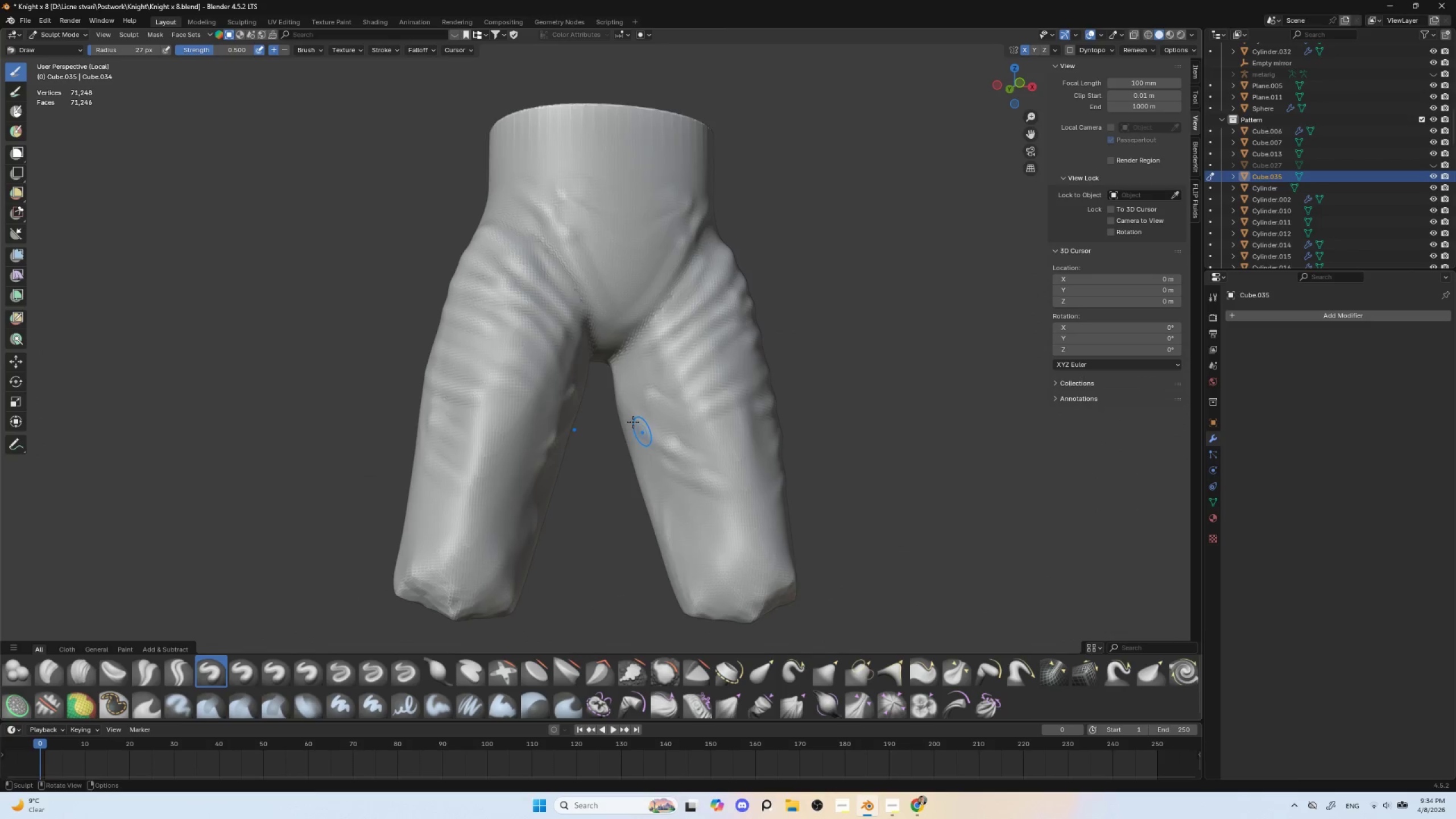 
left_click_drag(start_coordinate=[627, 415], to_coordinate=[702, 460])
 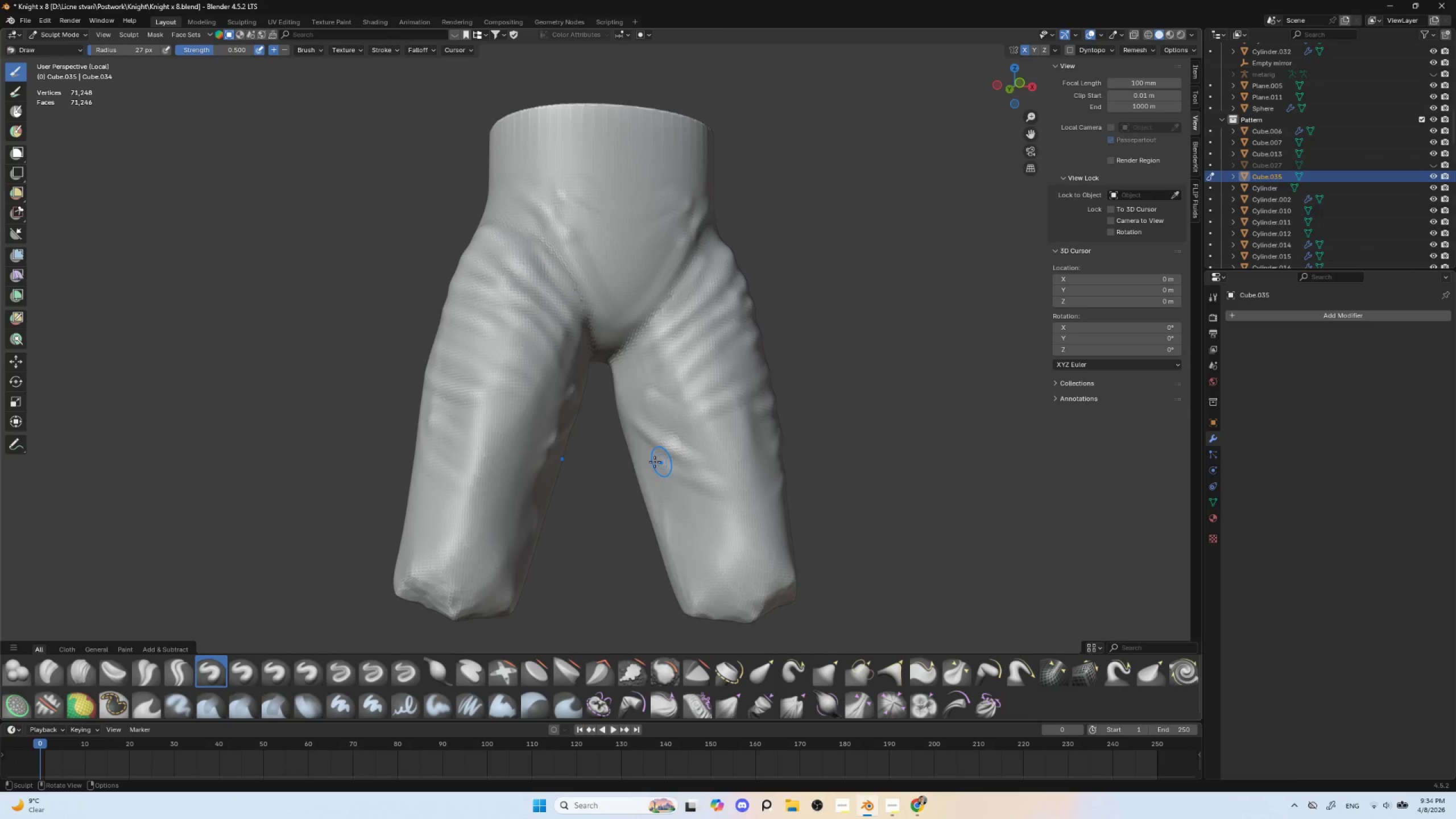 
hold_key(key=ShiftLeft, duration=0.69)
left_click_drag(start_coordinate=[626, 422], to_coordinate=[719, 470])
 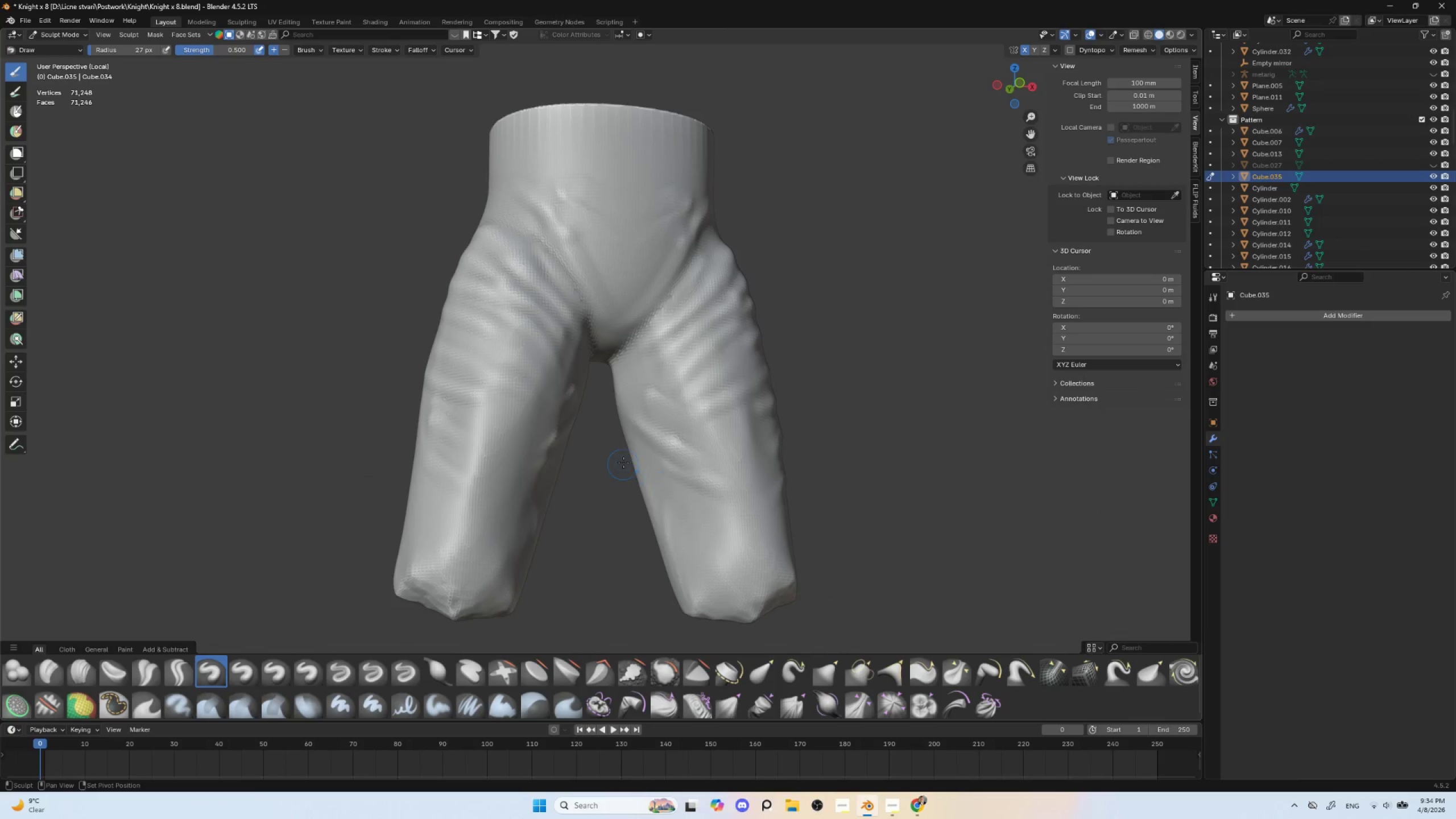 
left_click_drag(start_coordinate=[626, 464], to_coordinate=[758, 532])
 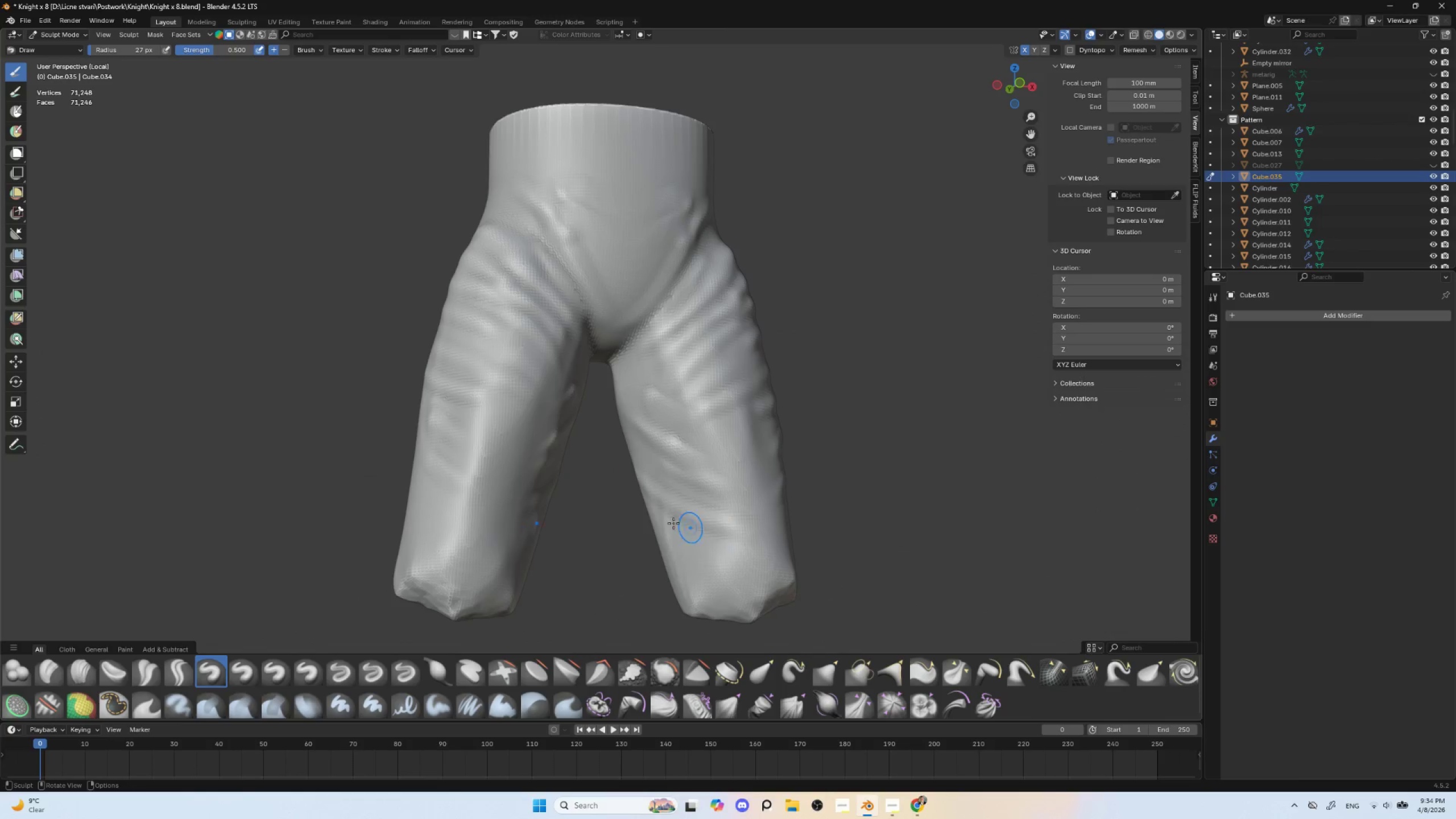 
left_click_drag(start_coordinate=[651, 508], to_coordinate=[720, 550])
 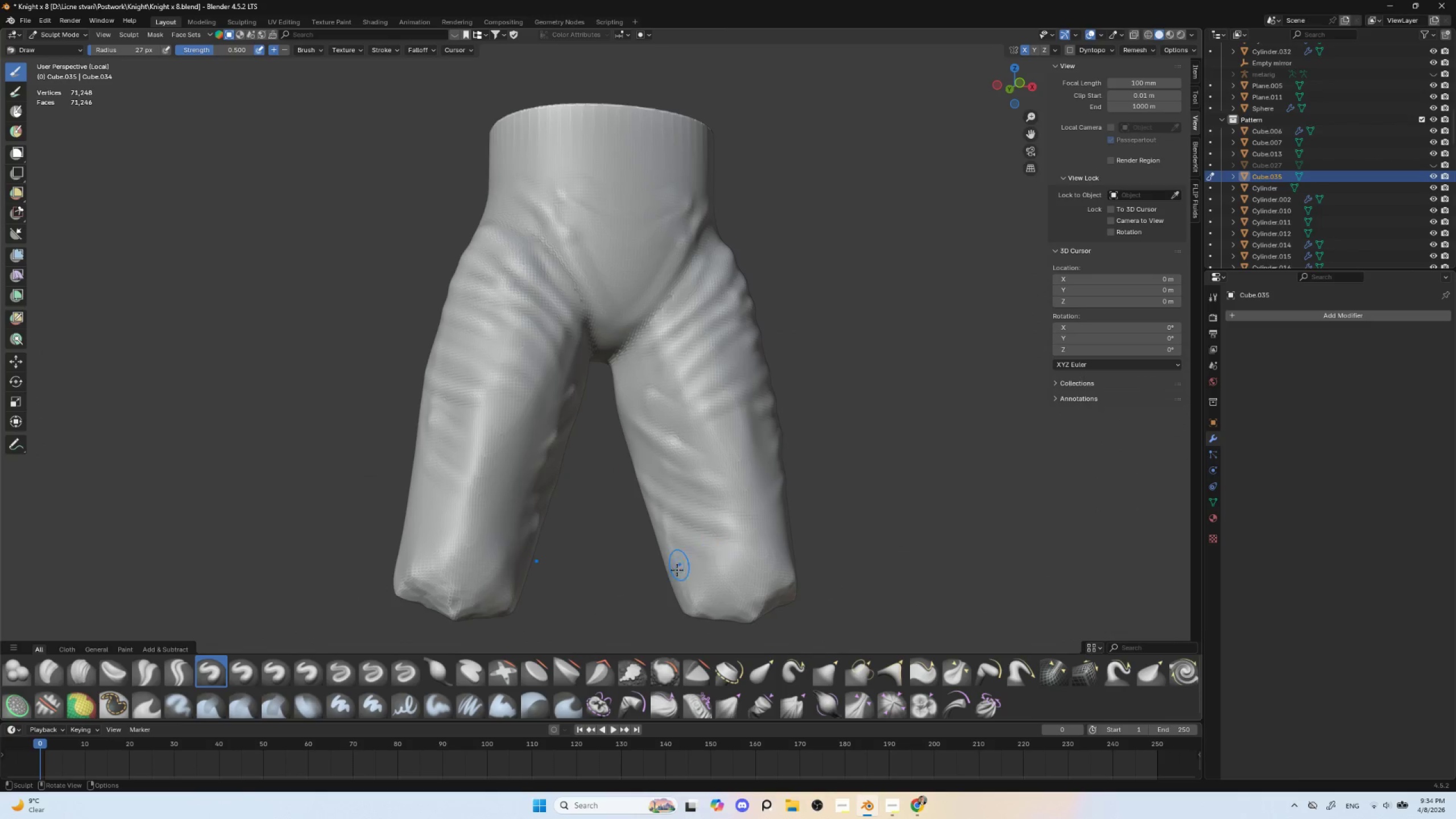 
left_click_drag(start_coordinate=[681, 570], to_coordinate=[746, 552])
 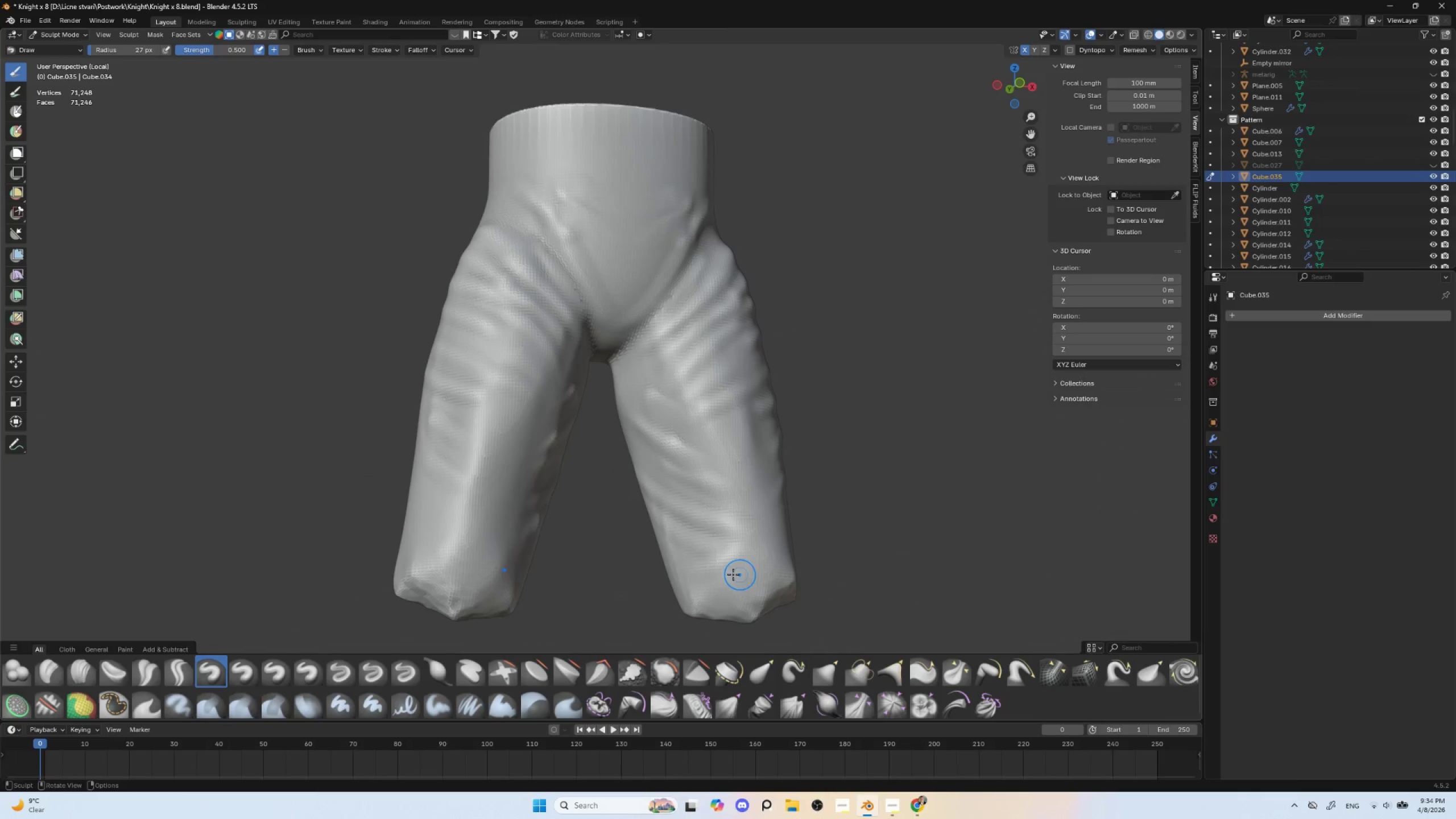 
left_click_drag(start_coordinate=[727, 574], to_coordinate=[772, 573])
 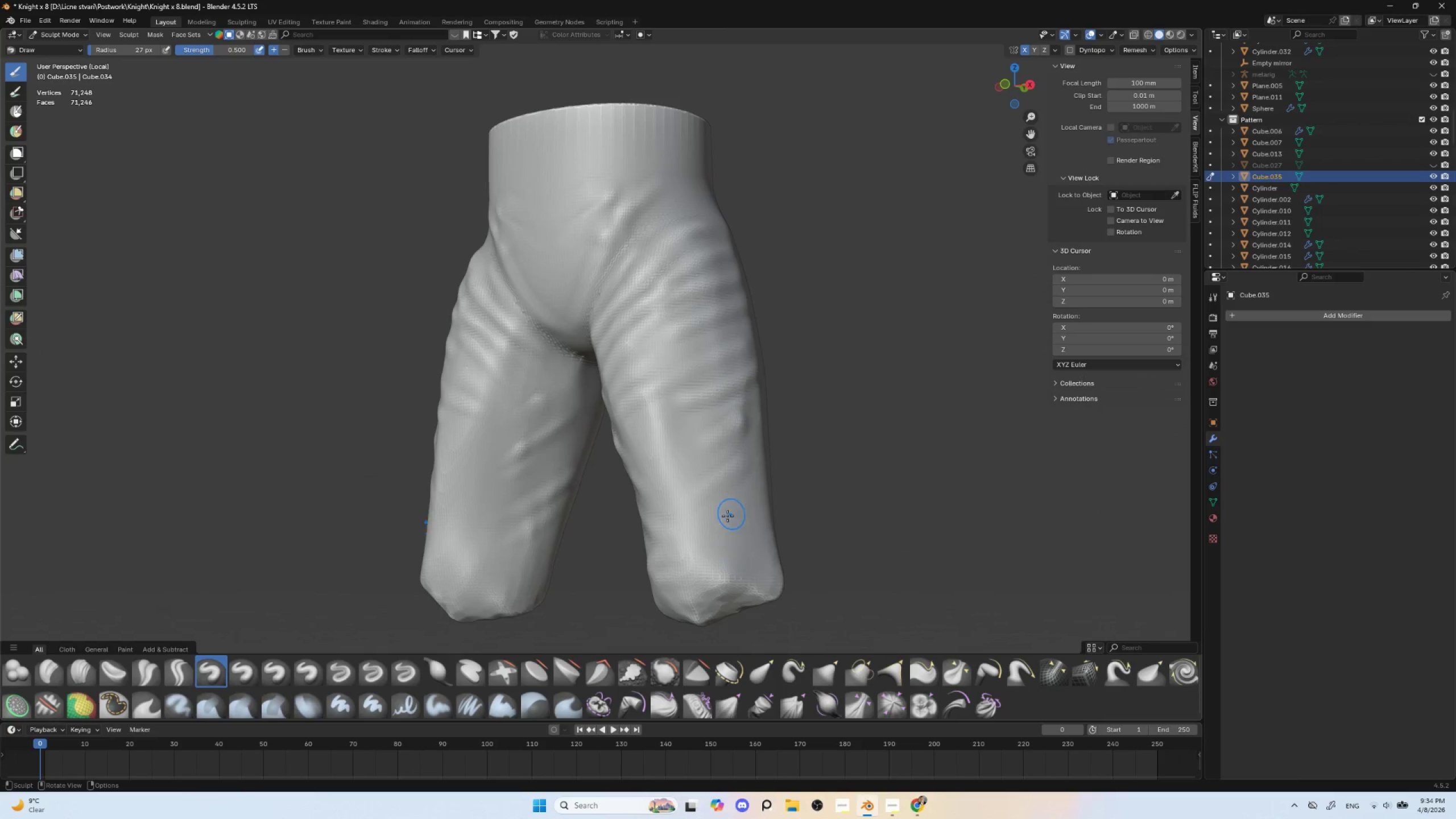 
left_click_drag(start_coordinate=[766, 481], to_coordinate=[696, 531])
 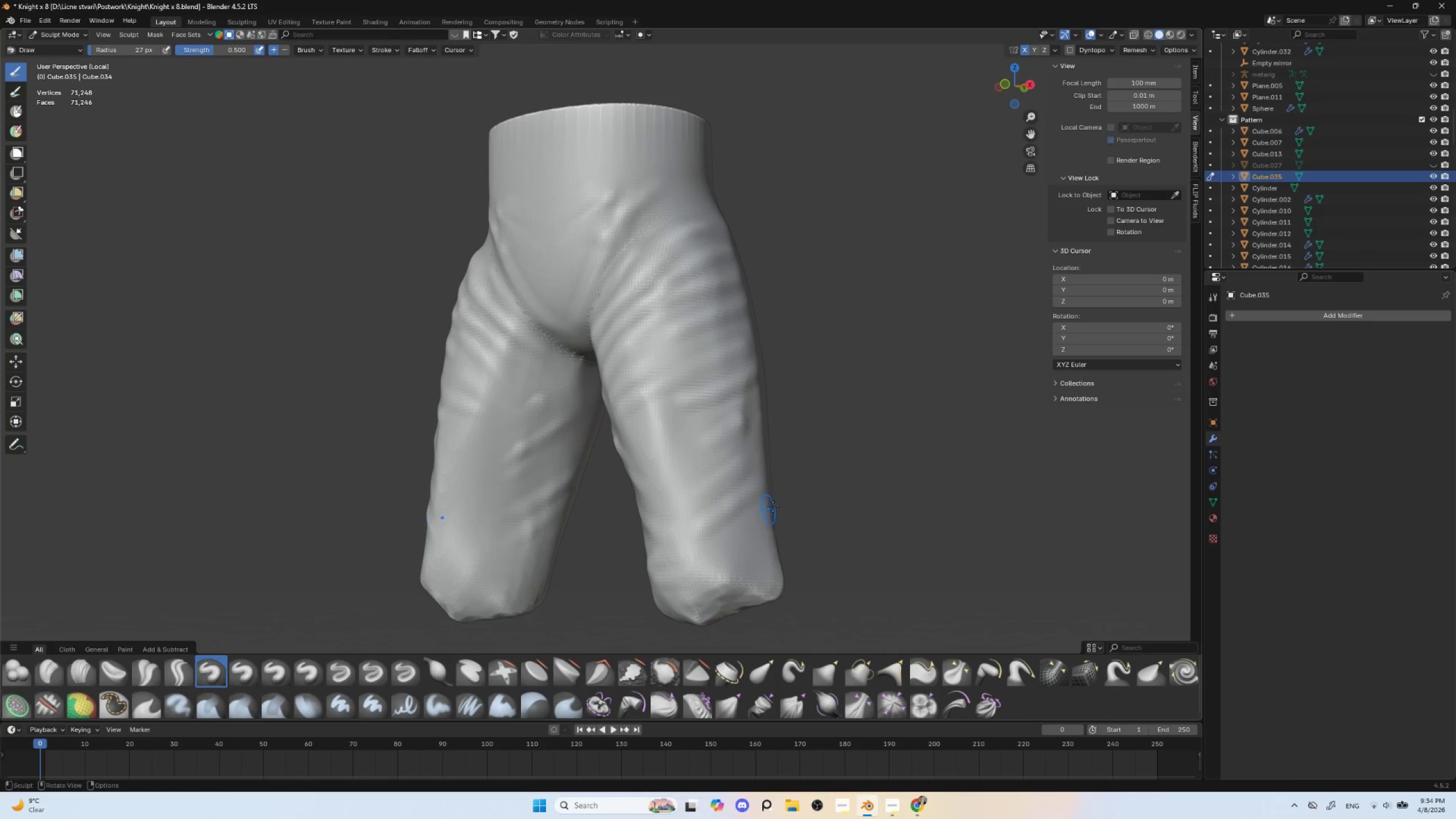 
left_click_drag(start_coordinate=[771, 507], to_coordinate=[708, 550])
 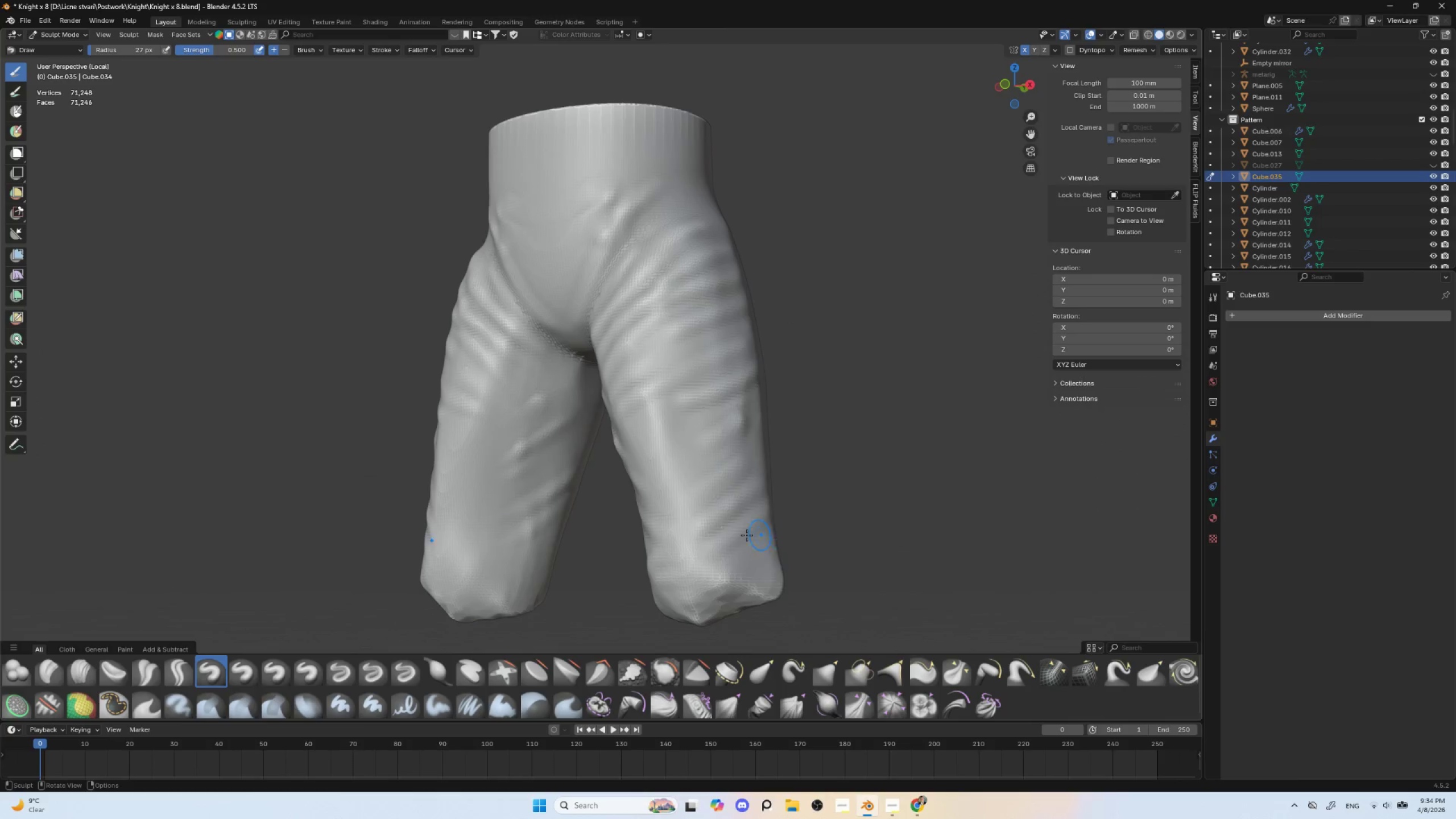 
left_click_drag(start_coordinate=[730, 537], to_coordinate=[775, 560])
 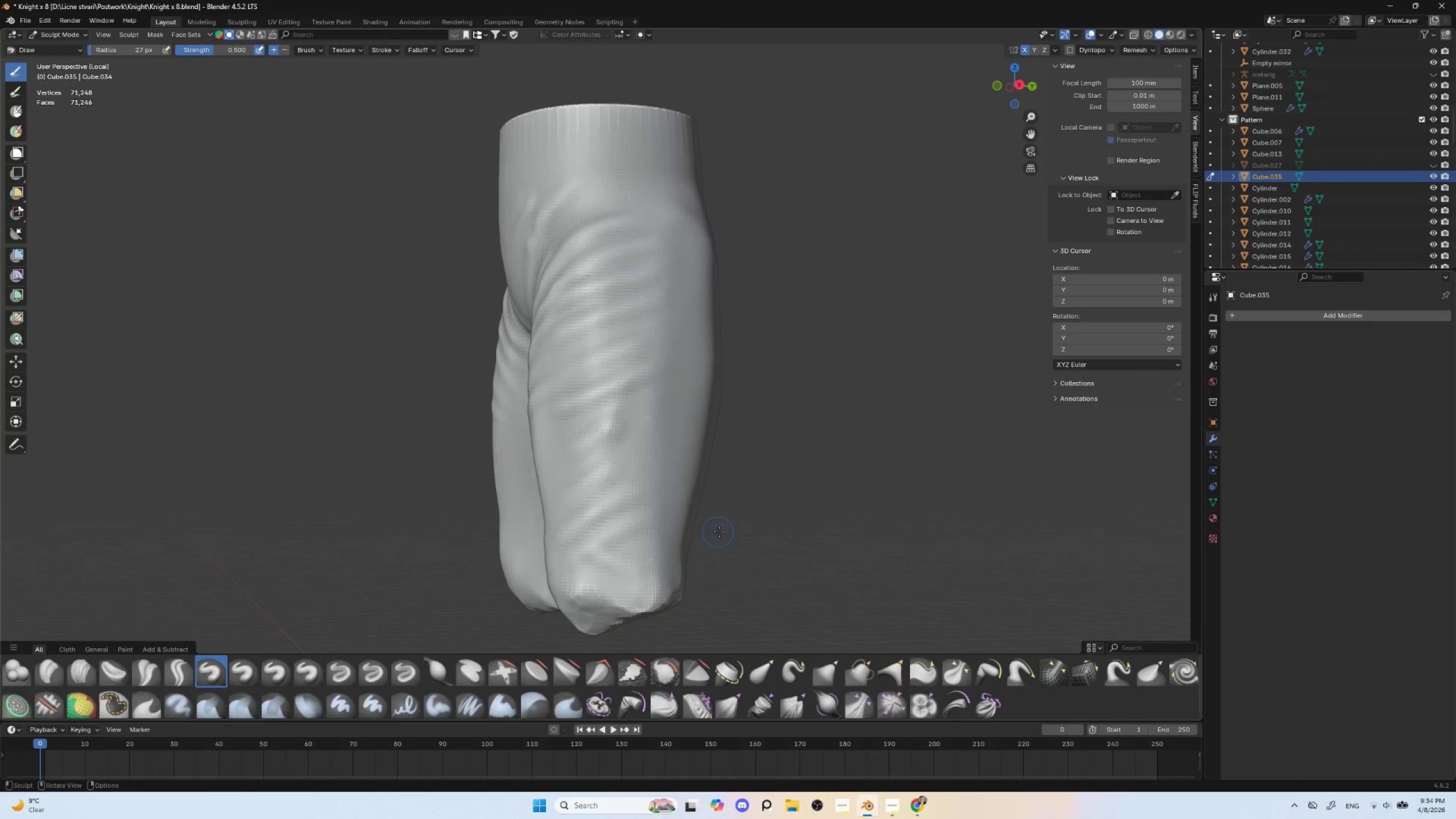 
hold_key(key=ShiftLeft, duration=1.16)
left_click_drag(start_coordinate=[582, 551], to_coordinate=[643, 548])
 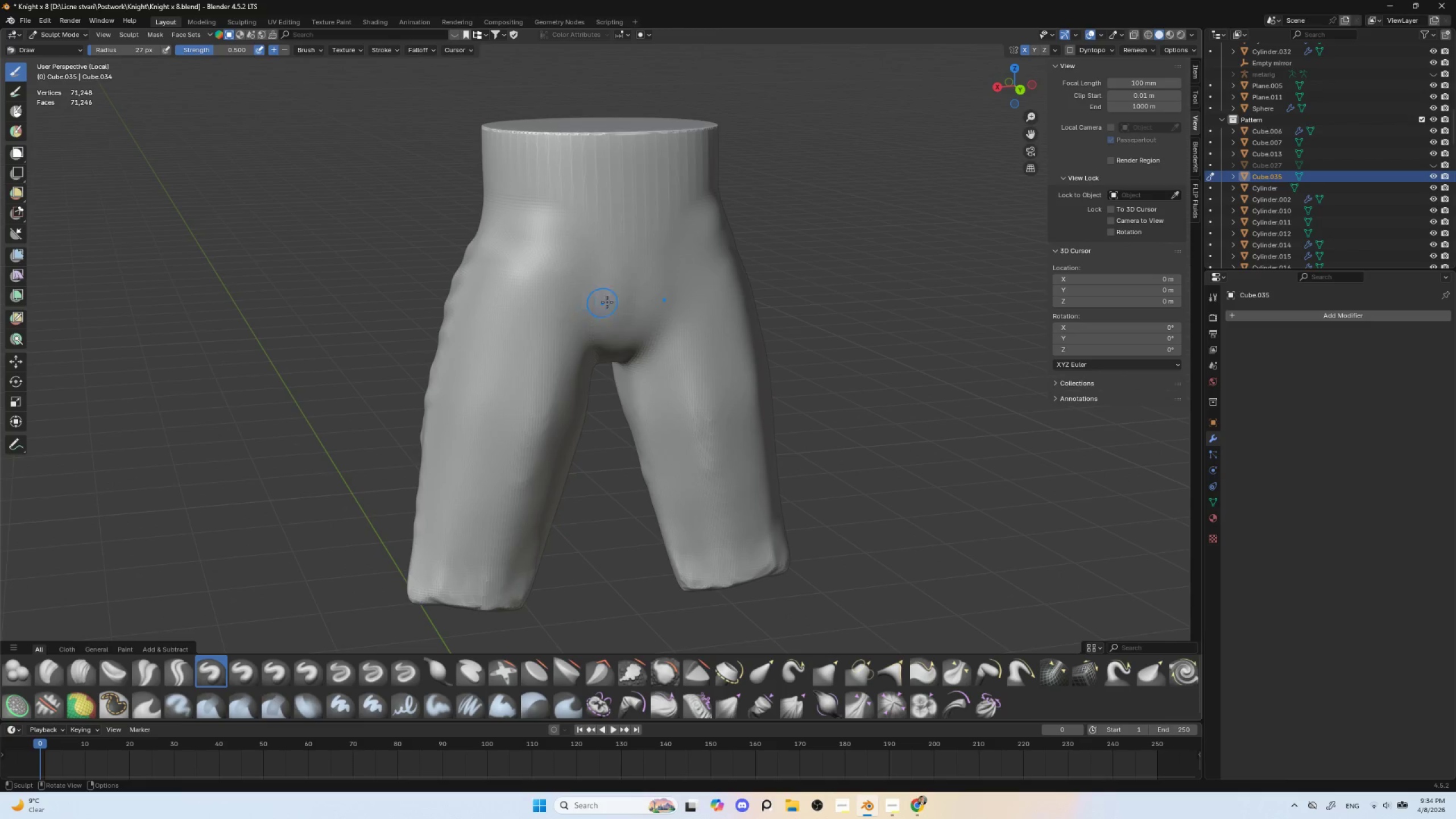 
key(BracketRight)
 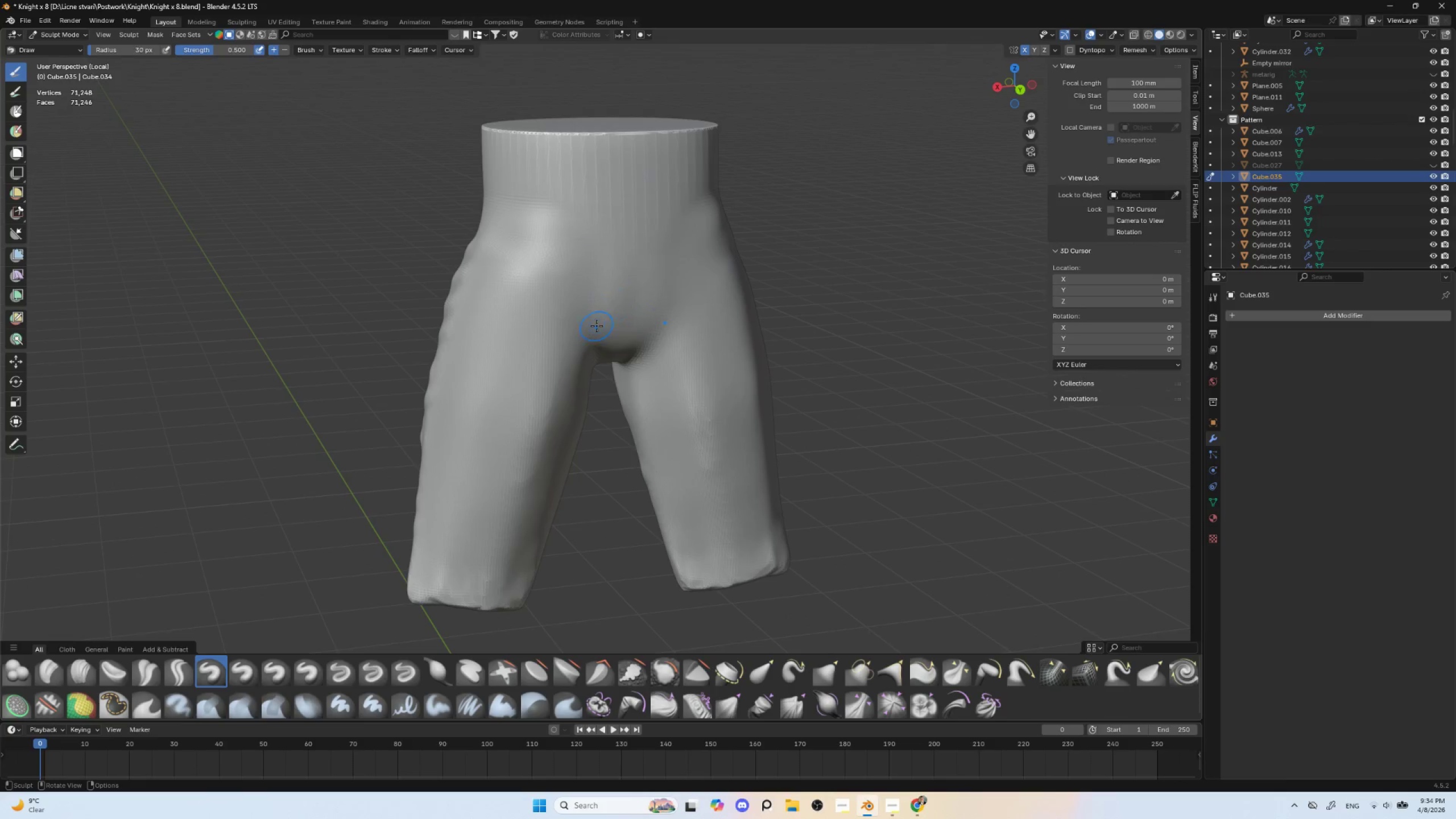 
key(BracketRight)
 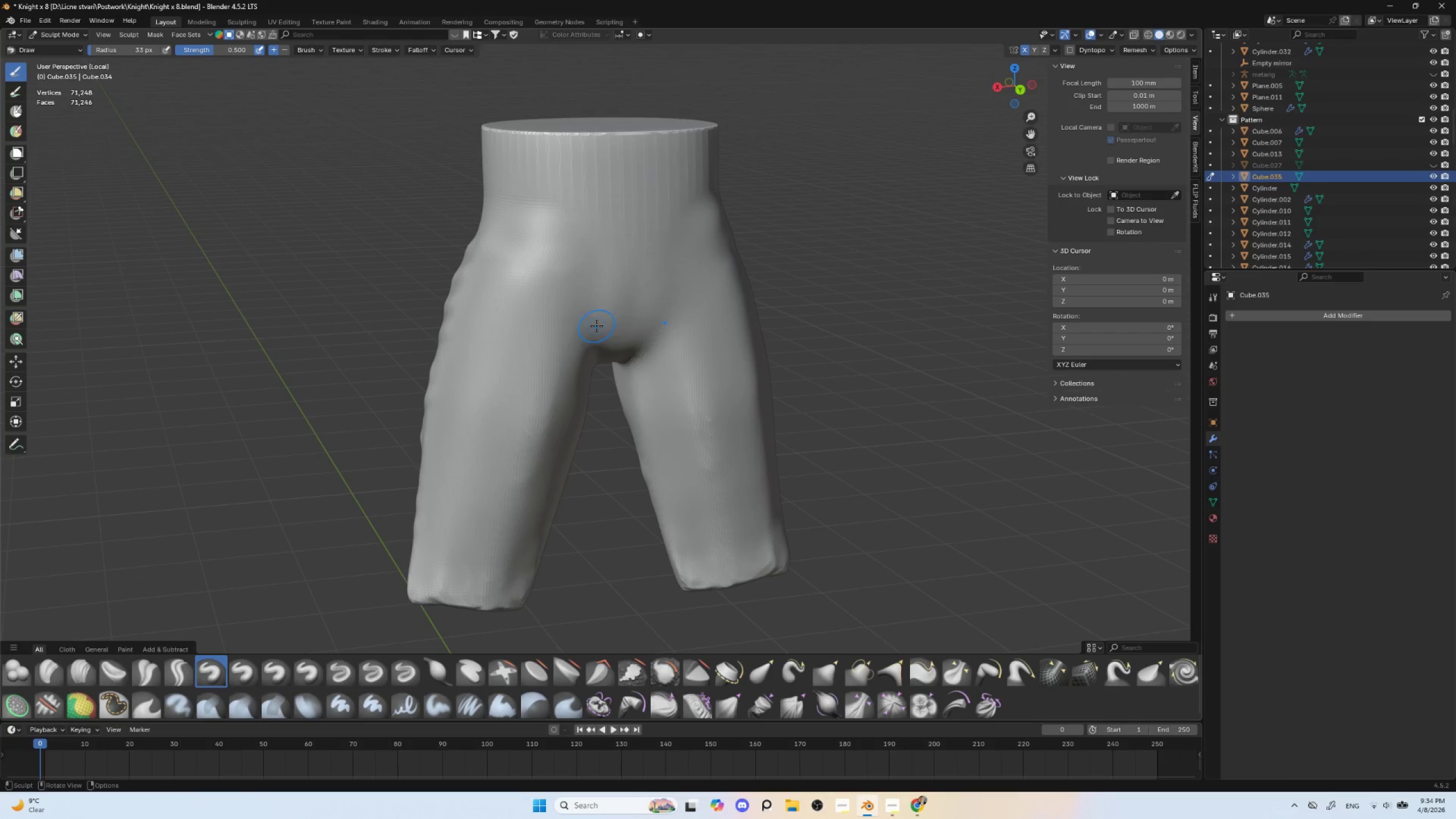 
key(BracketRight)
 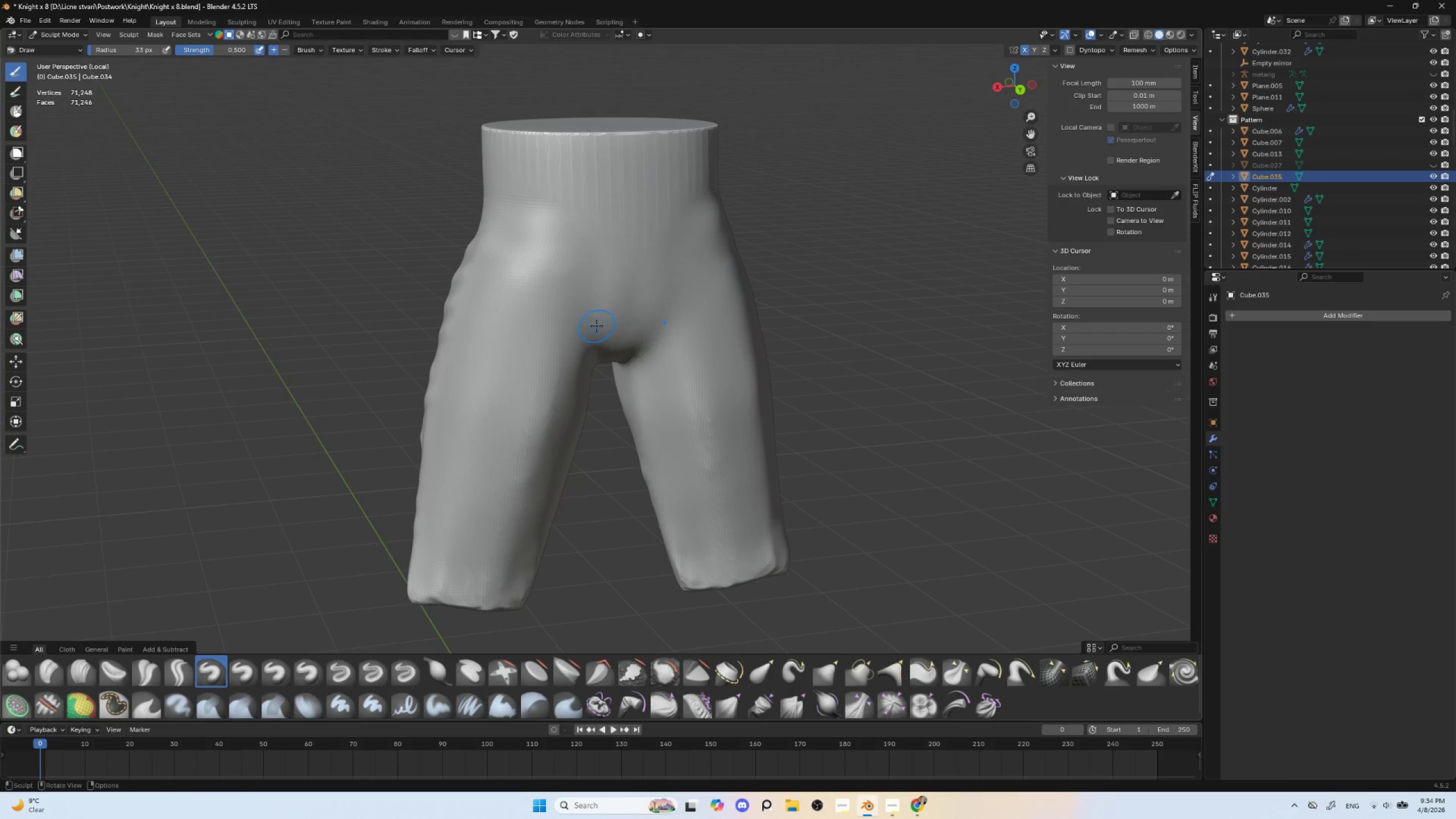 
key(BracketRight)
 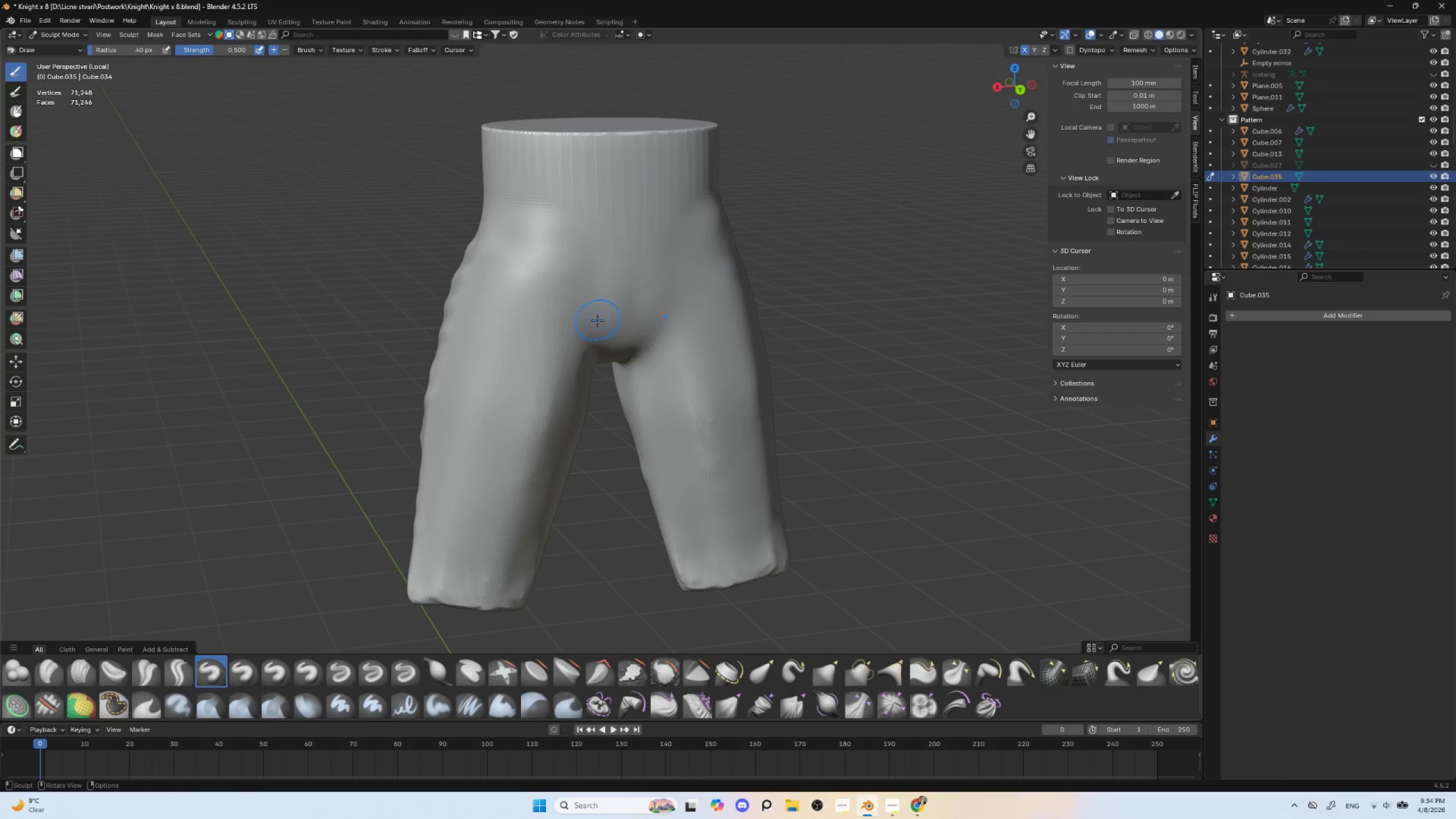 
left_click_drag(start_coordinate=[595, 321], to_coordinate=[517, 332])
 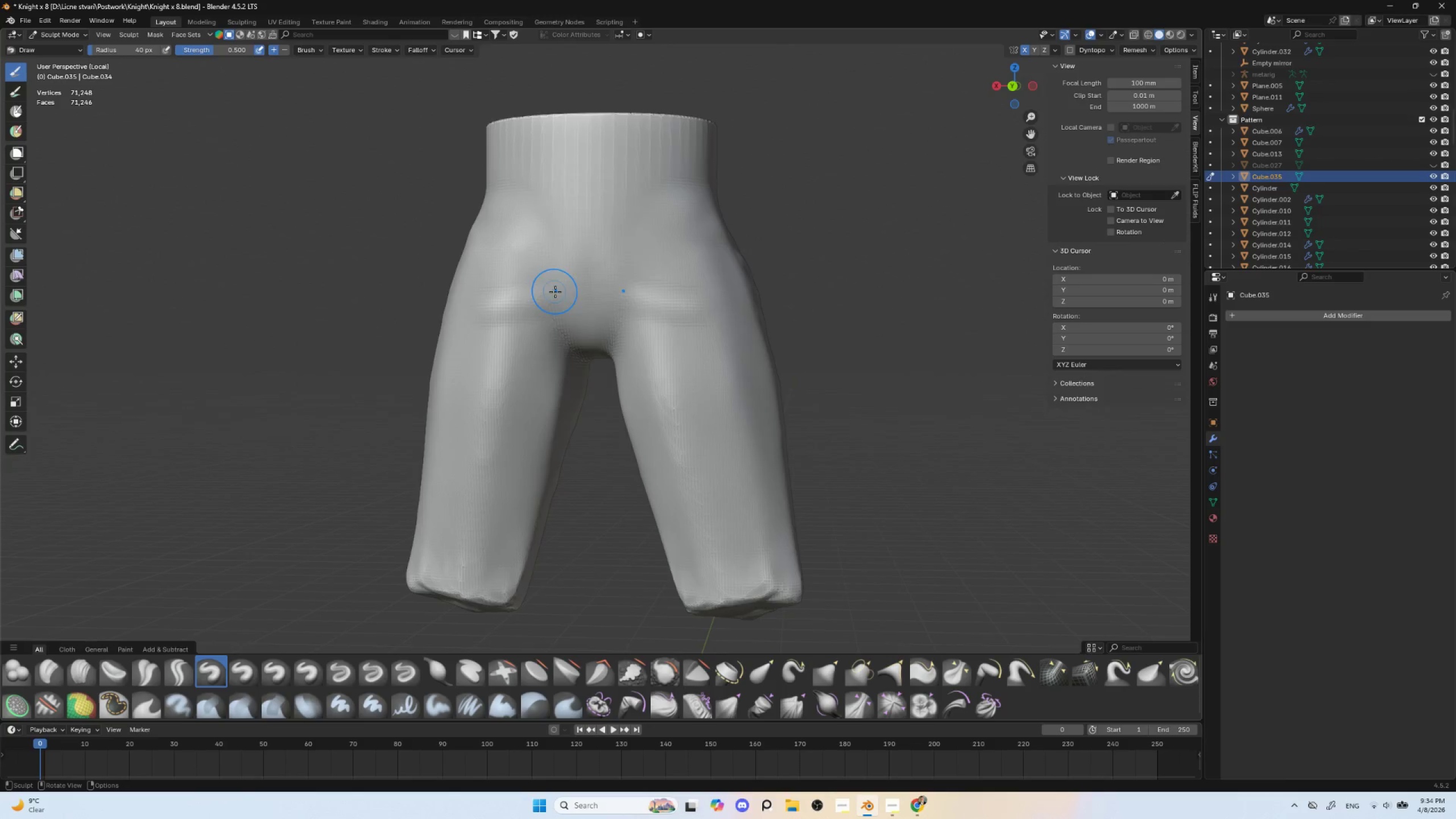 
key(Control+ControlLeft)
 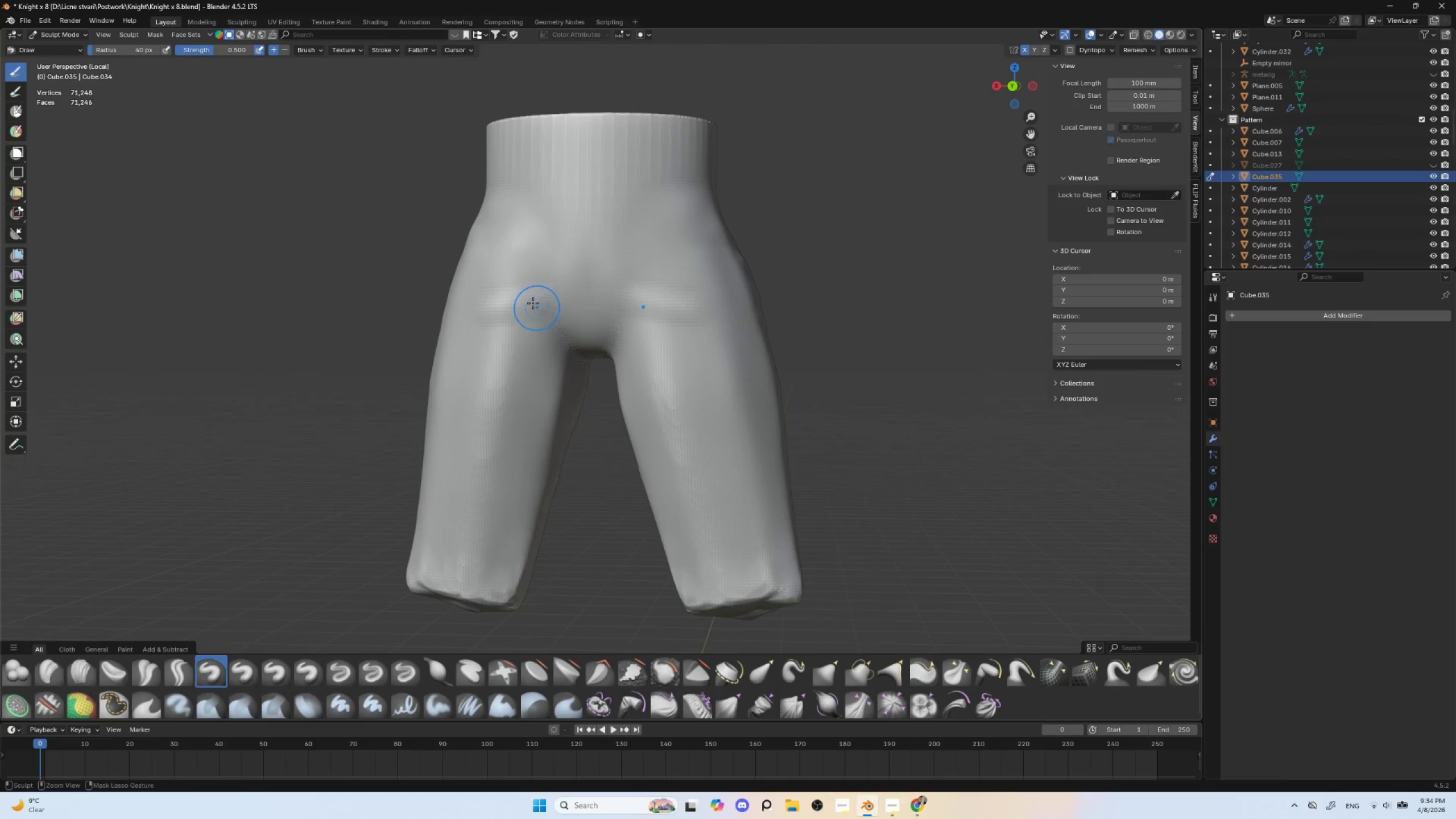 
key(Control+Z)
 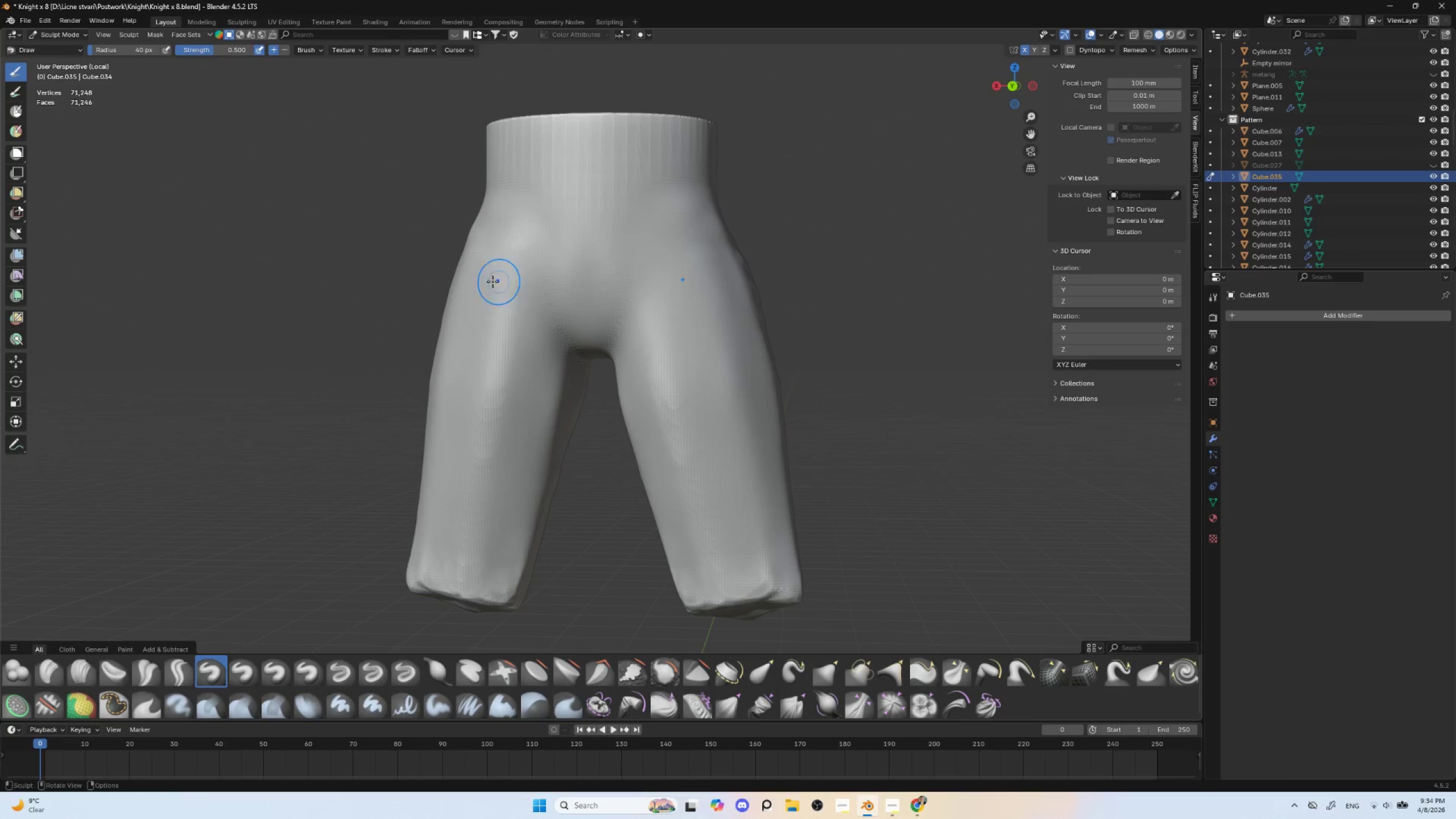 
left_click_drag(start_coordinate=[477, 291], to_coordinate=[588, 330])
 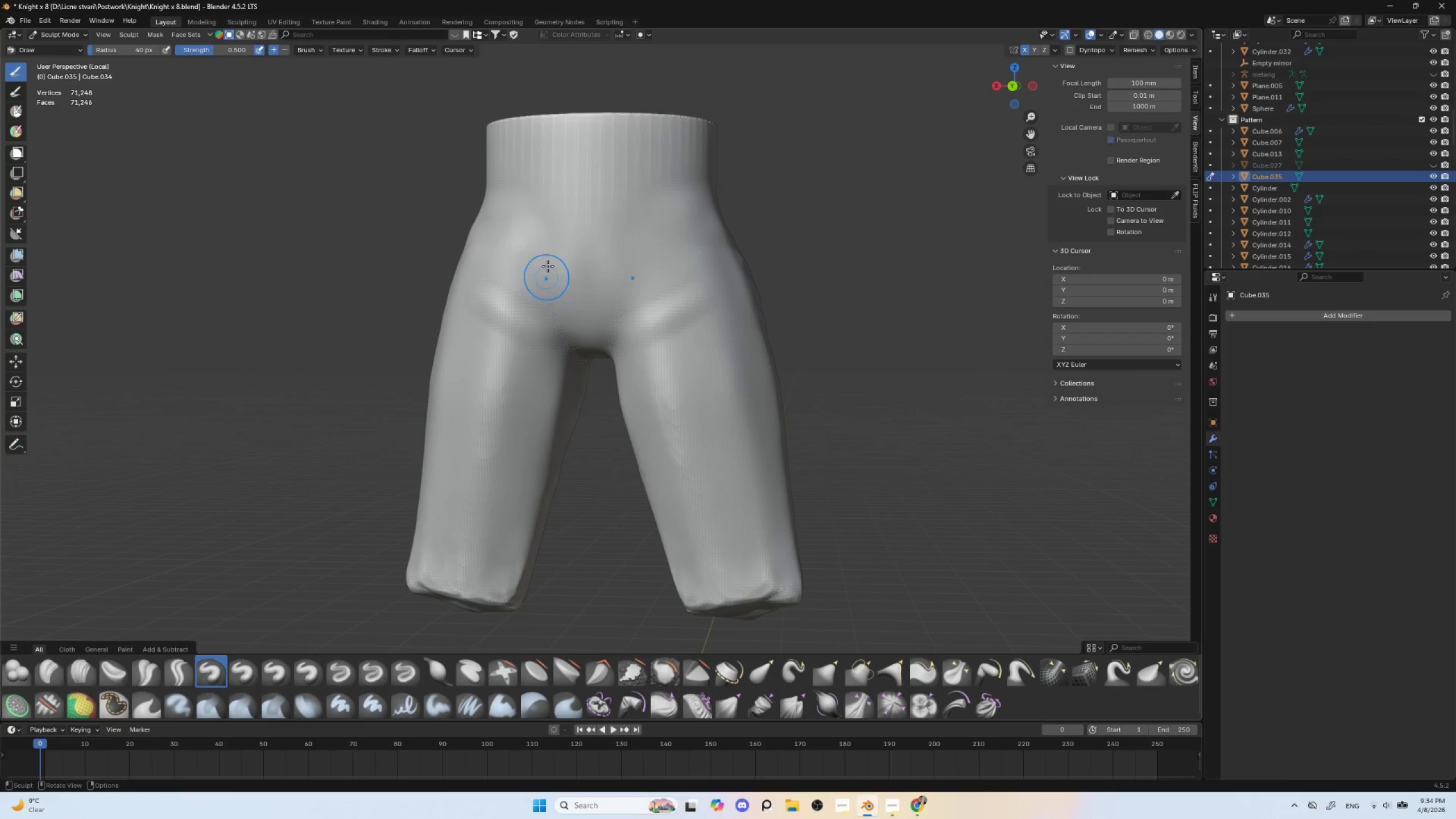 
left_click_drag(start_coordinate=[546, 263], to_coordinate=[576, 316])
 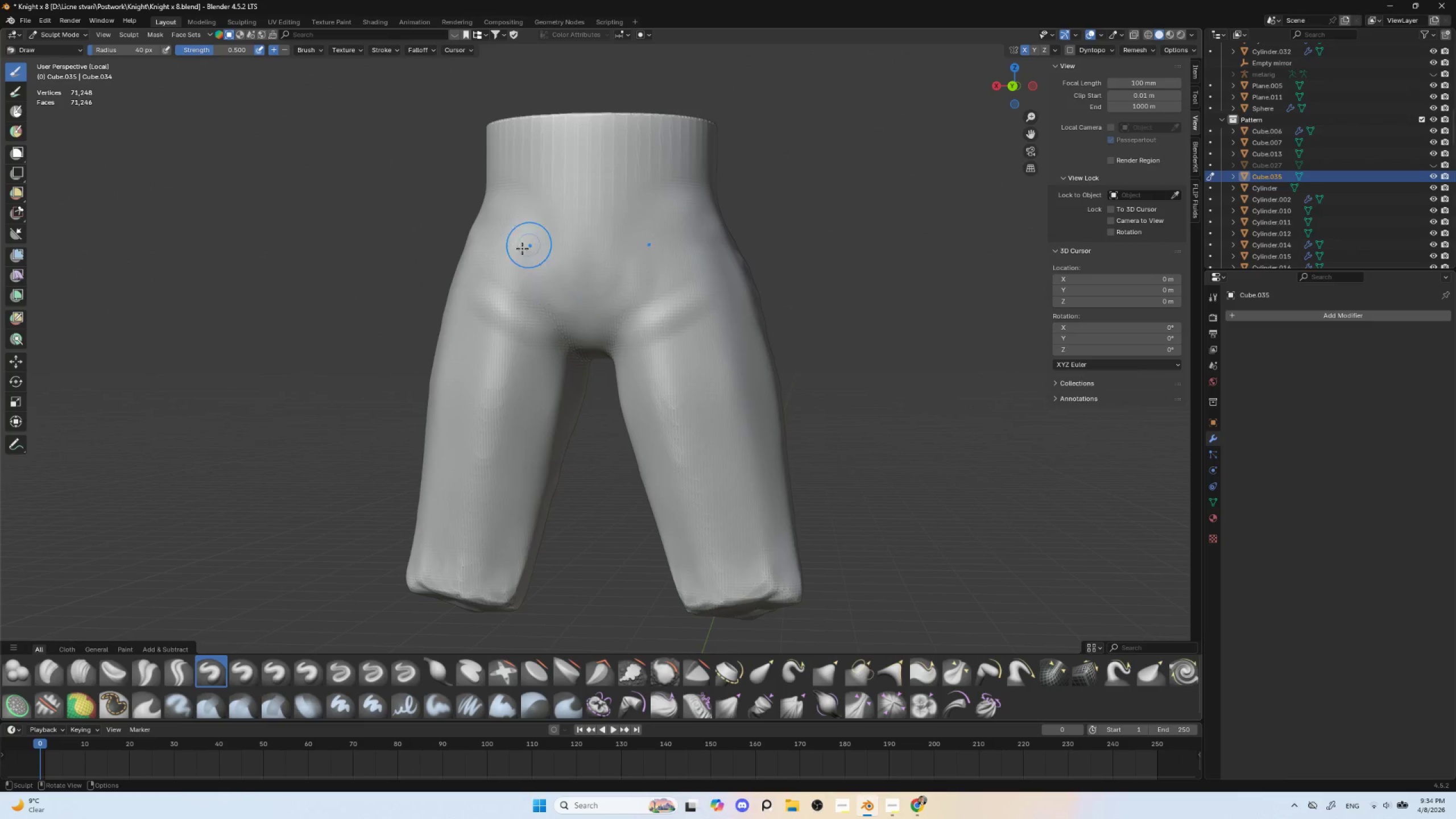 
left_click_drag(start_coordinate=[517, 260], to_coordinate=[600, 297])
 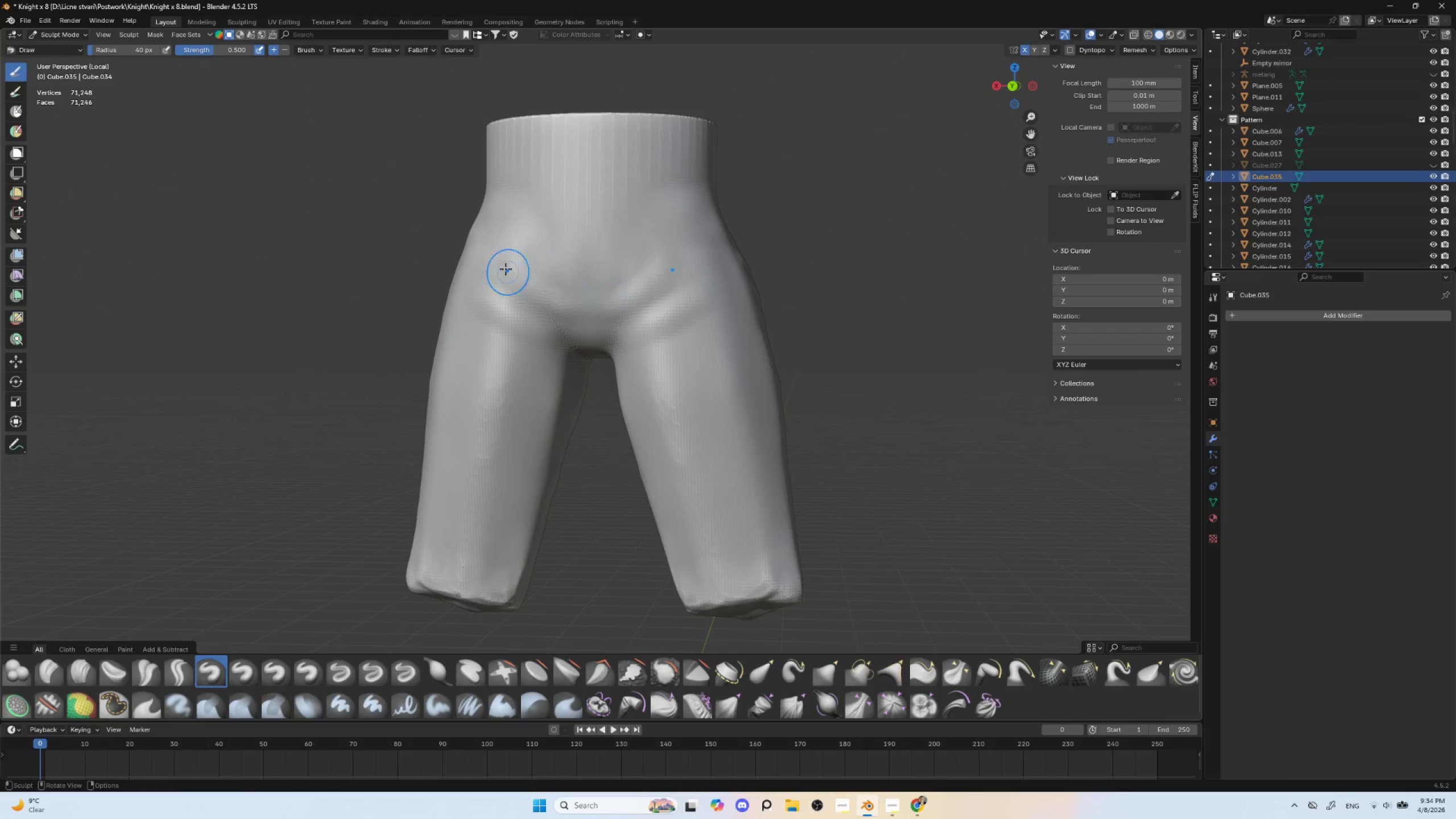 
left_click_drag(start_coordinate=[510, 275], to_coordinate=[608, 299])
 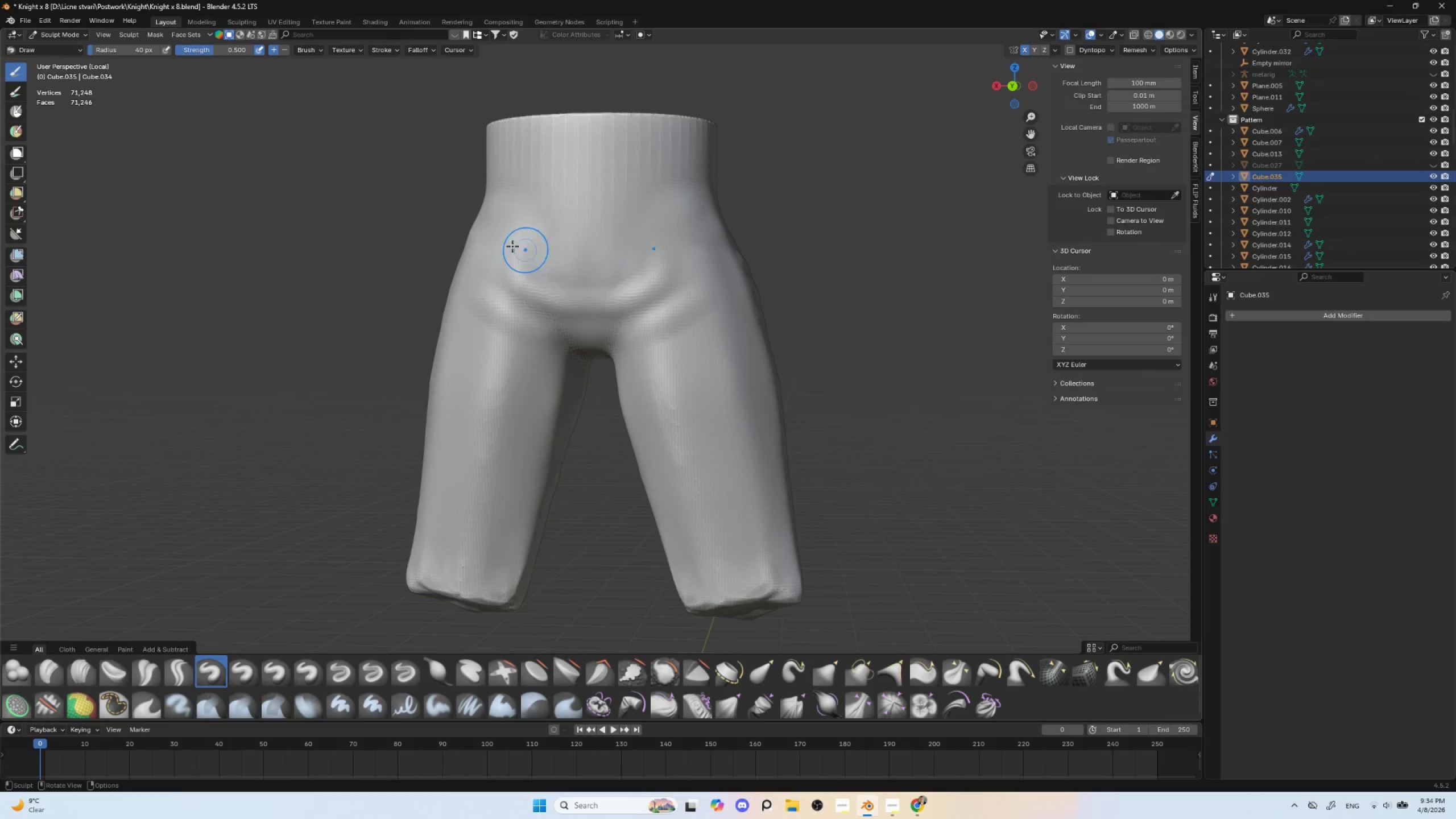 
left_click_drag(start_coordinate=[508, 243], to_coordinate=[634, 259])
 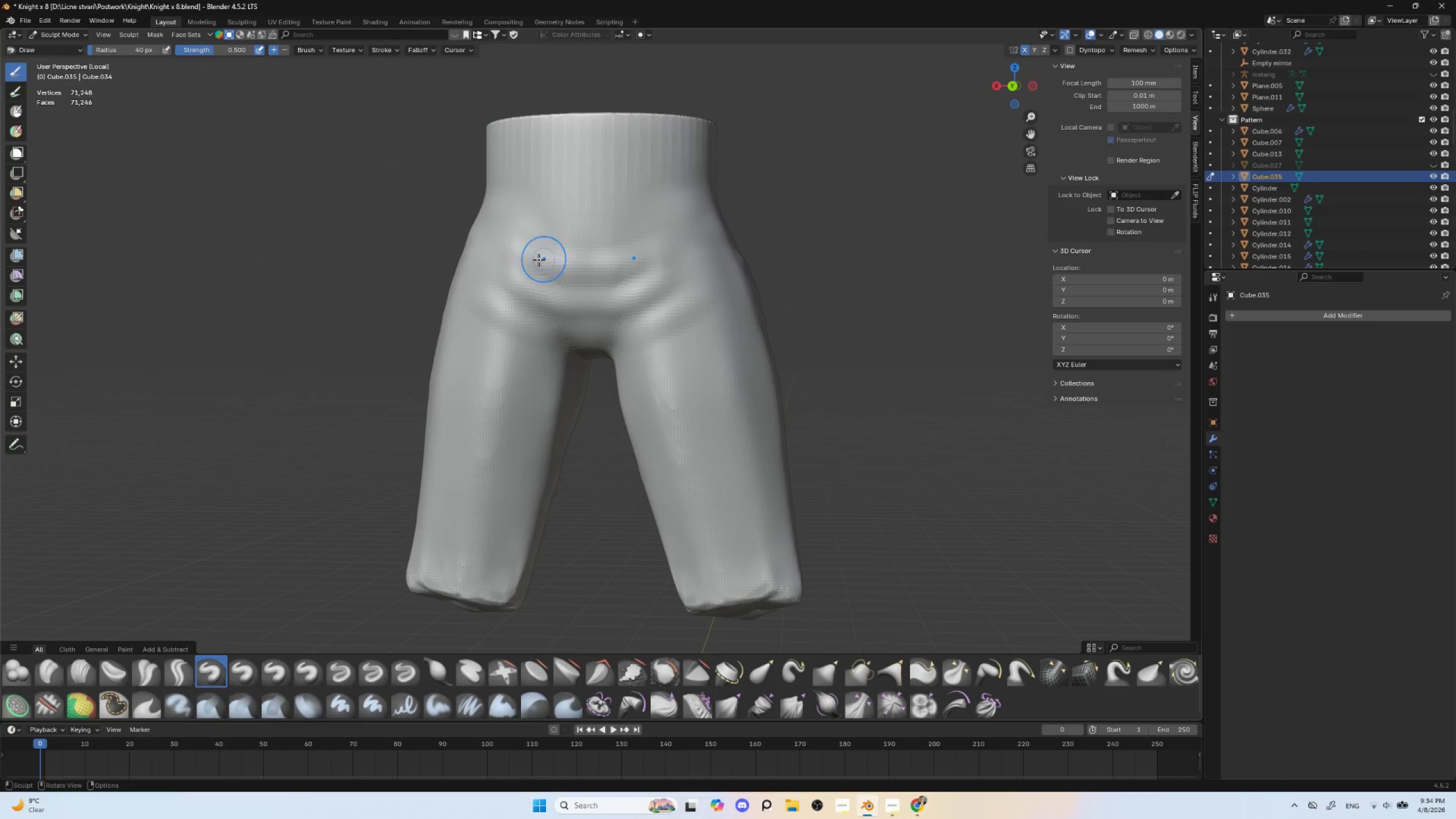 
left_click_drag(start_coordinate=[553, 262], to_coordinate=[637, 259])
 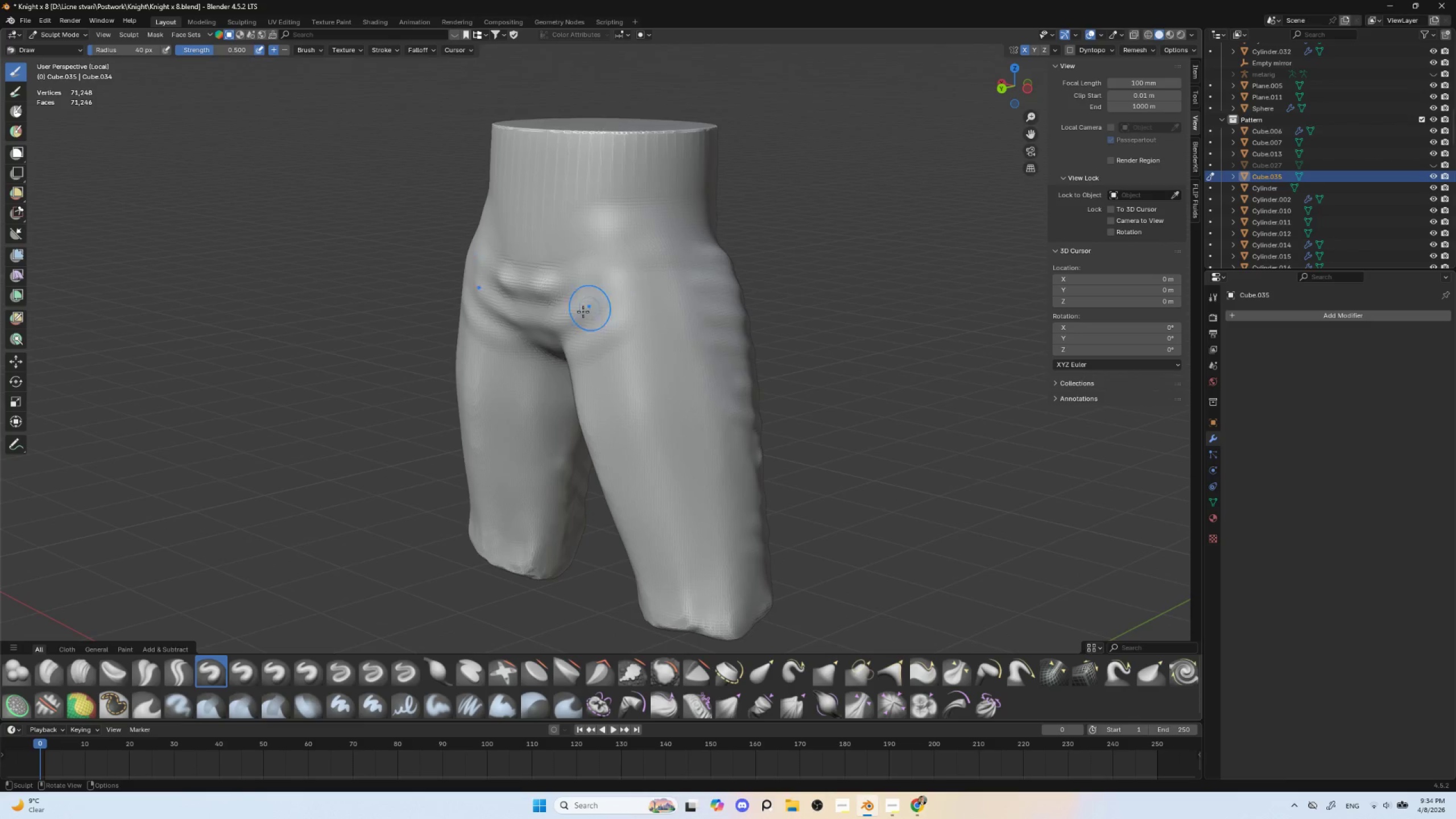 
hold_key(key=ShiftLeft, duration=1.52)
left_click_drag(start_coordinate=[513, 281], to_coordinate=[605, 276])
 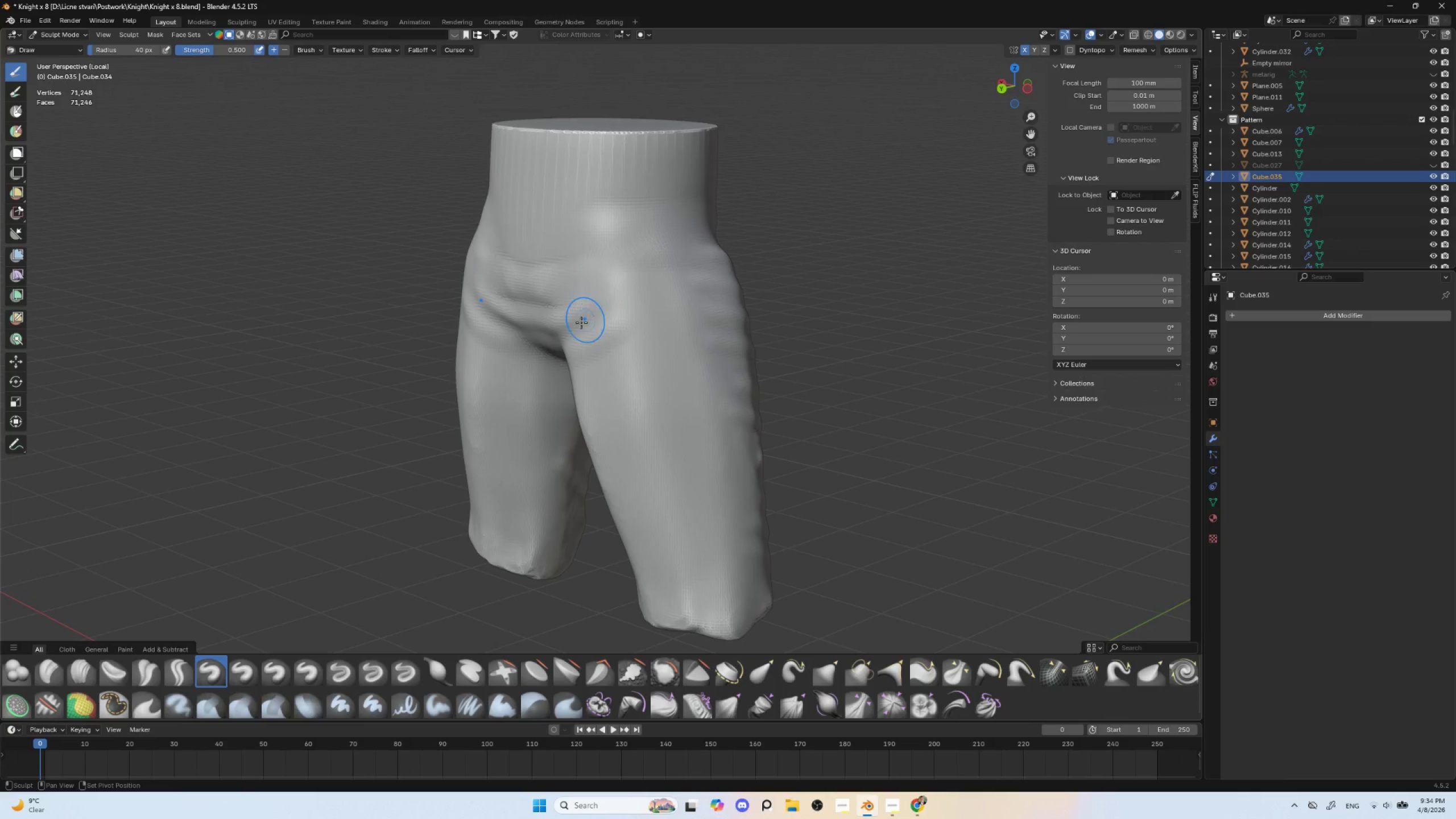 
left_click_drag(start_coordinate=[584, 320], to_coordinate=[561, 313])
 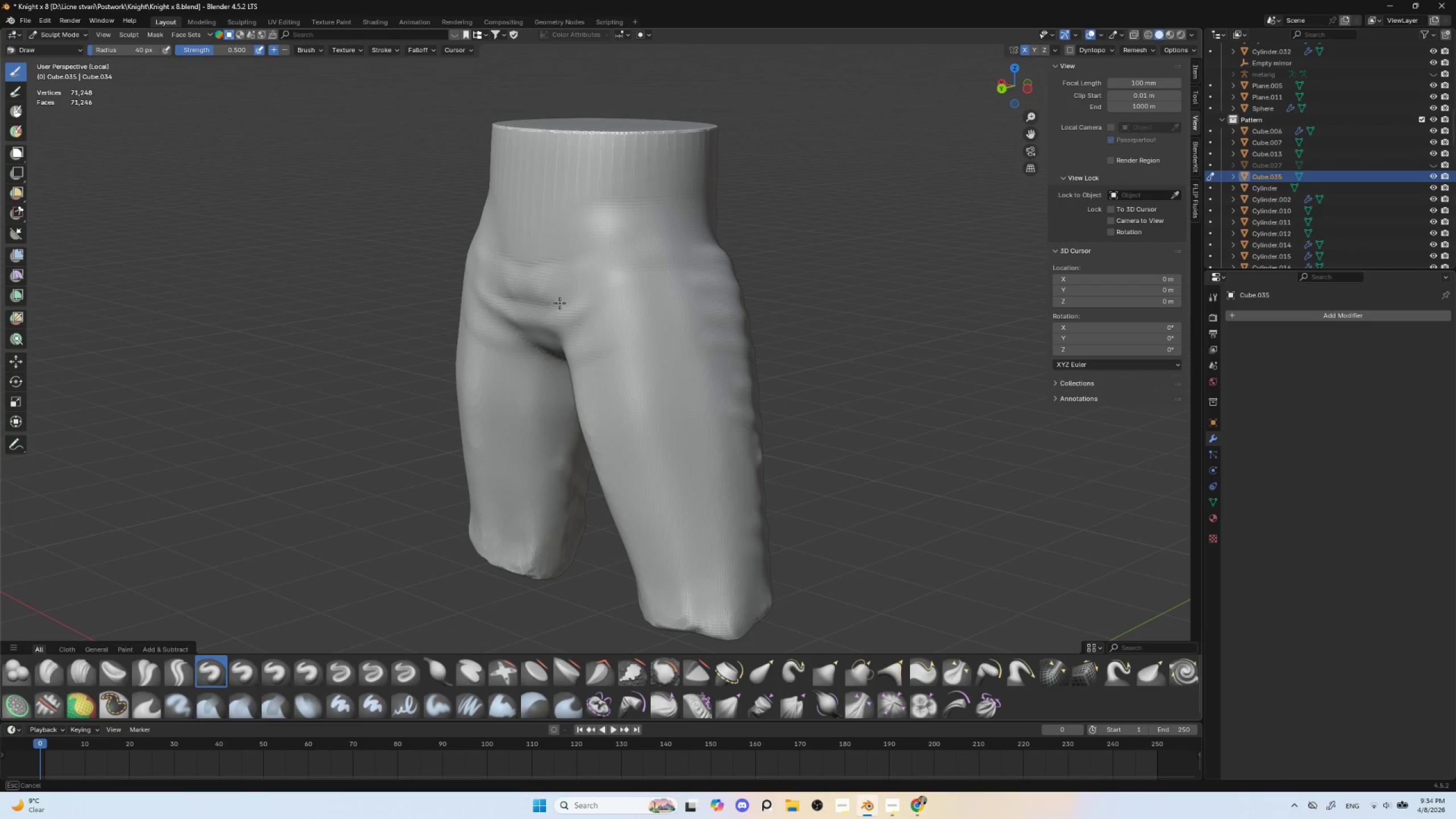 
left_click_drag(start_coordinate=[553, 297], to_coordinate=[562, 311])
 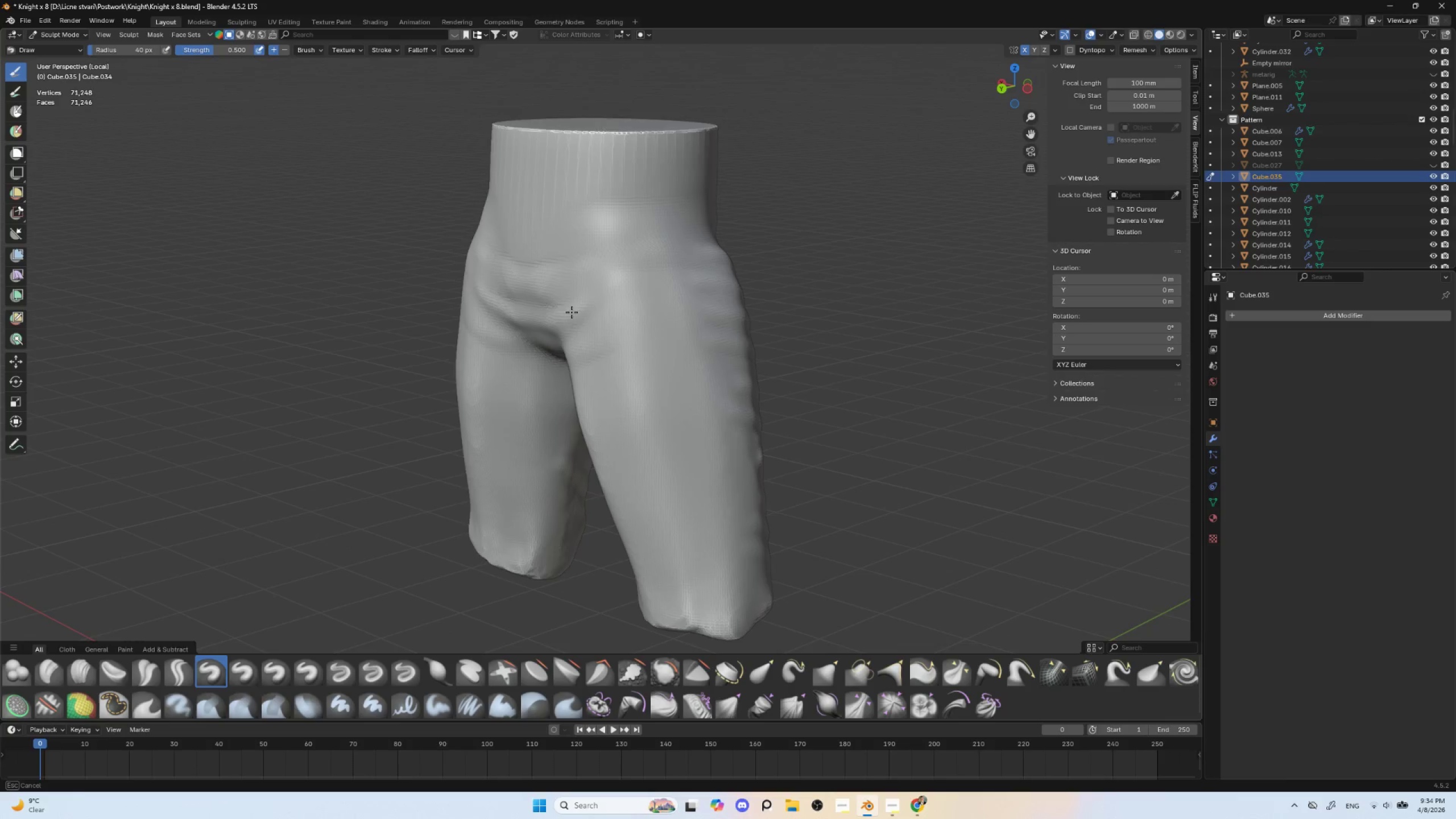 
key(Shift+ShiftLeft)
 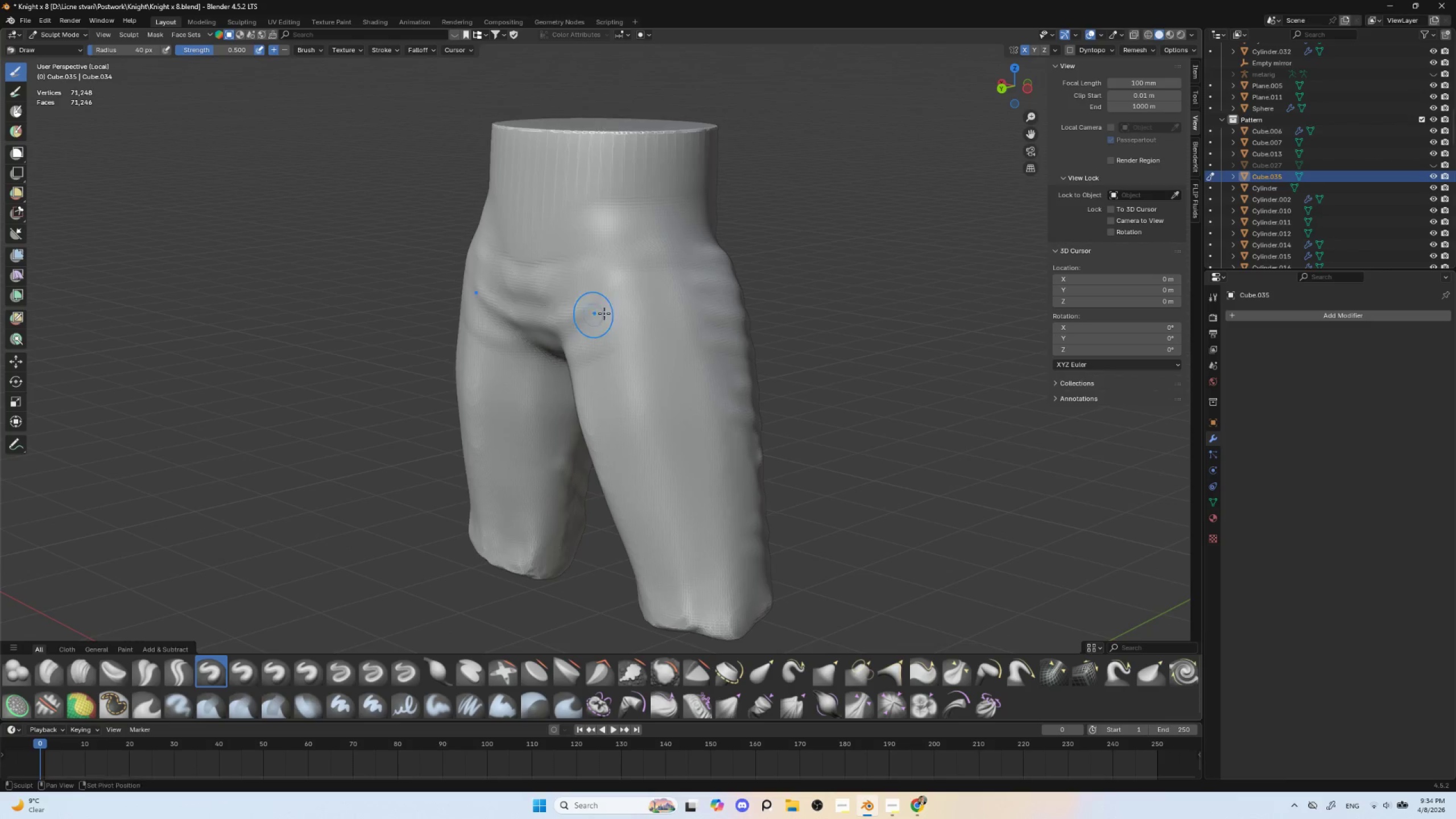 
key(Shift+ShiftLeft)
 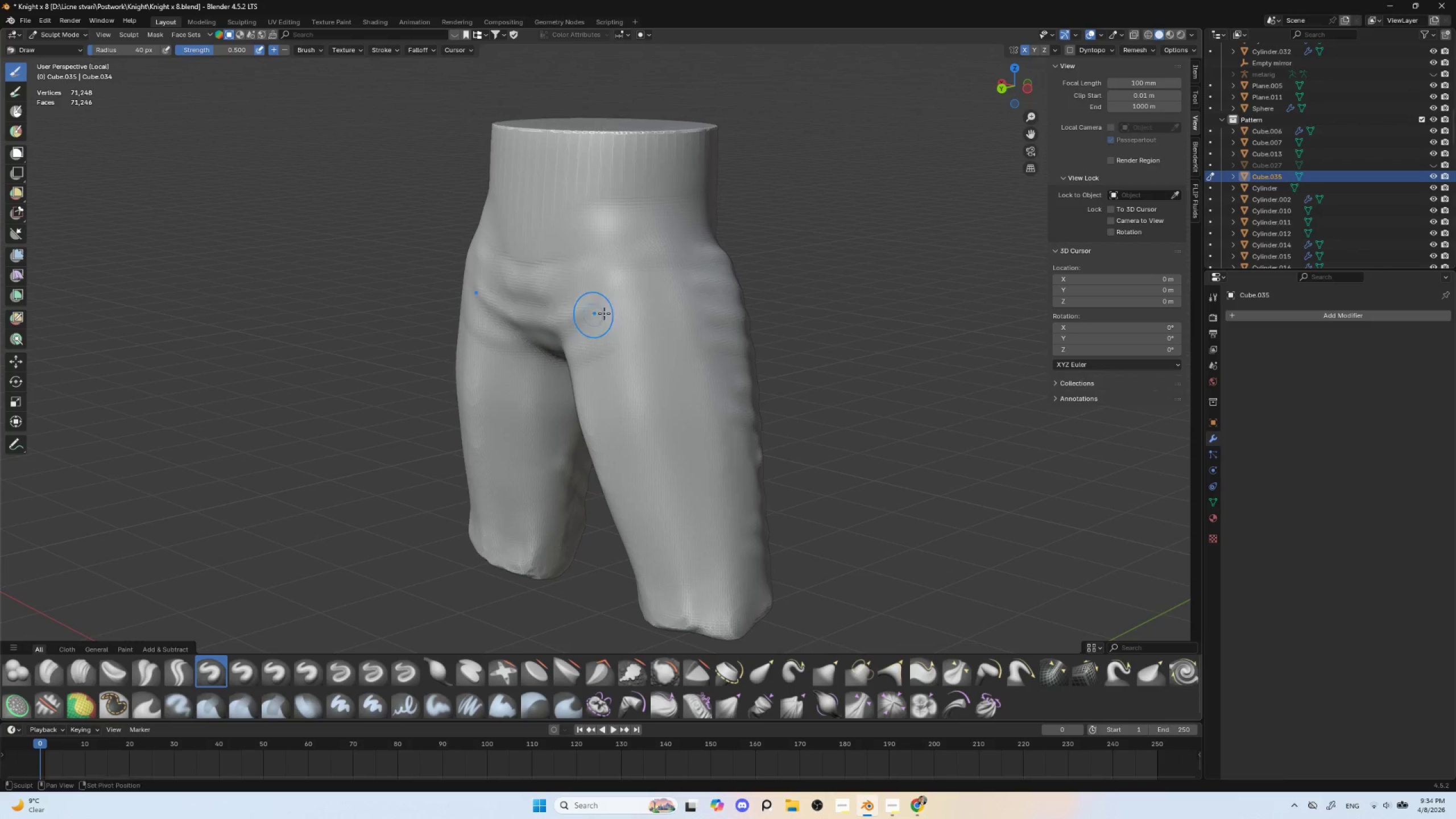 
key(Shift+ShiftLeft)
 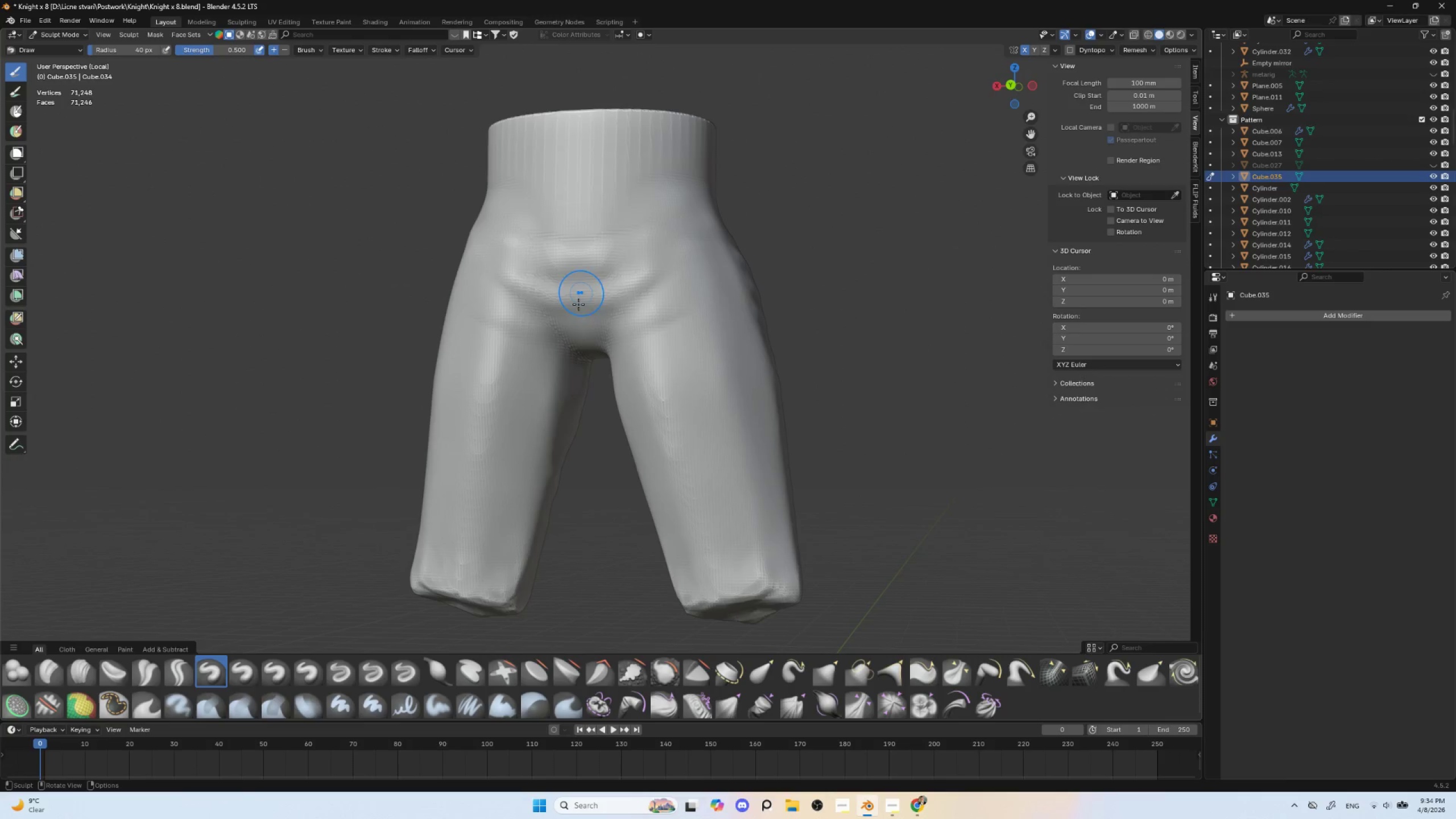 
left_click_drag(start_coordinate=[553, 311], to_coordinate=[607, 316])
 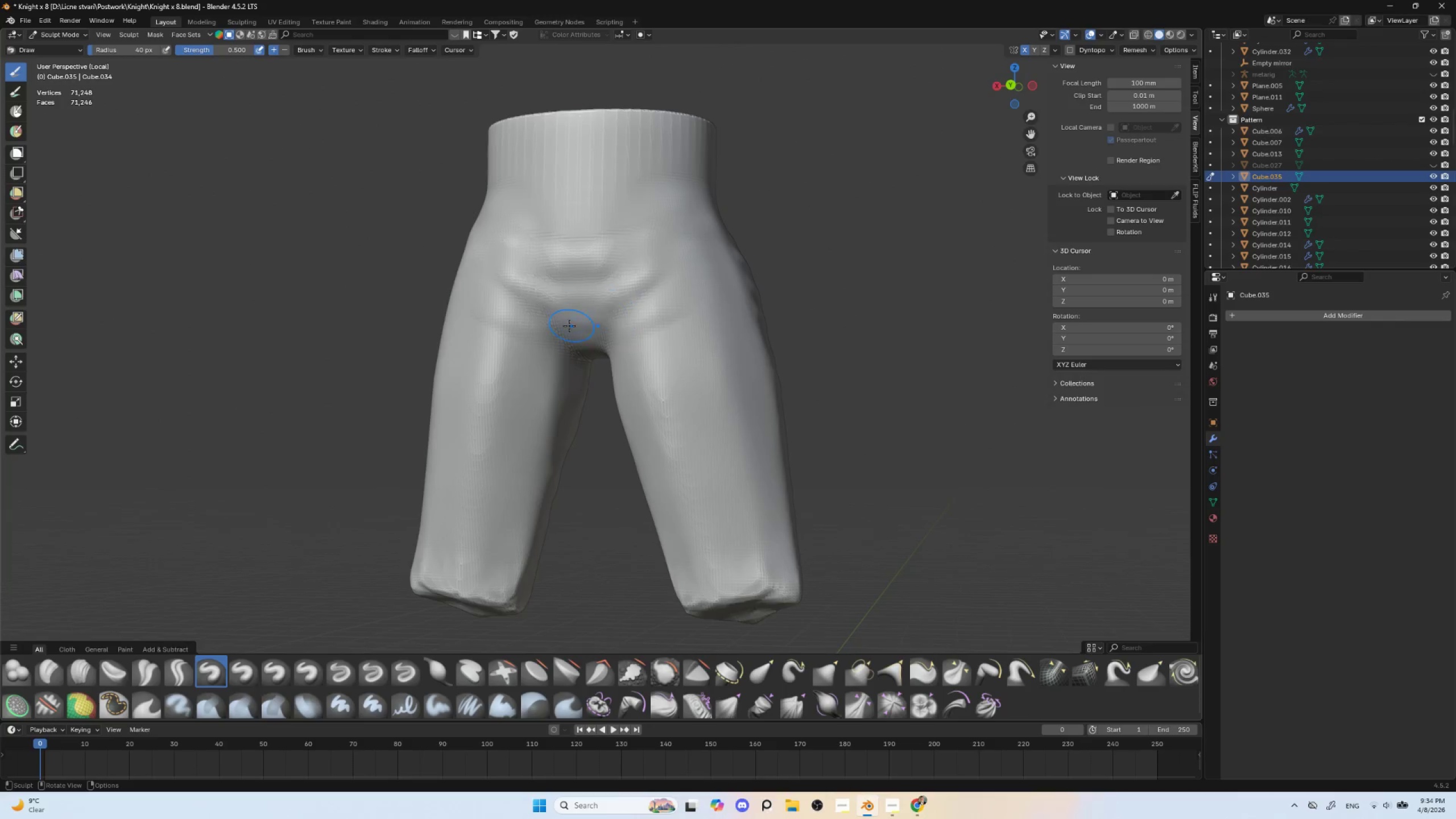 
left_click_drag(start_coordinate=[580, 324], to_coordinate=[596, 319])
 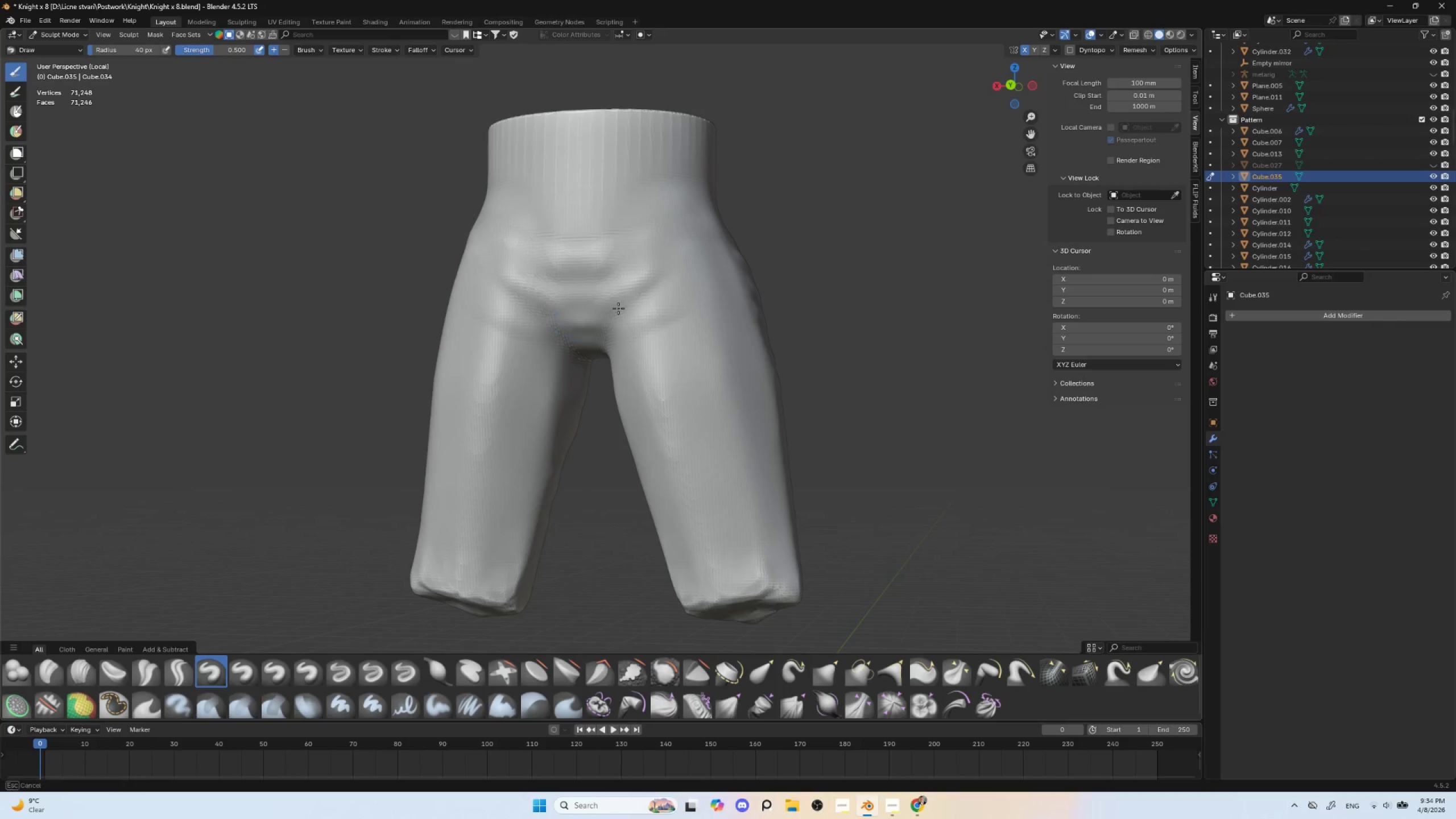 
left_click_drag(start_coordinate=[562, 325], to_coordinate=[618, 308])
 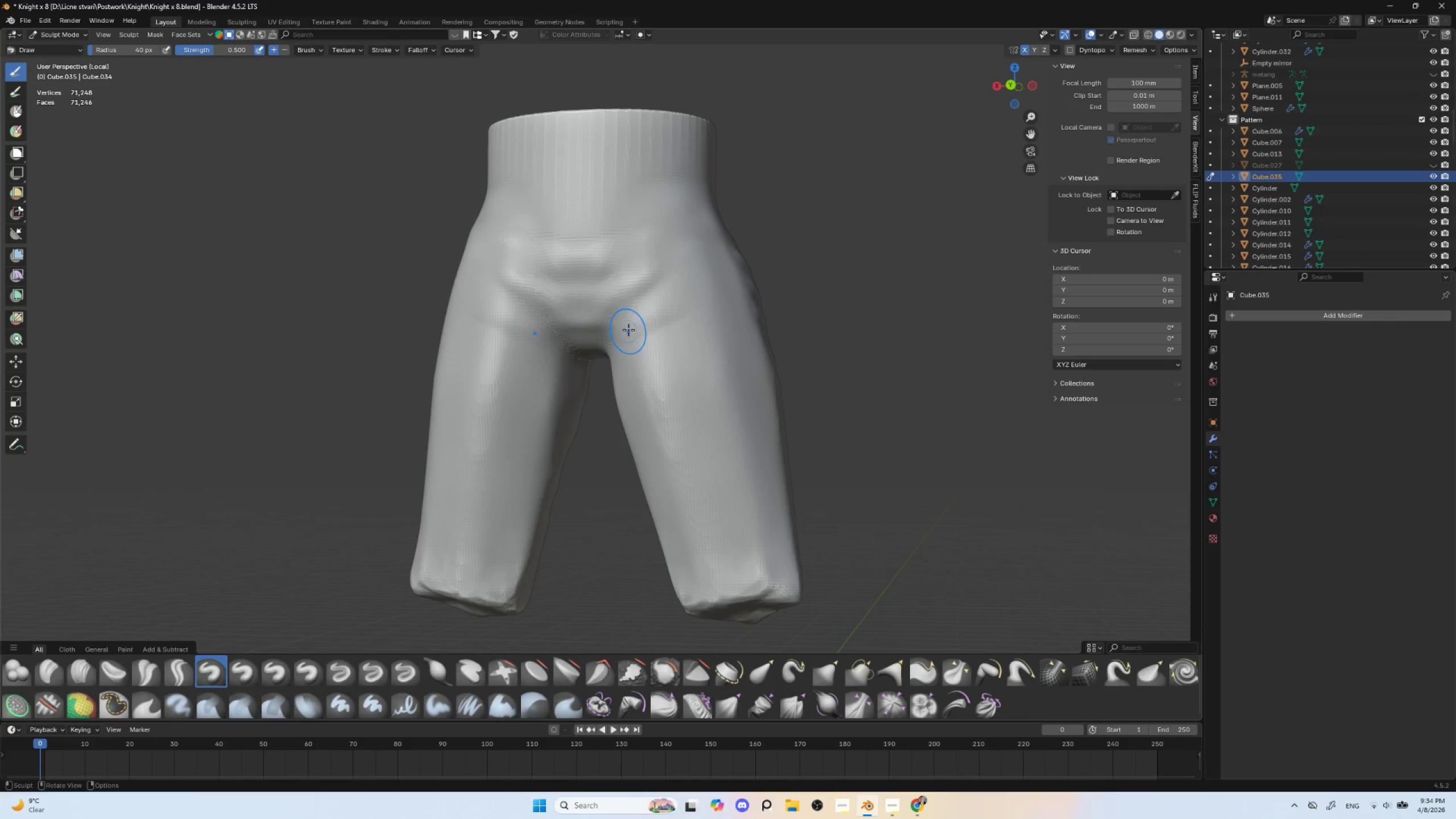 
left_click_drag(start_coordinate=[630, 330], to_coordinate=[697, 357])
 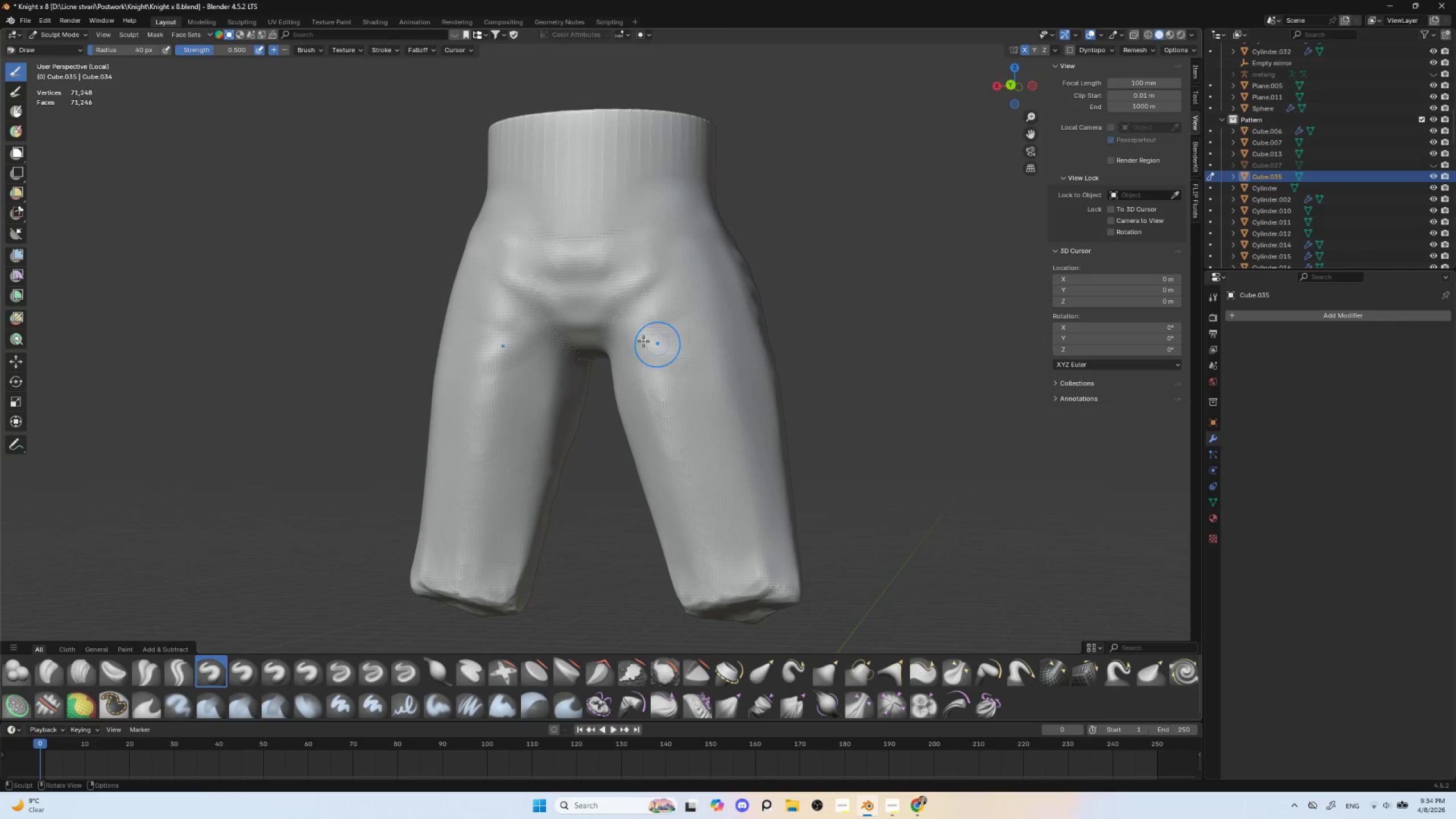 
left_click_drag(start_coordinate=[613, 332], to_coordinate=[610, 329])
 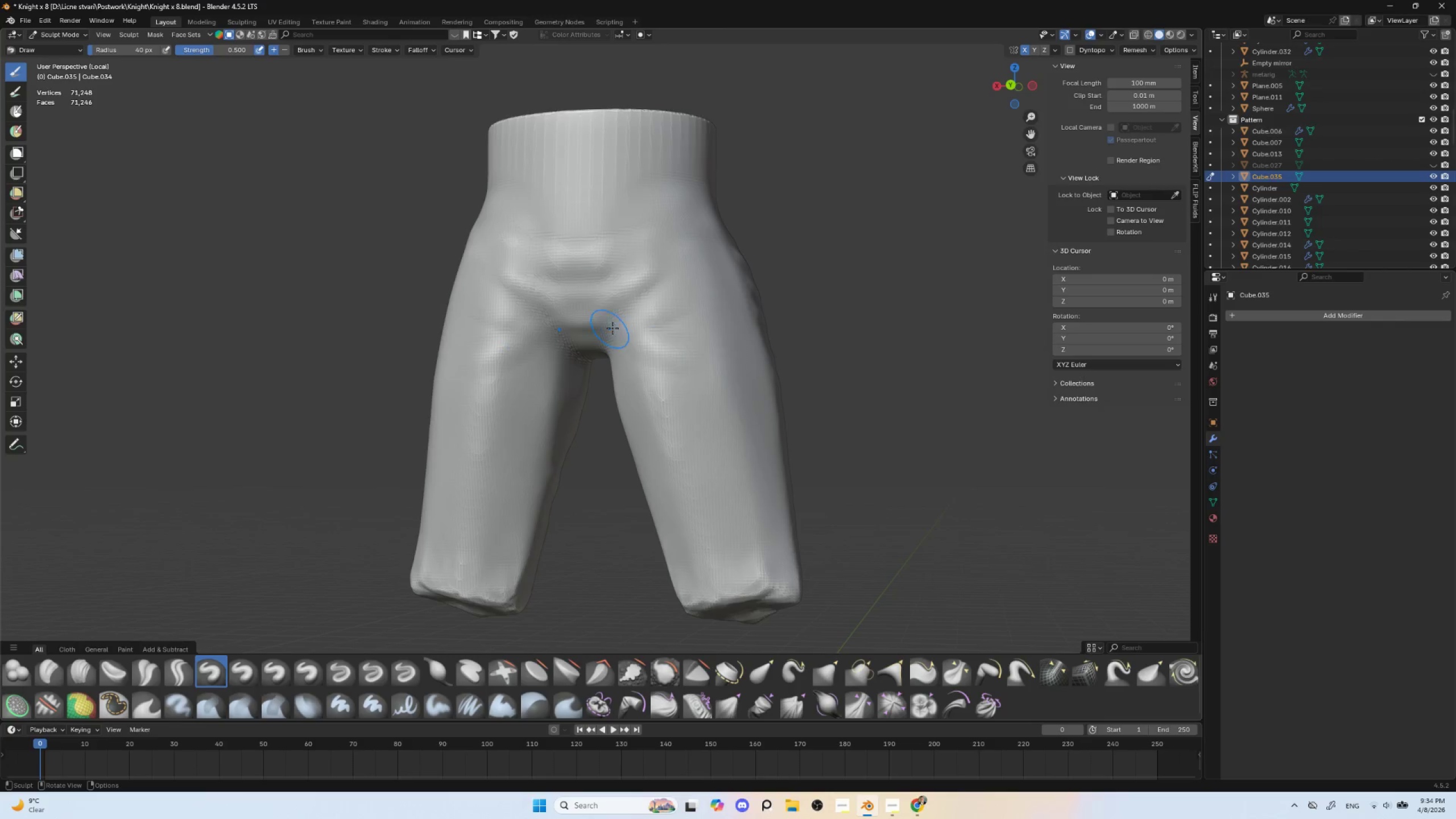 
left_click_drag(start_coordinate=[613, 328], to_coordinate=[727, 353])
 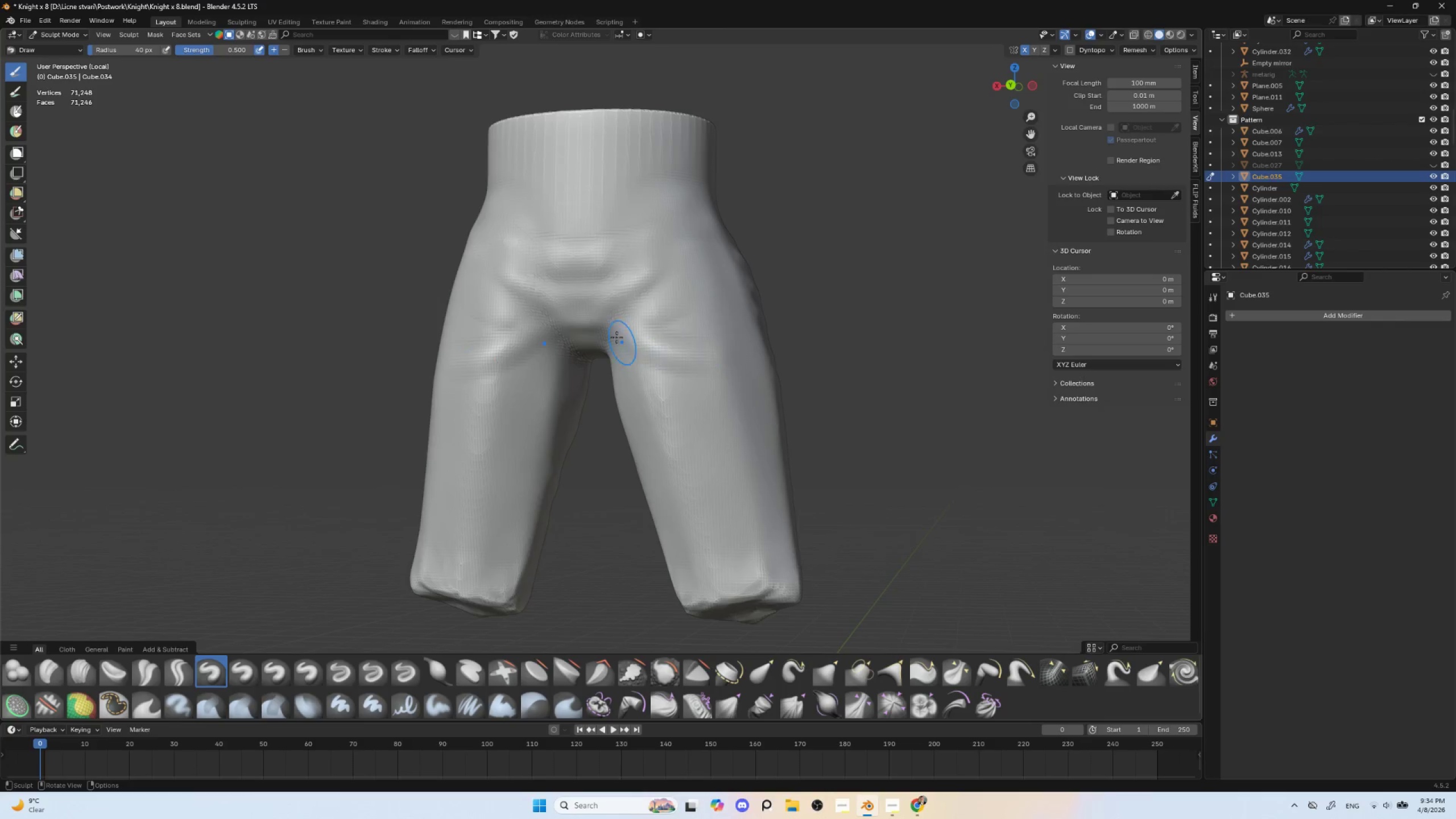 
left_click_drag(start_coordinate=[617, 334], to_coordinate=[708, 363])
 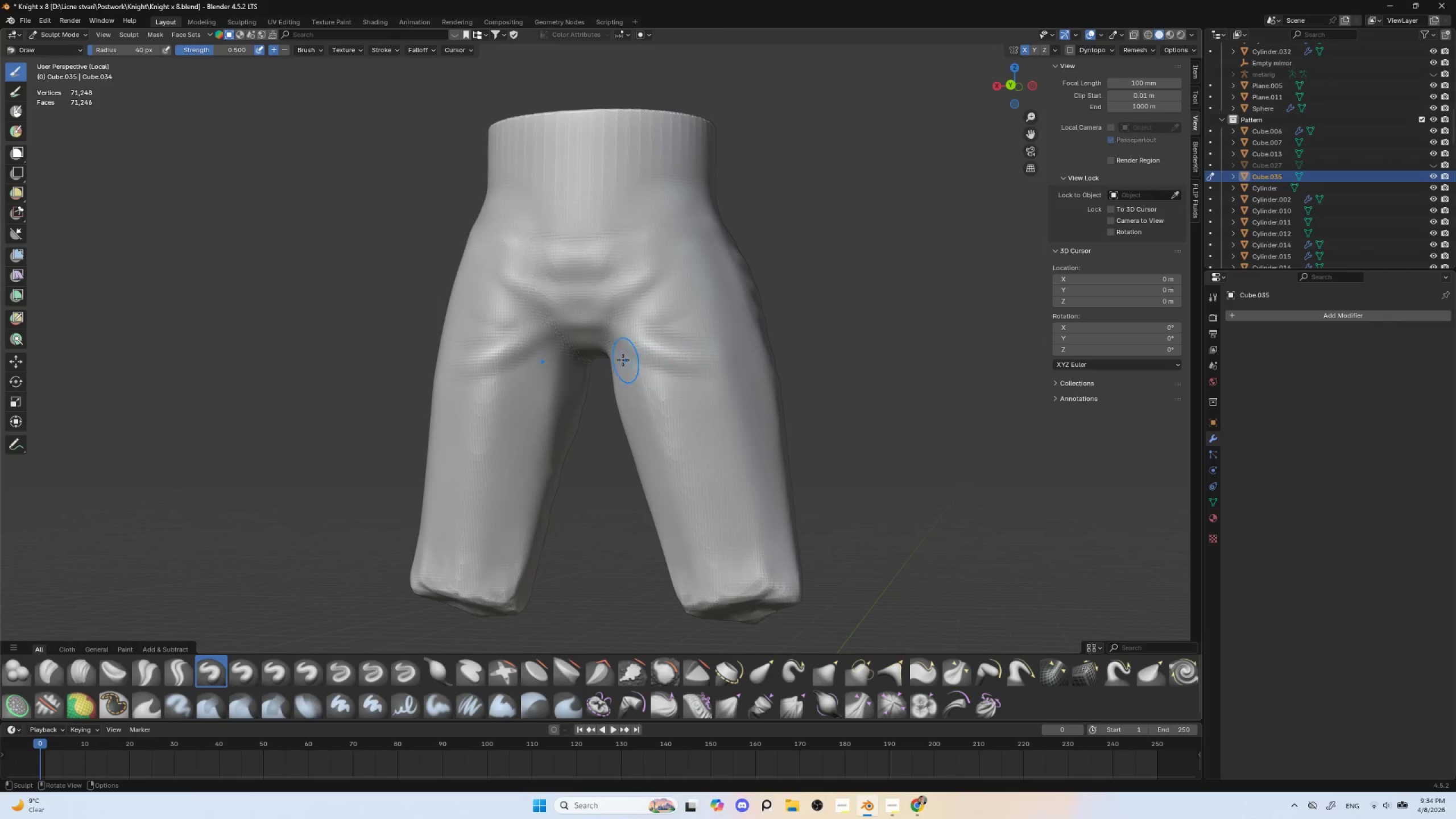 
left_click_drag(start_coordinate=[634, 369], to_coordinate=[728, 392])
 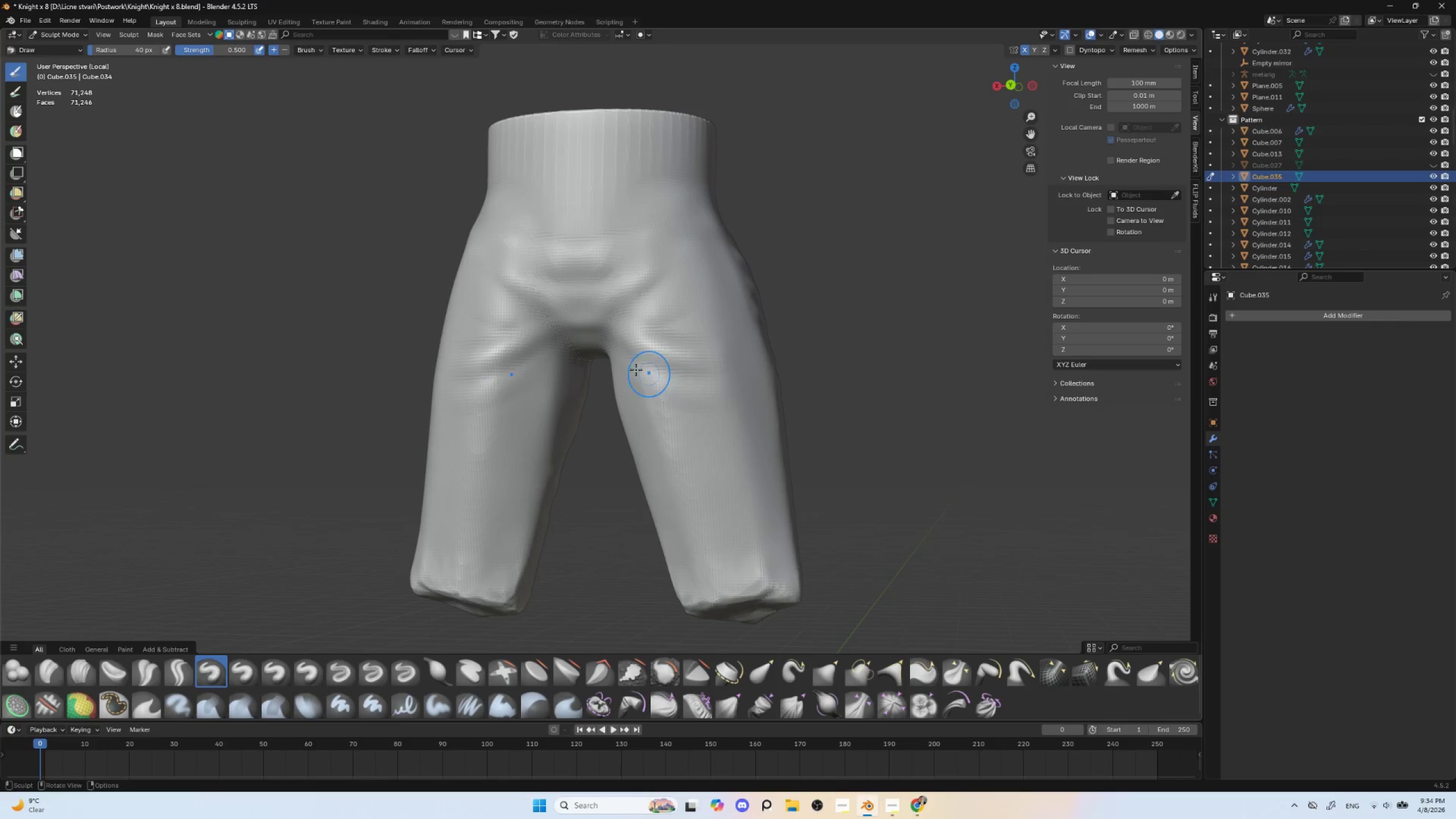 
left_click_drag(start_coordinate=[626, 362], to_coordinate=[726, 416])
 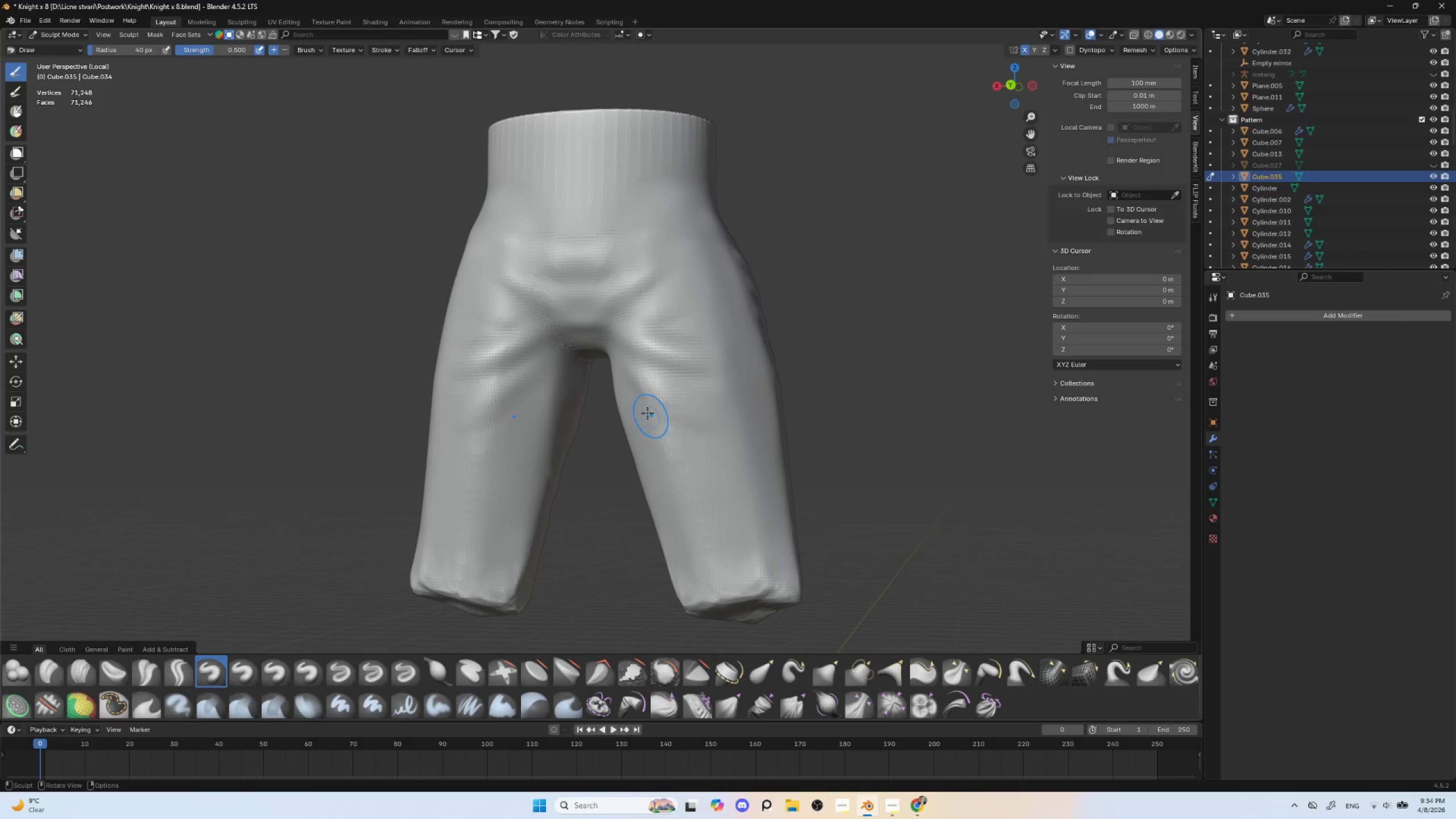 
left_click_drag(start_coordinate=[647, 408], to_coordinate=[725, 438])
 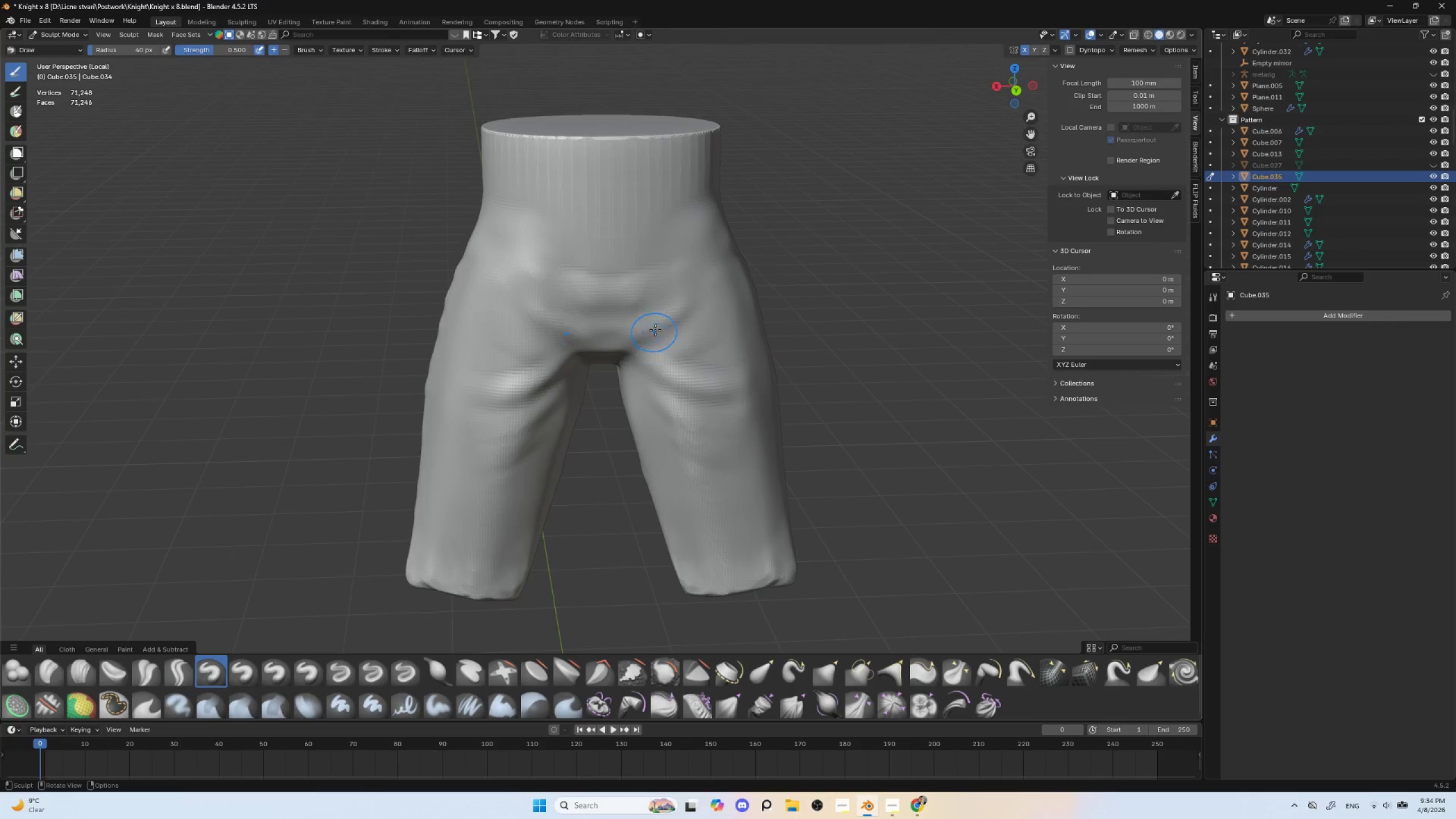 
left_click_drag(start_coordinate=[692, 285], to_coordinate=[590, 316])
 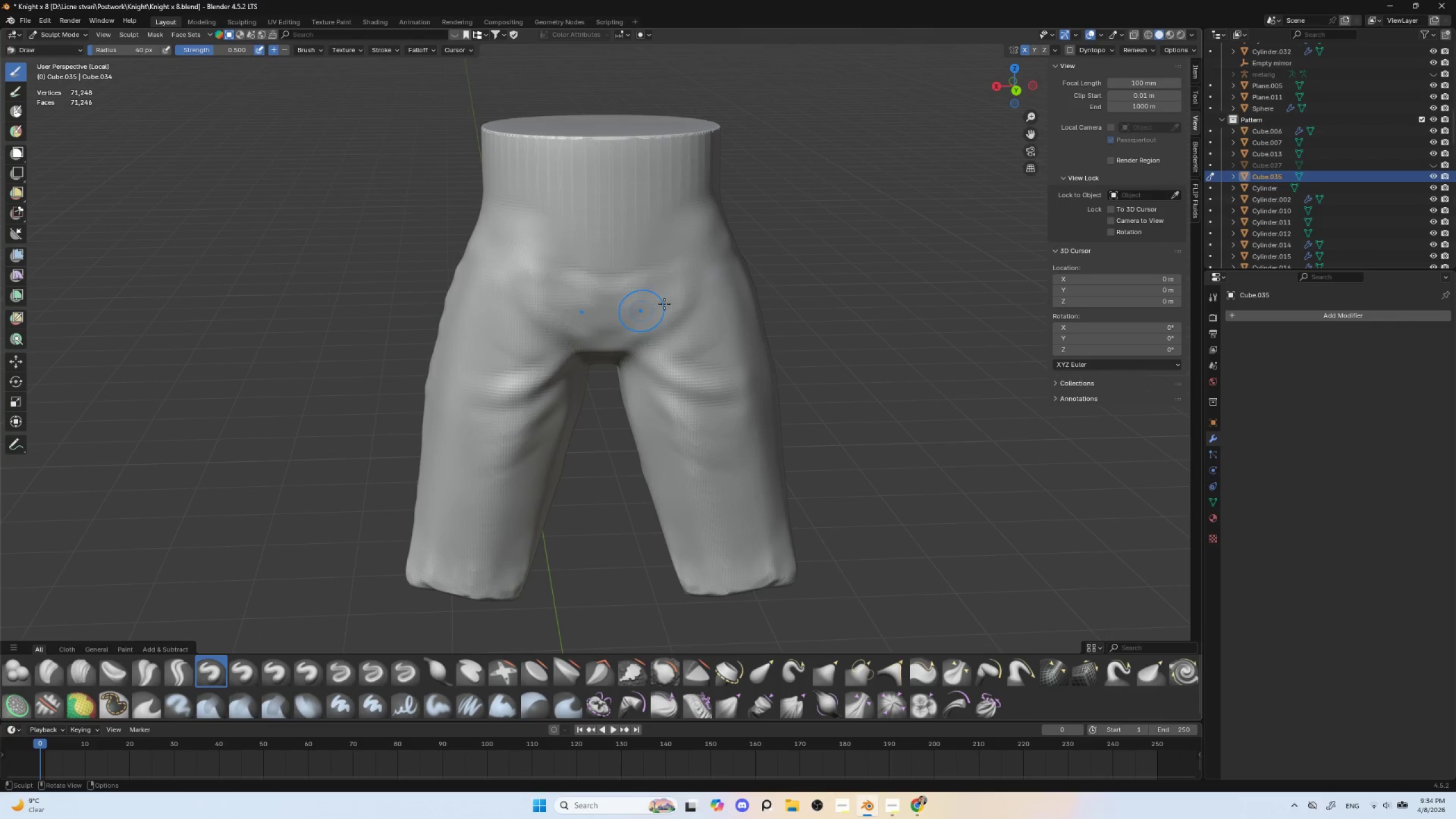 
left_click_drag(start_coordinate=[629, 304], to_coordinate=[624, 305])
 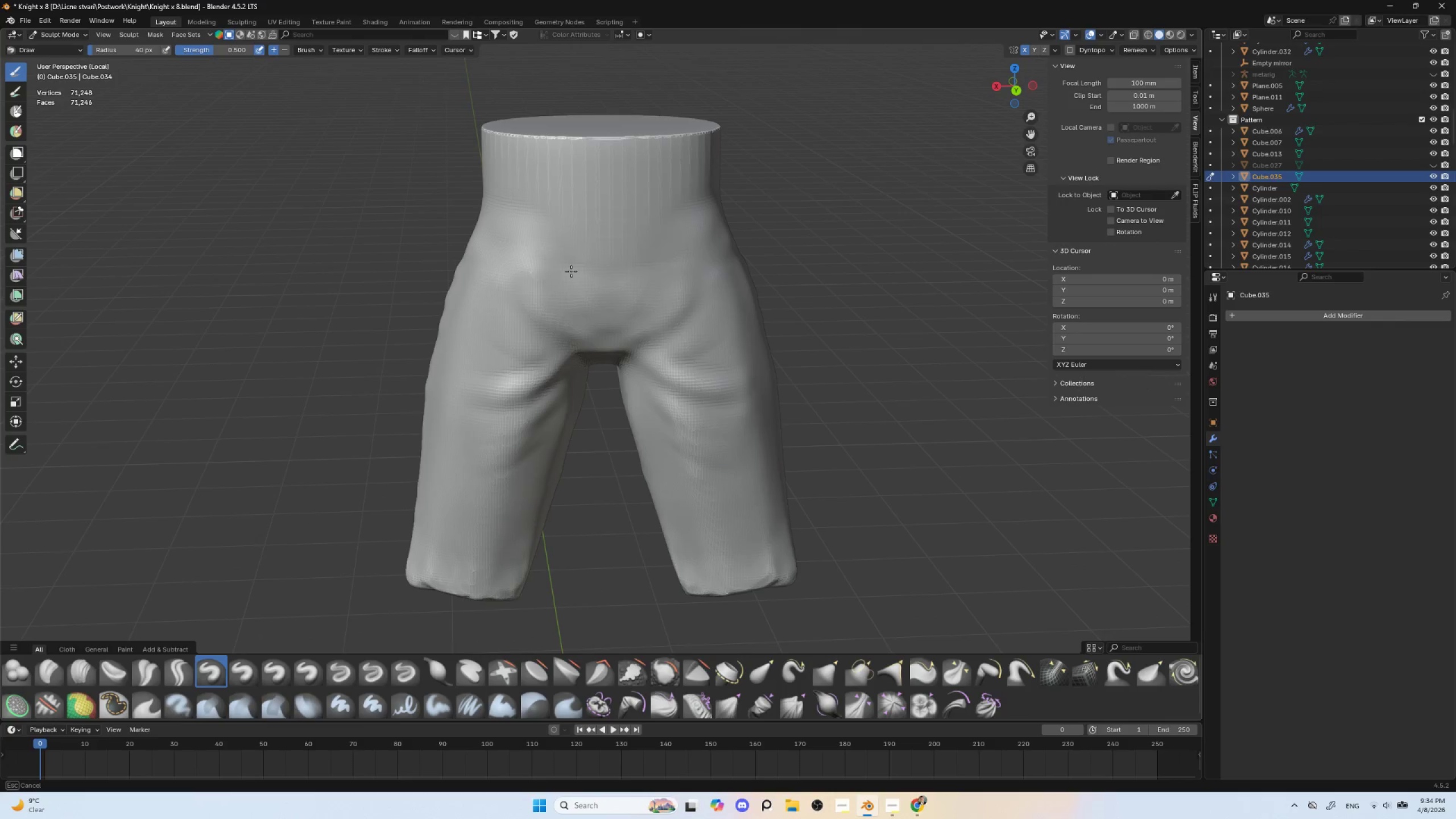 
hold_key(key=ShiftLeft, duration=1.5)
left_click_drag(start_coordinate=[592, 301], to_coordinate=[608, 297])
 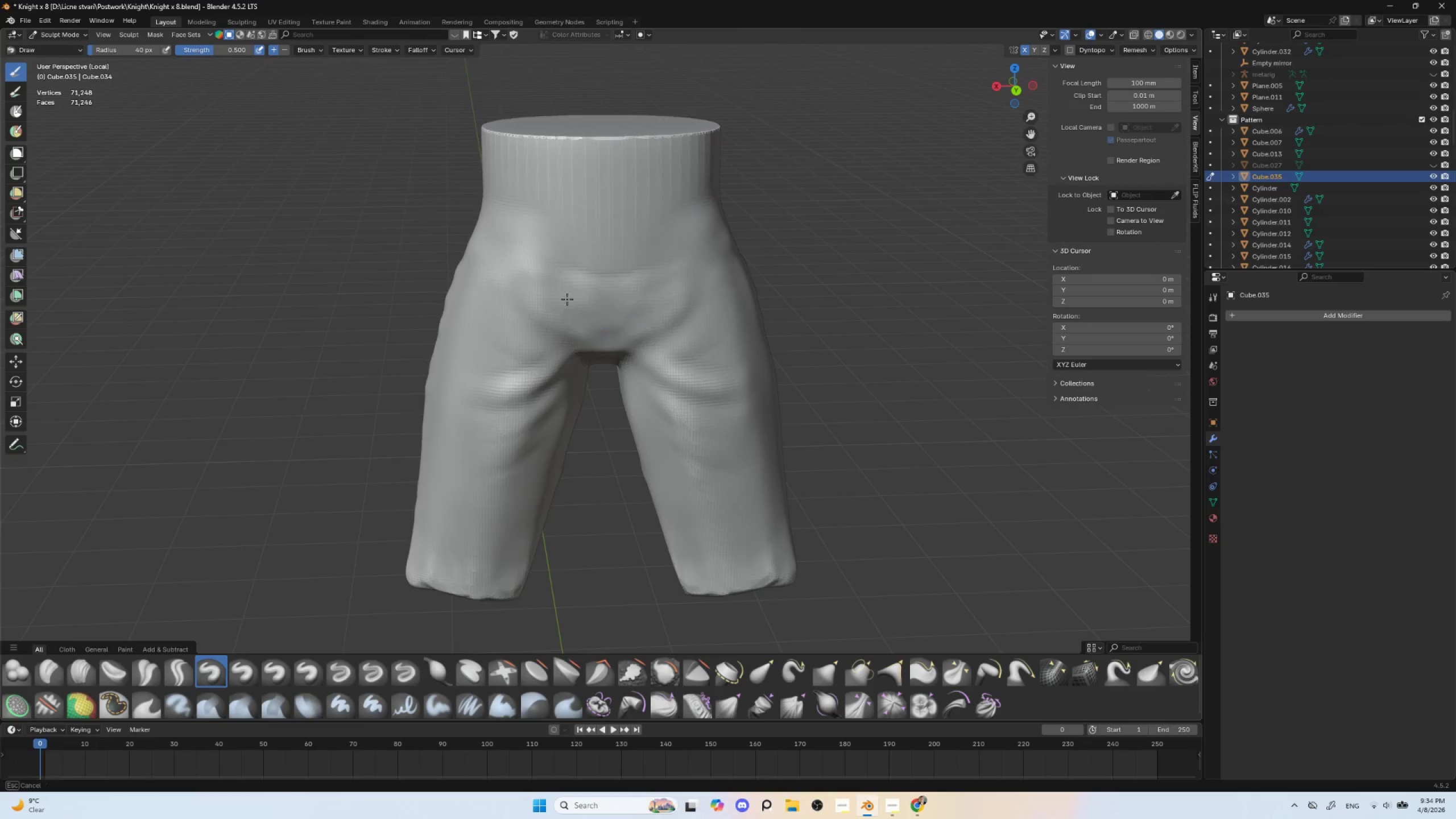 
triple_click([639, 289])
 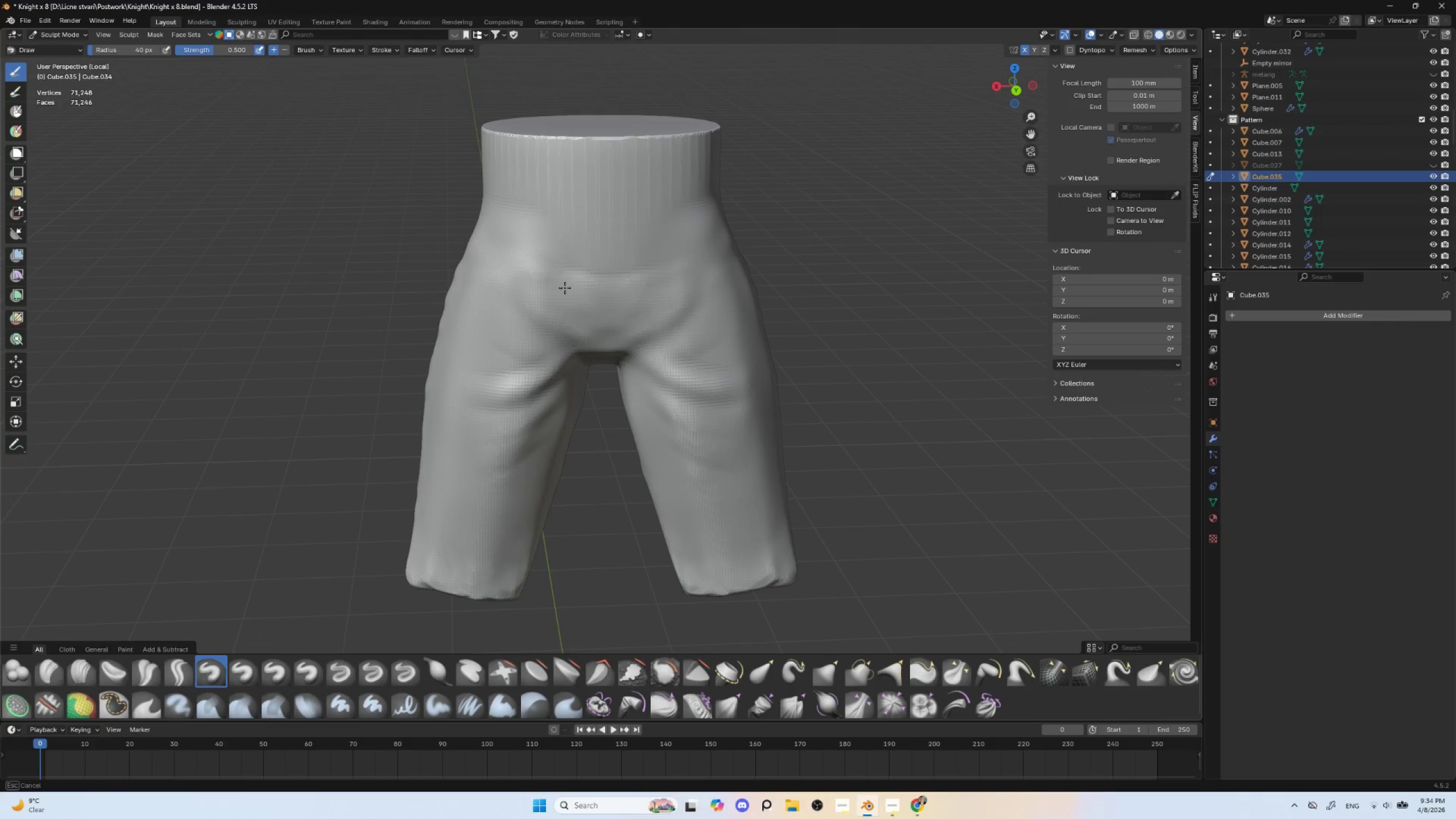 
left_click_drag(start_coordinate=[623, 293], to_coordinate=[539, 242])
 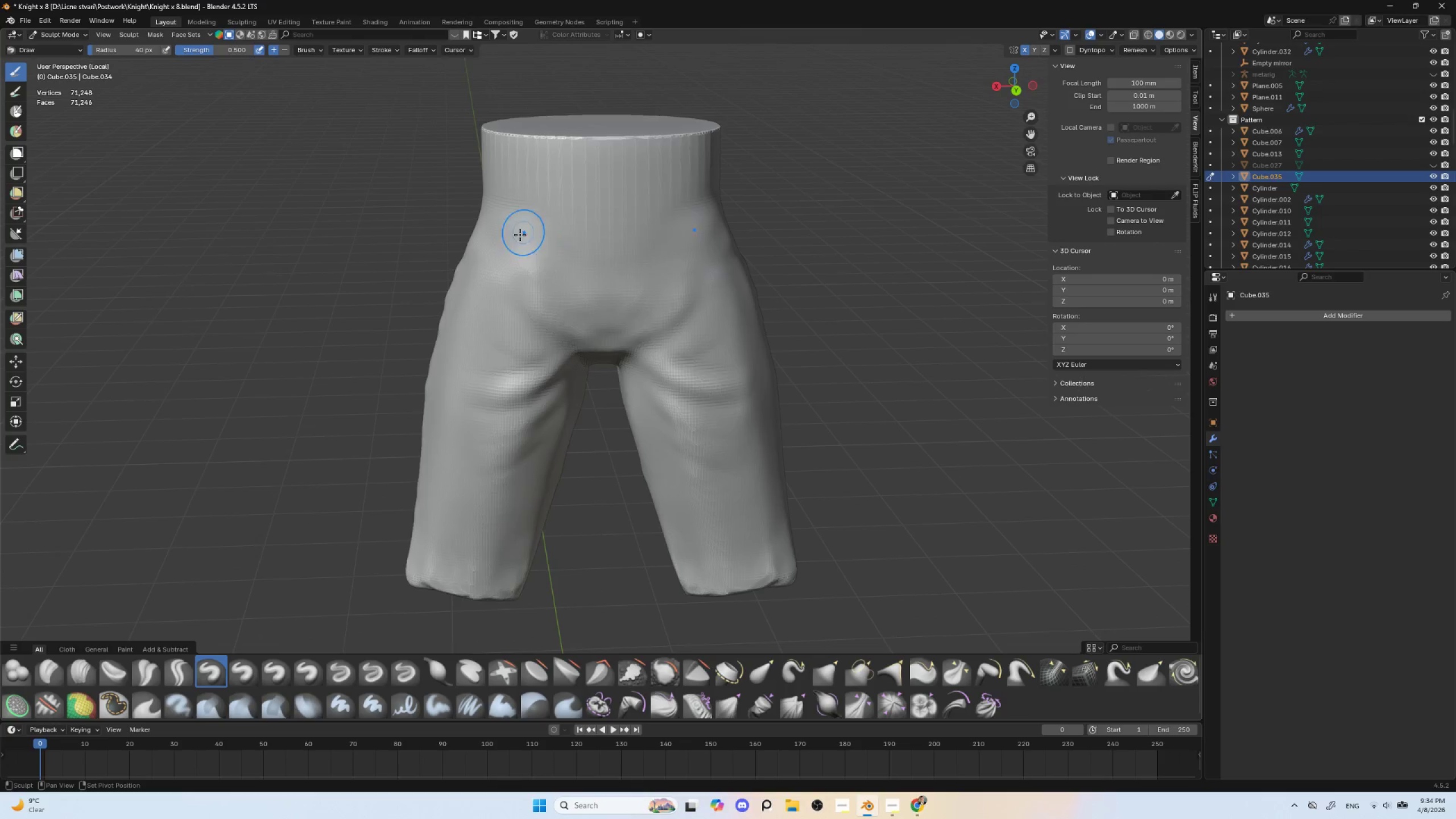 
left_click_drag(start_coordinate=[533, 247], to_coordinate=[599, 274])
 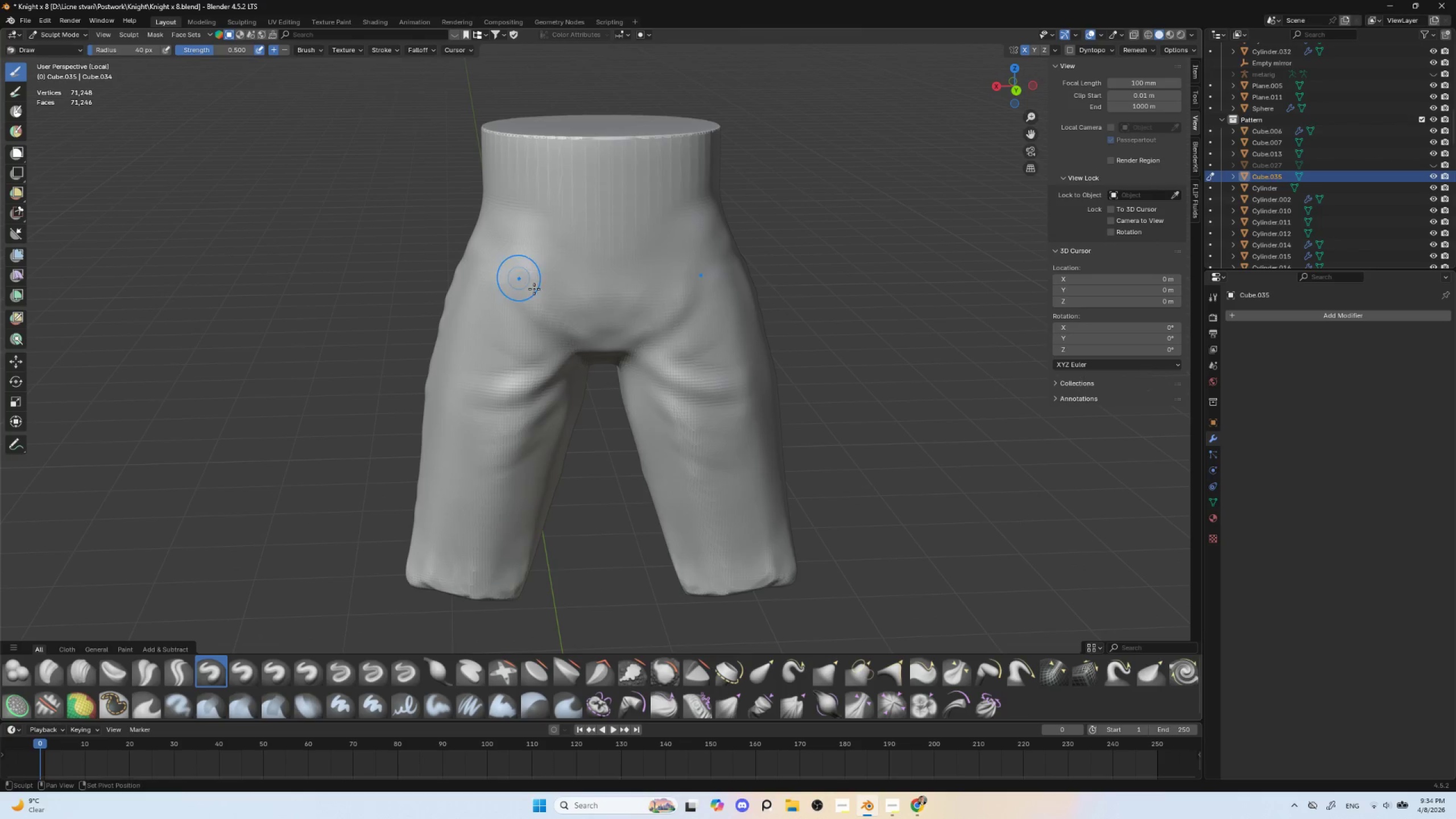 
left_click_drag(start_coordinate=[529, 286], to_coordinate=[572, 285])
 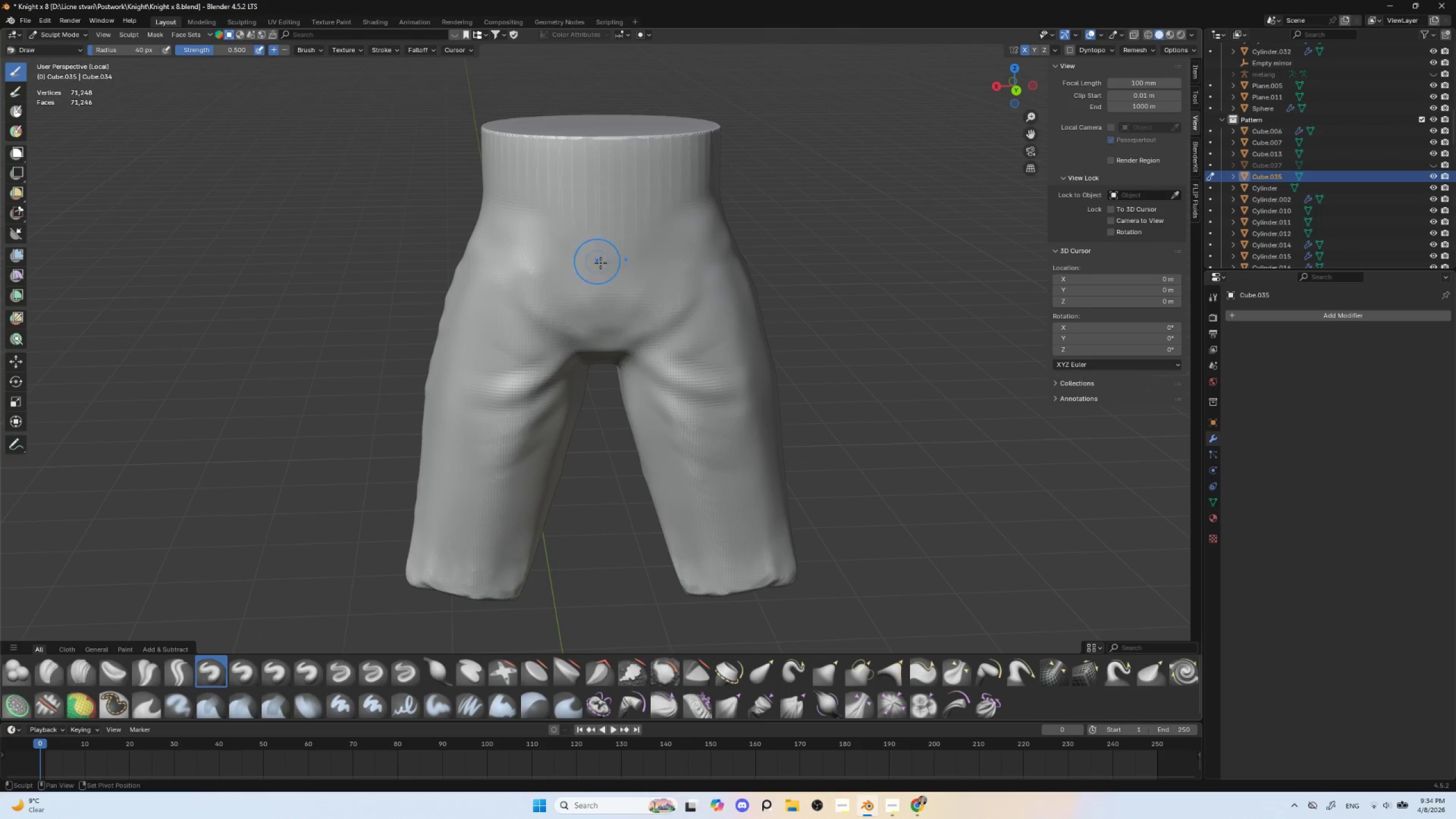 
hold_key(key=ShiftLeft, duration=3.06)
left_click_drag(start_coordinate=[584, 264], to_coordinate=[567, 324])
 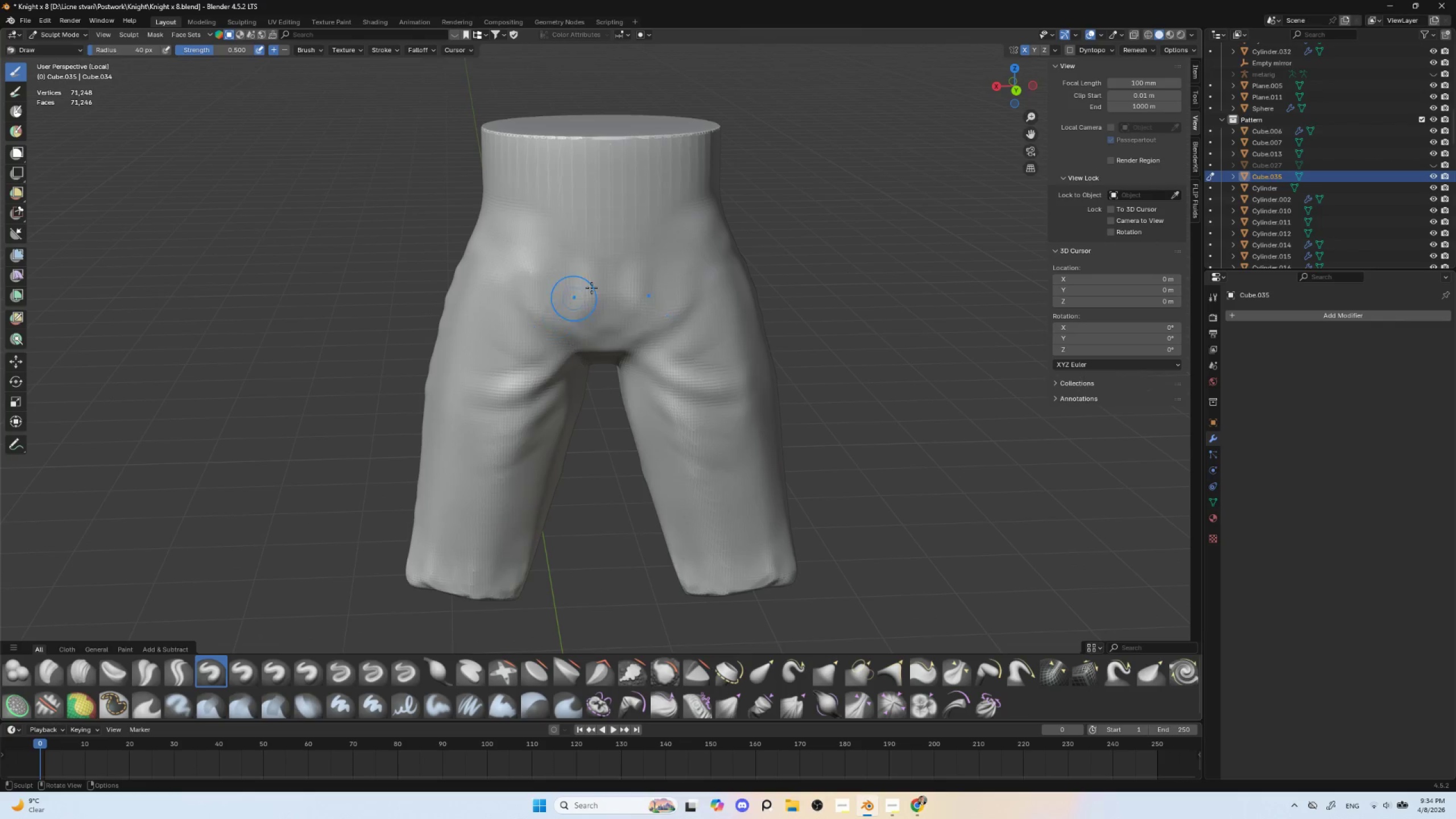 
left_click_drag(start_coordinate=[593, 298], to_coordinate=[517, 304])
 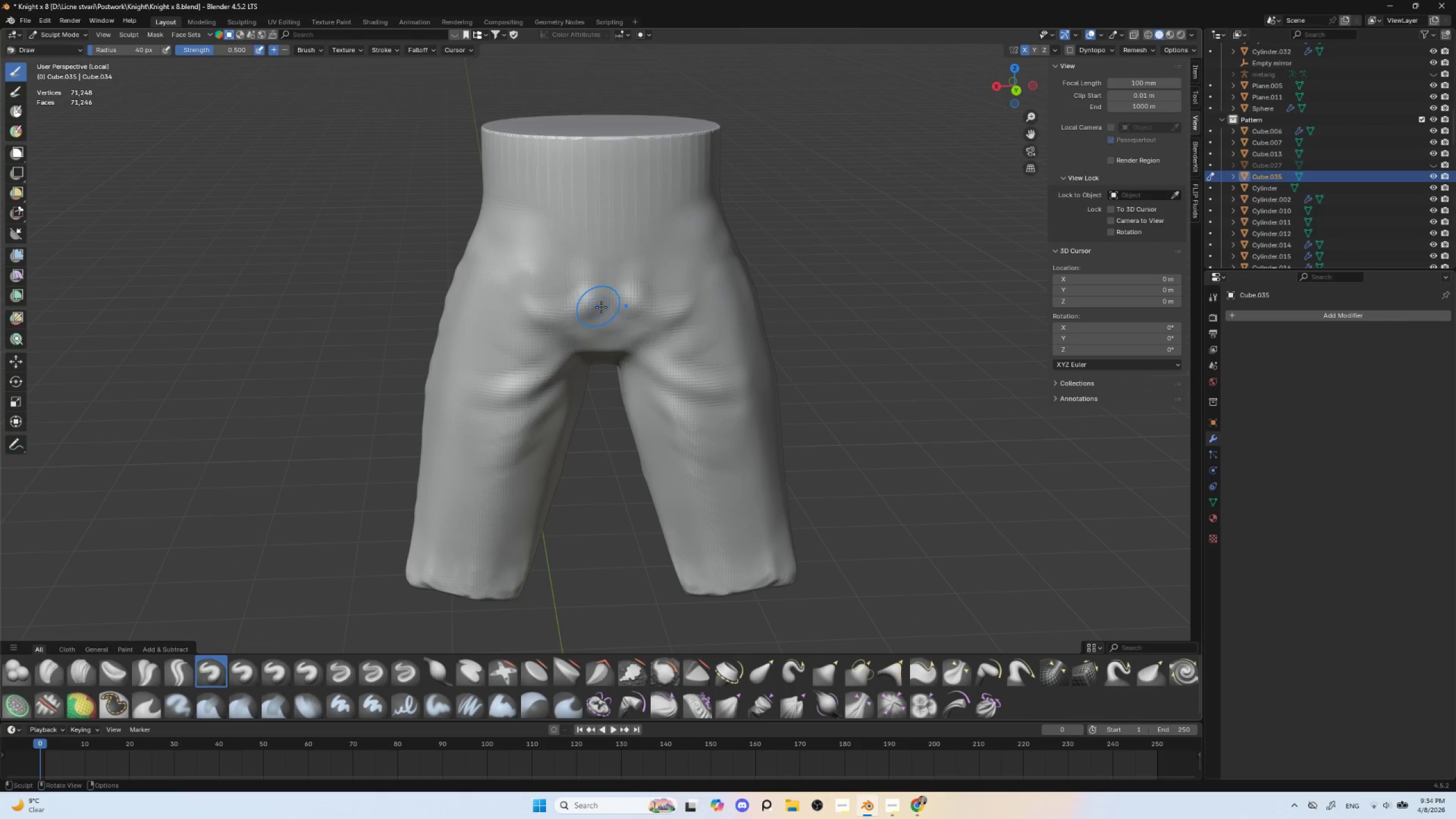 
left_click_drag(start_coordinate=[613, 307], to_coordinate=[549, 342])
 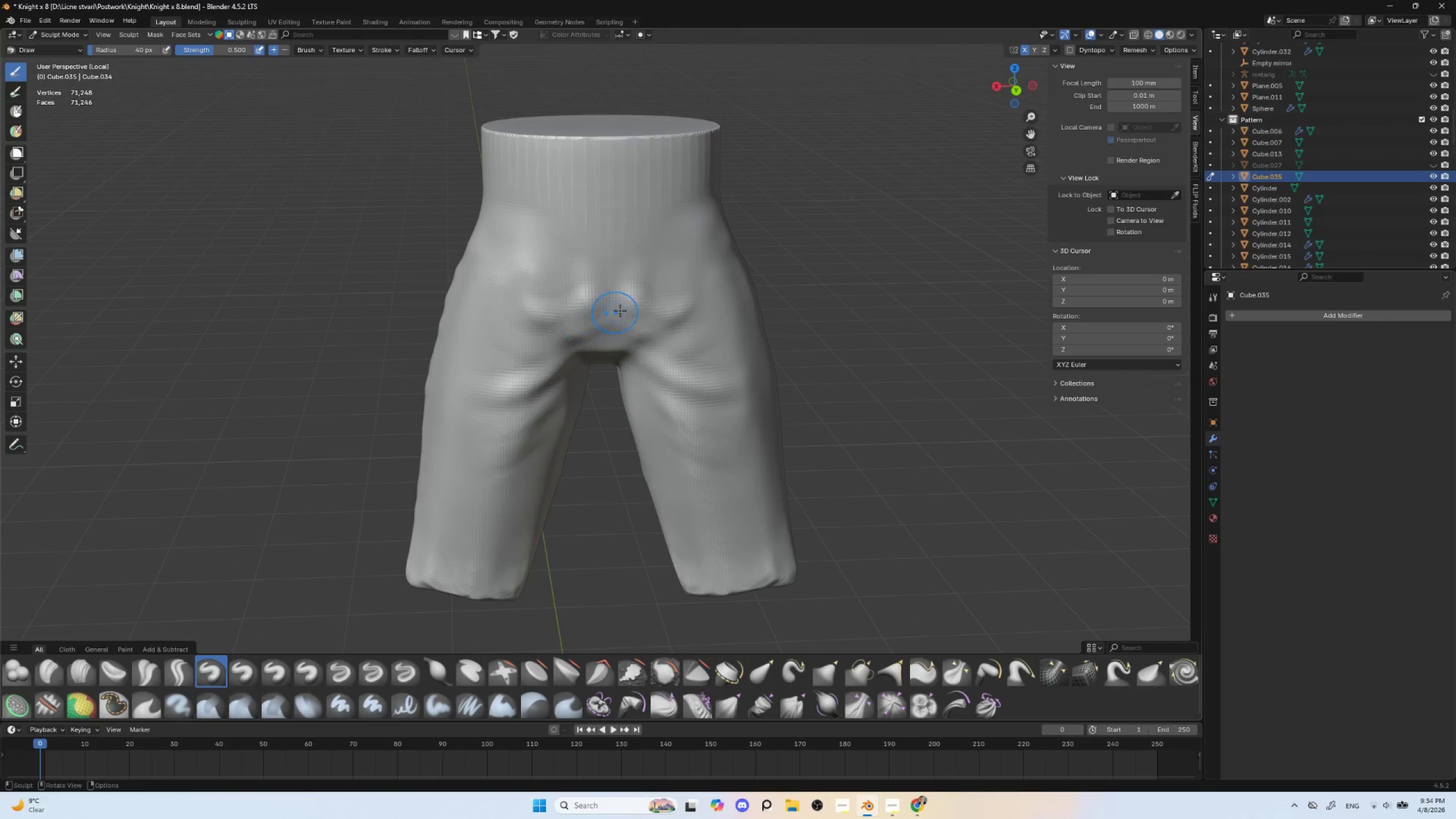 
left_click_drag(start_coordinate=[618, 312], to_coordinate=[527, 329])
 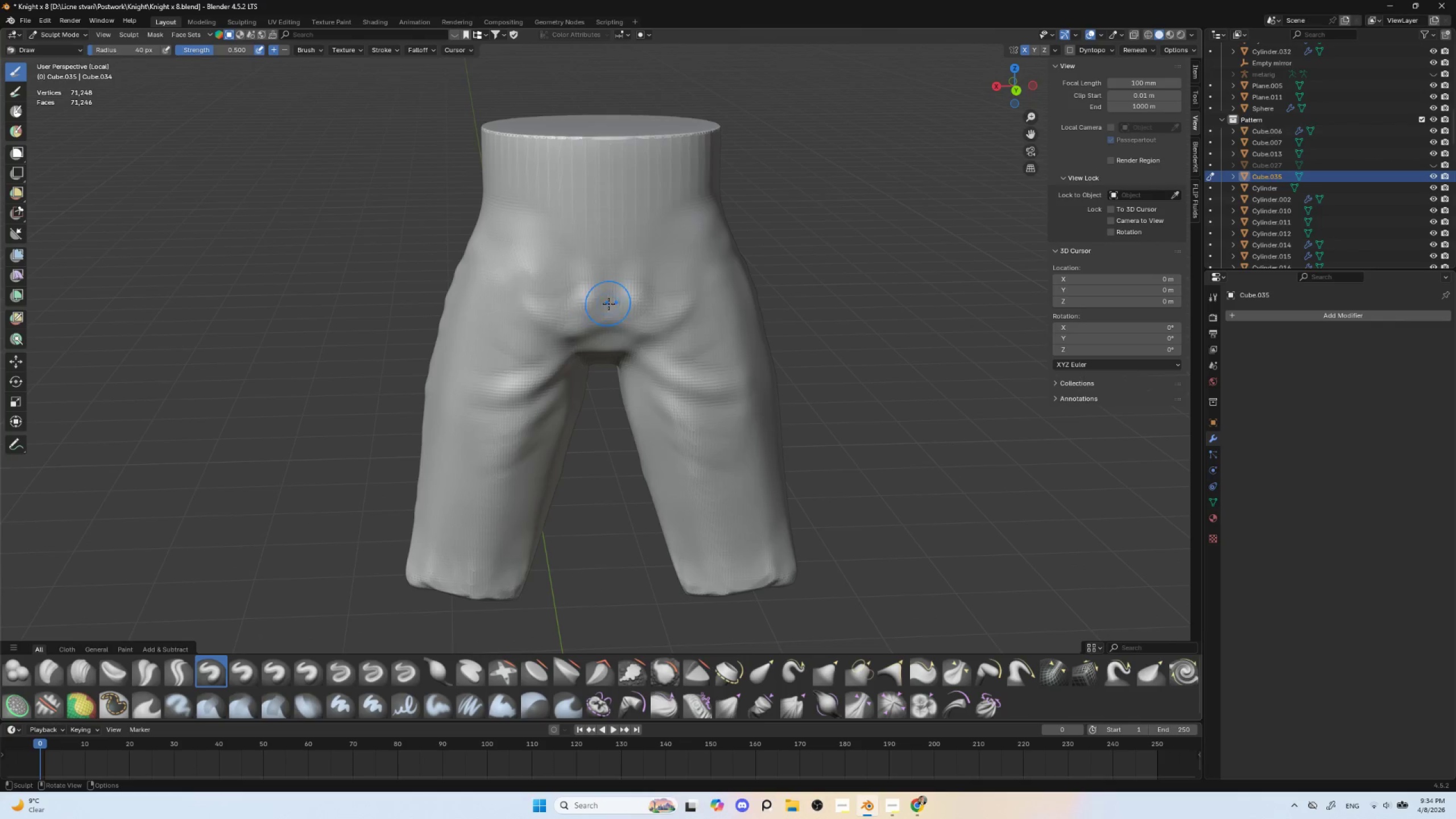 
left_click_drag(start_coordinate=[584, 308], to_coordinate=[527, 321])
 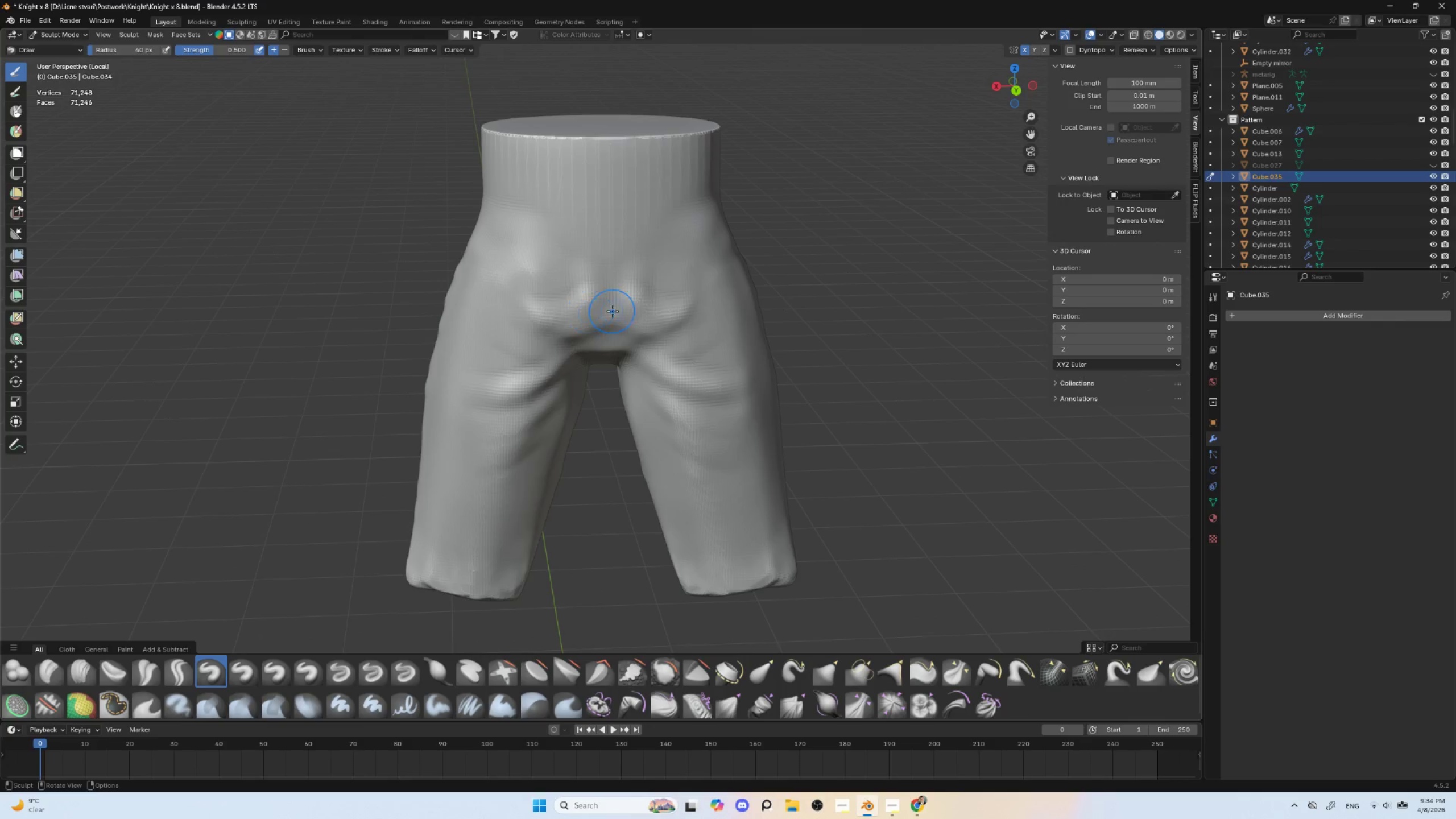 
hold_key(key=ShiftLeft, duration=0.67)
left_click_drag(start_coordinate=[602, 293], to_coordinate=[544, 331])
 